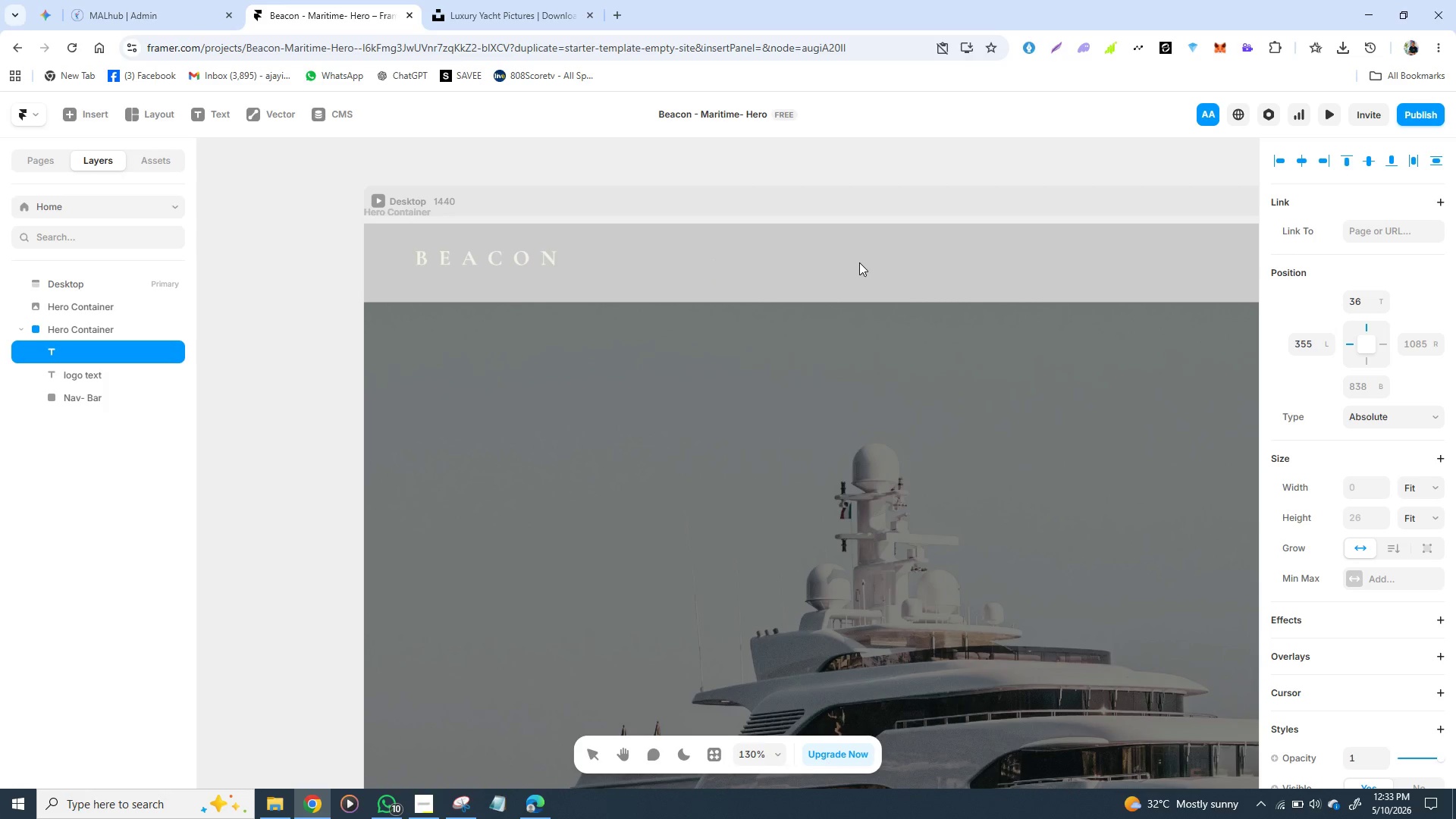 
key(Shift+S)
 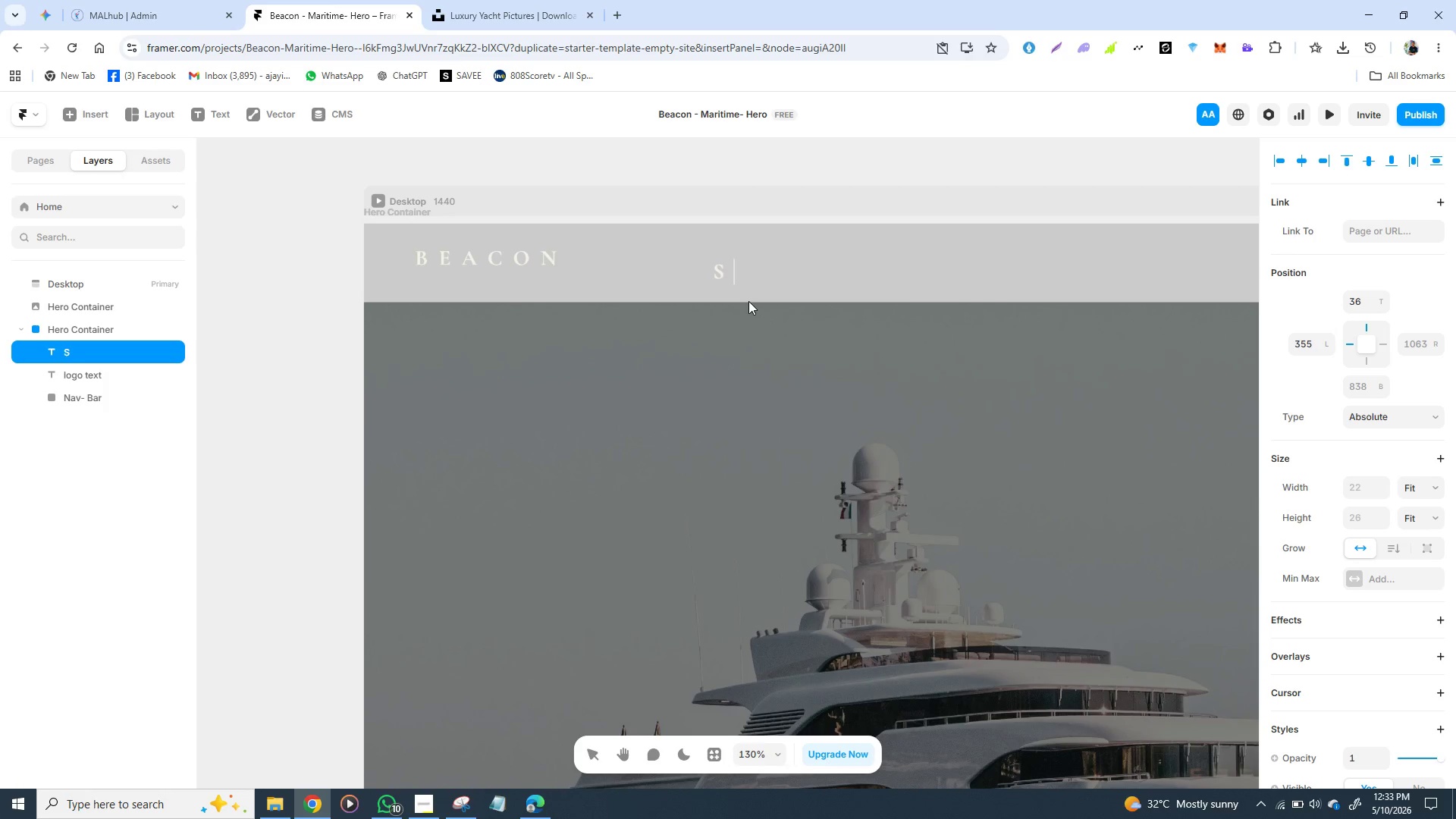 
wait(5.25)
 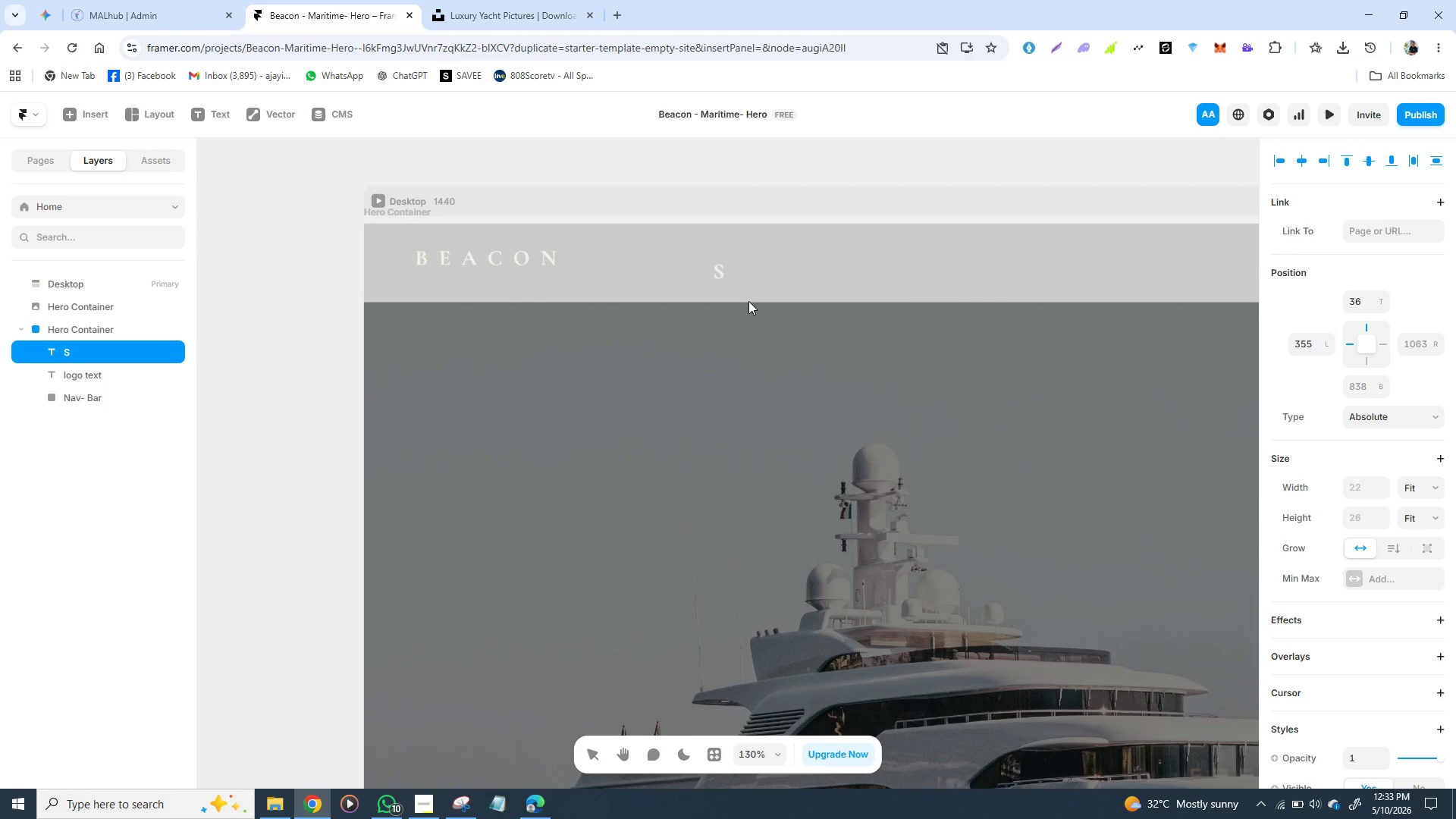 
type(ERVICE)
 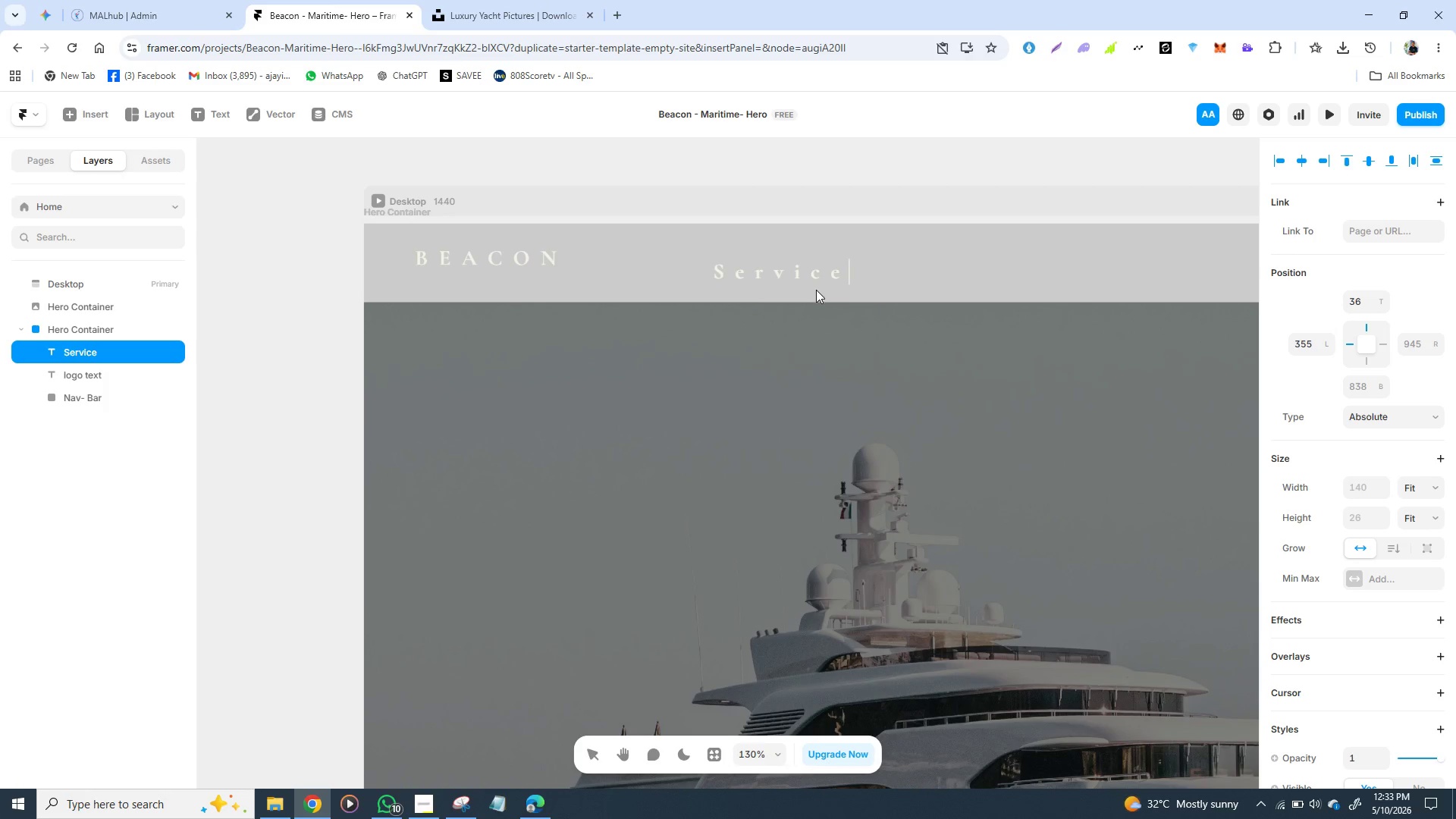 
left_click([794, 291])
 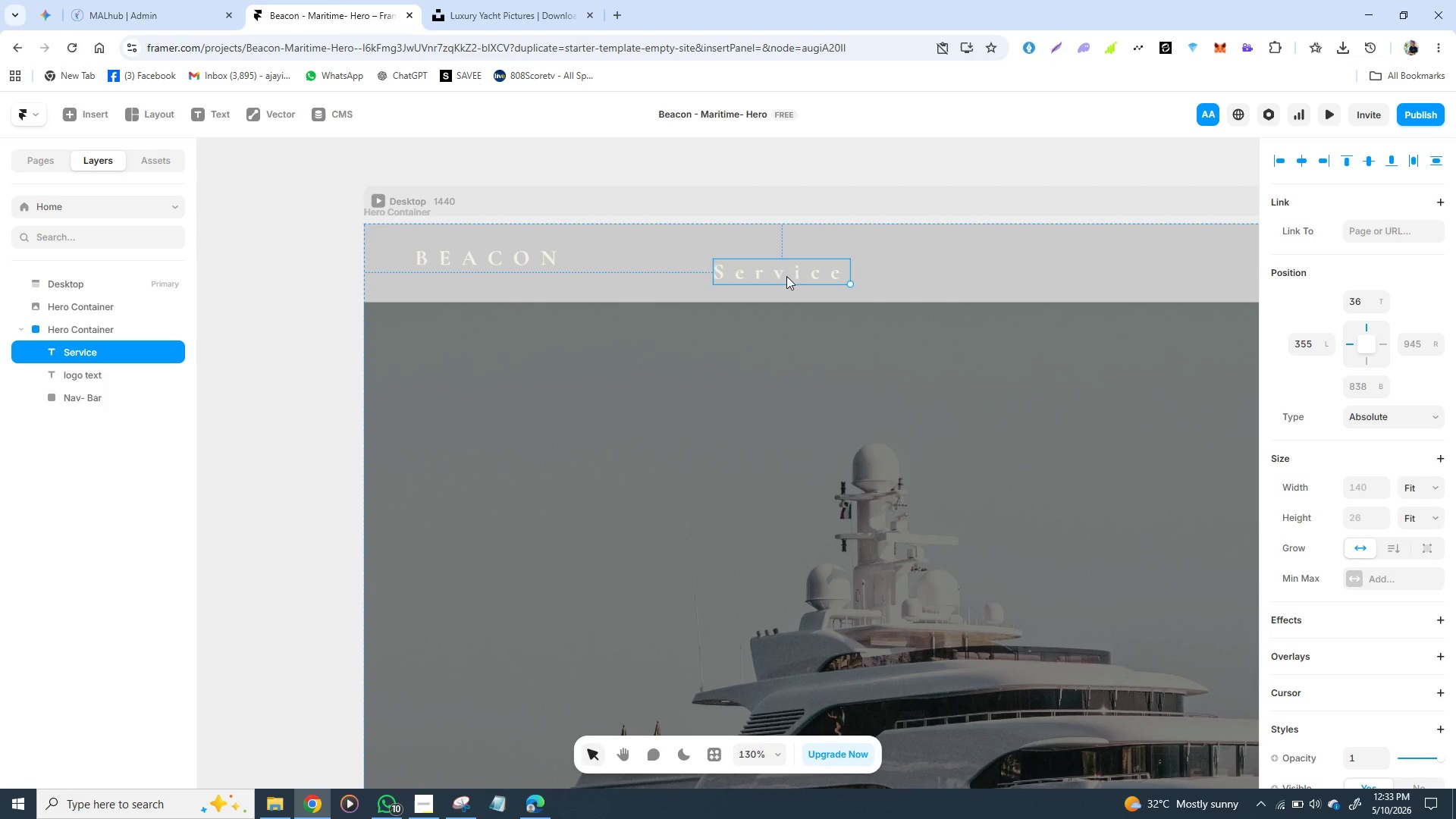 
left_click_drag(start_coordinate=[786, 276], to_coordinate=[789, 265])
 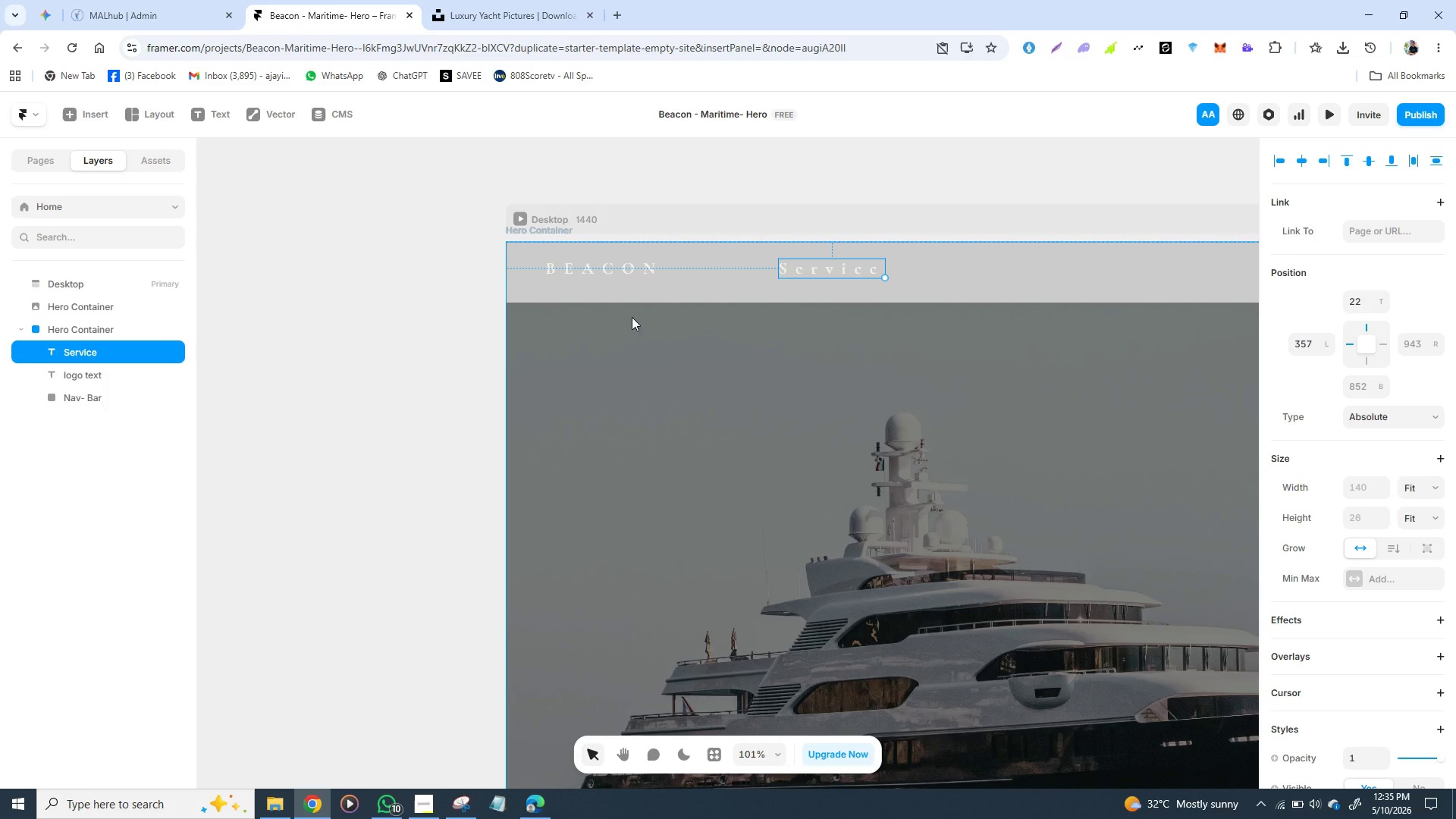 
wait(90.17)
 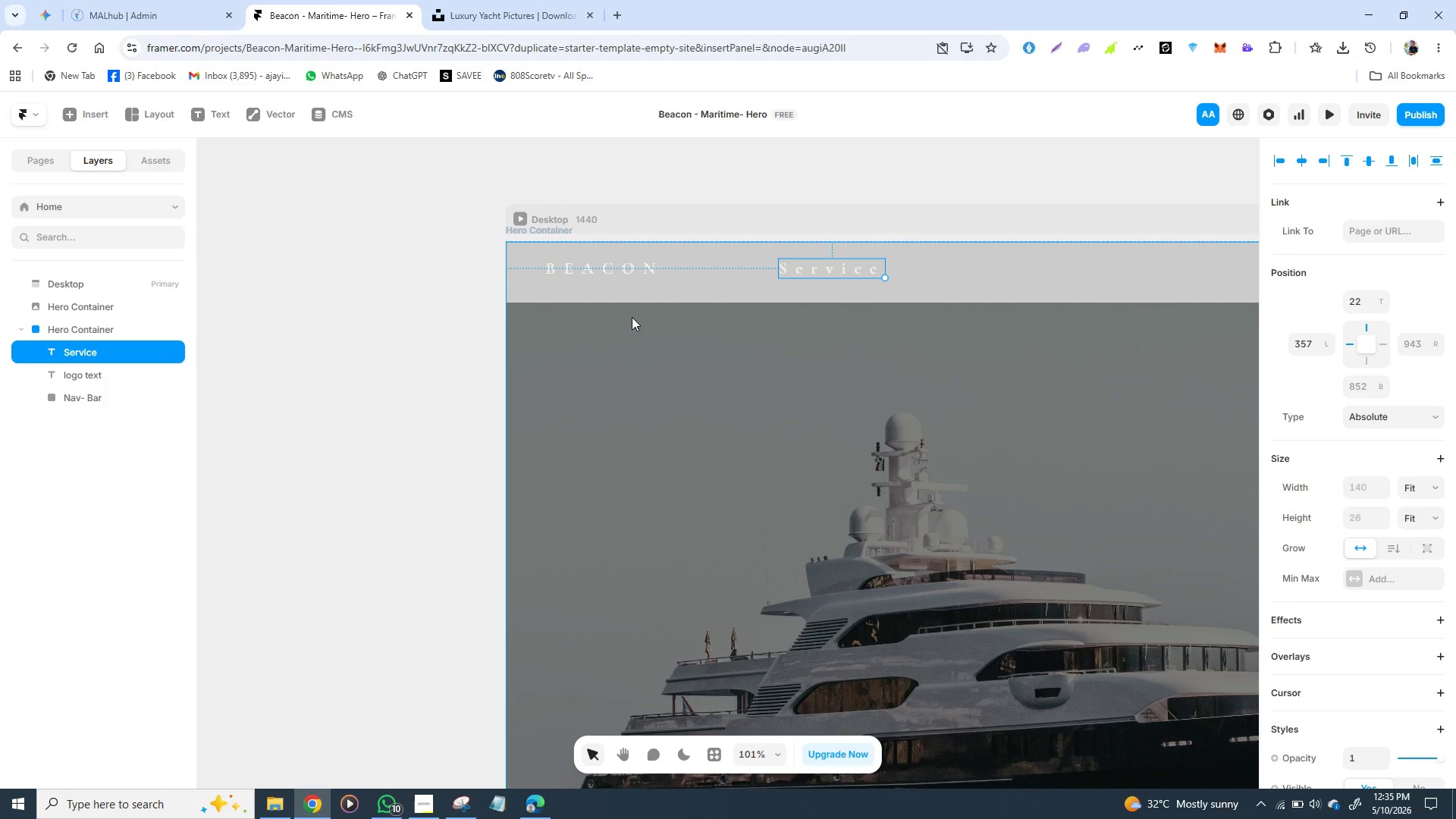 
double_click([839, 271])
 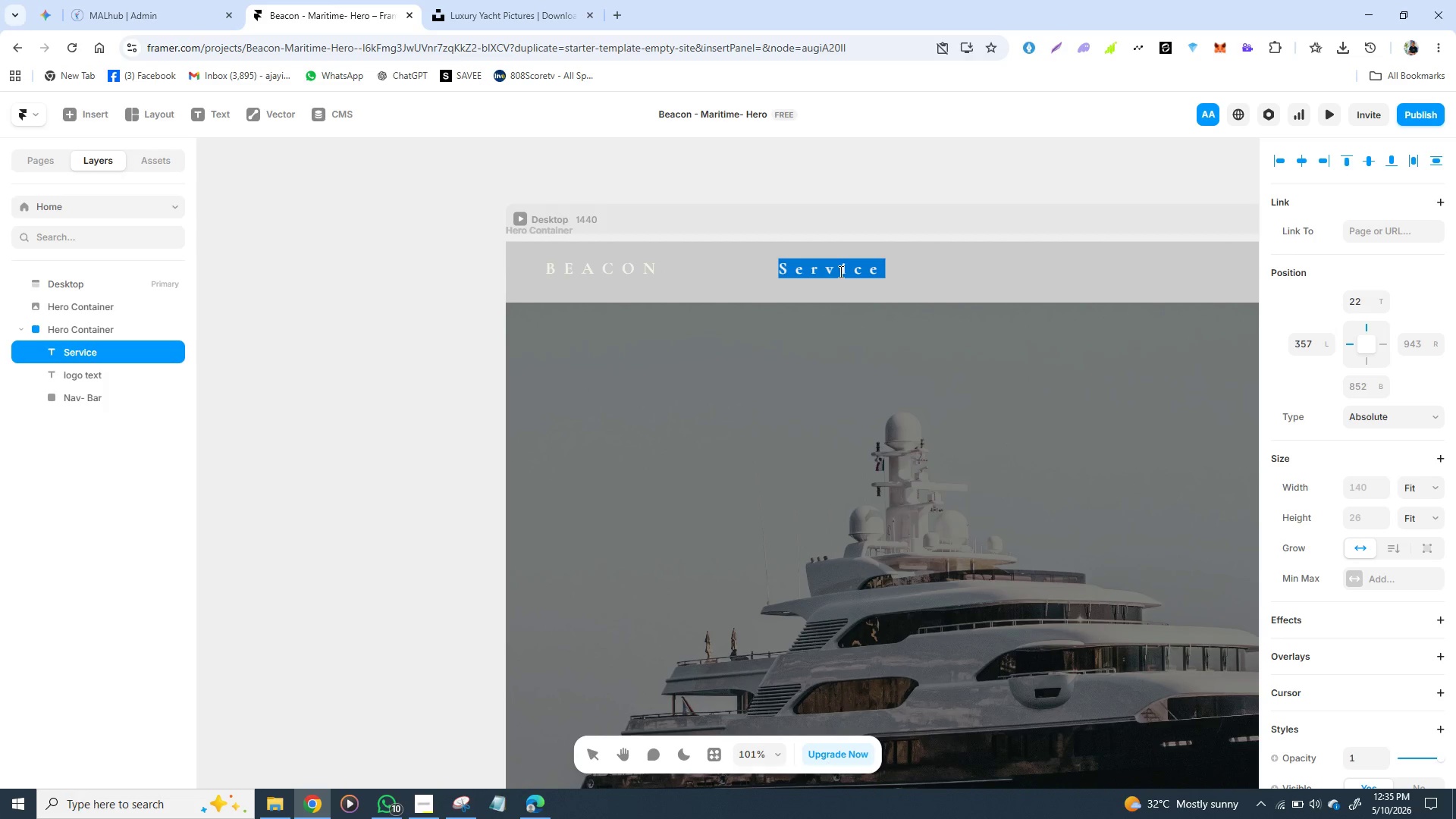 
triple_click([839, 271])
 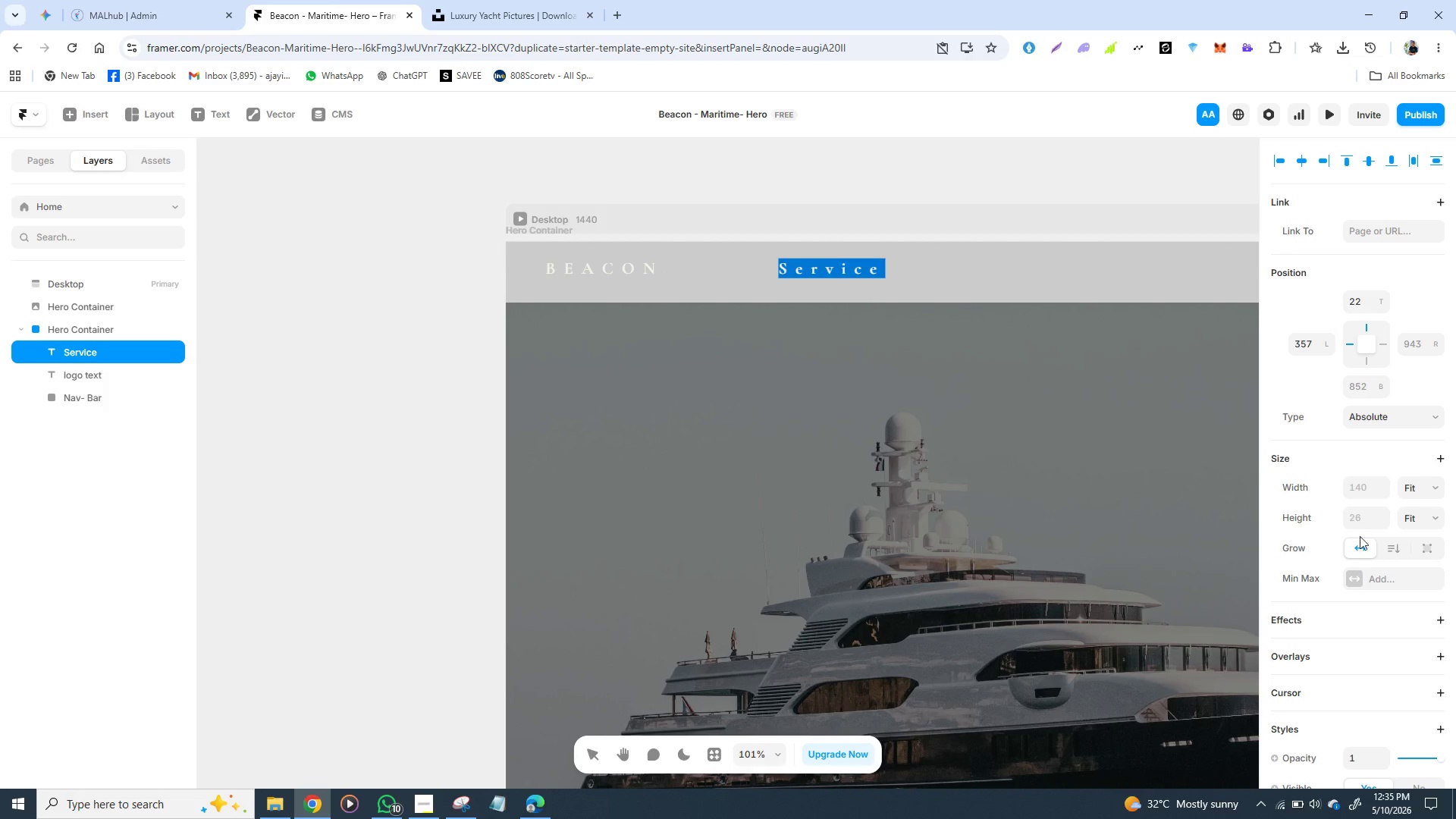 
mouse_move([1345, 539])
 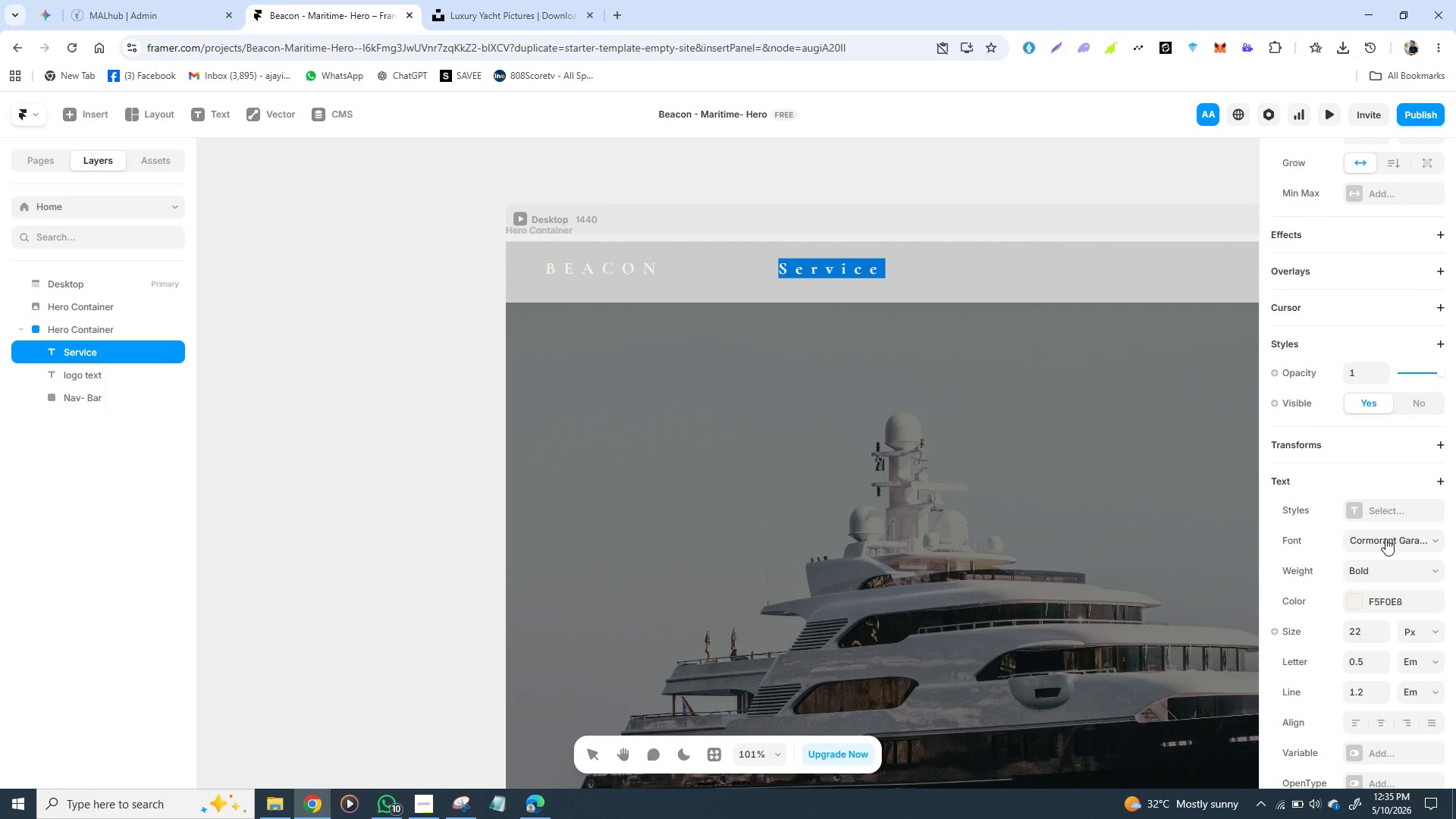 
left_click([1385, 538])
 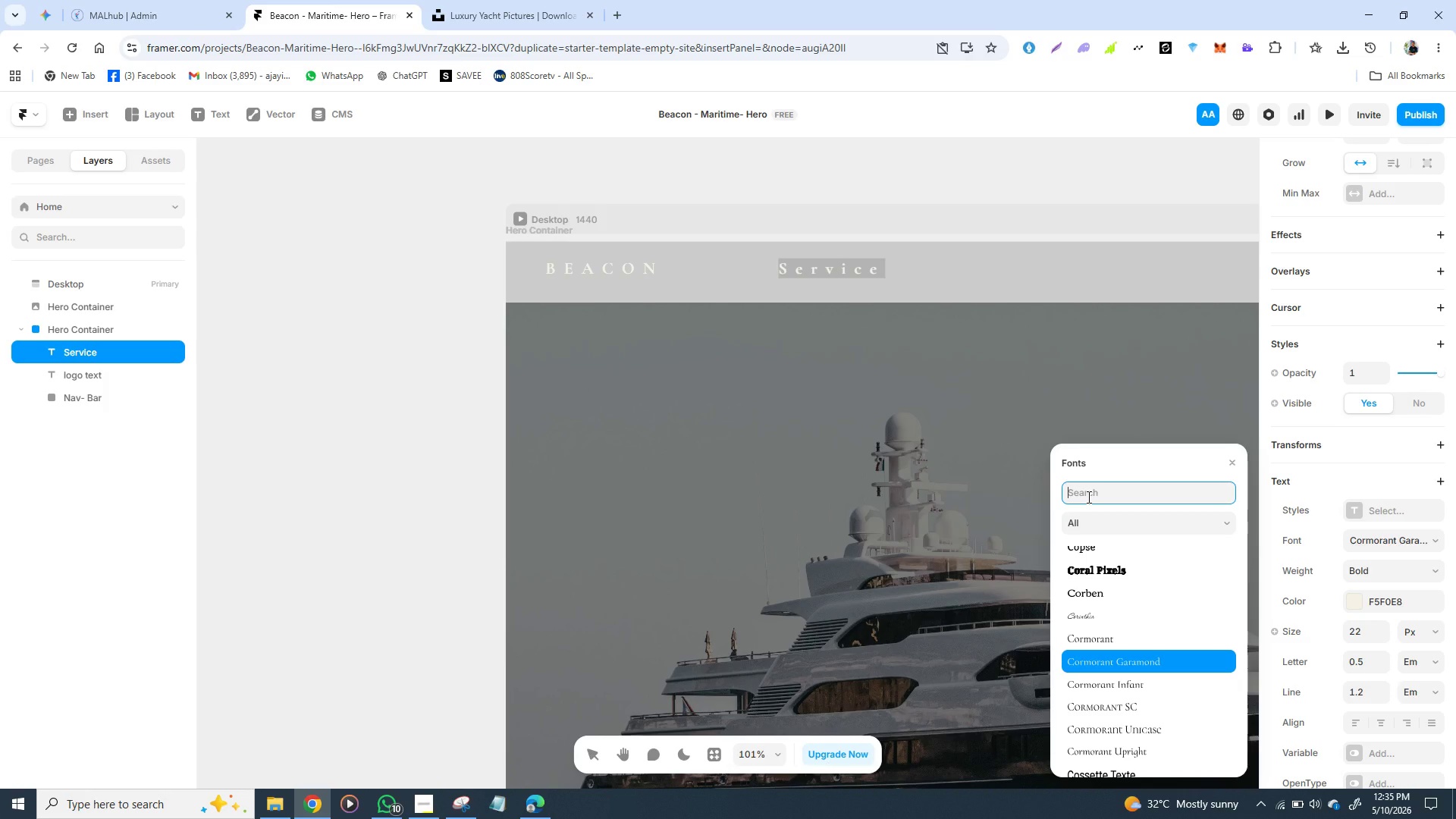 
wait(8.31)
 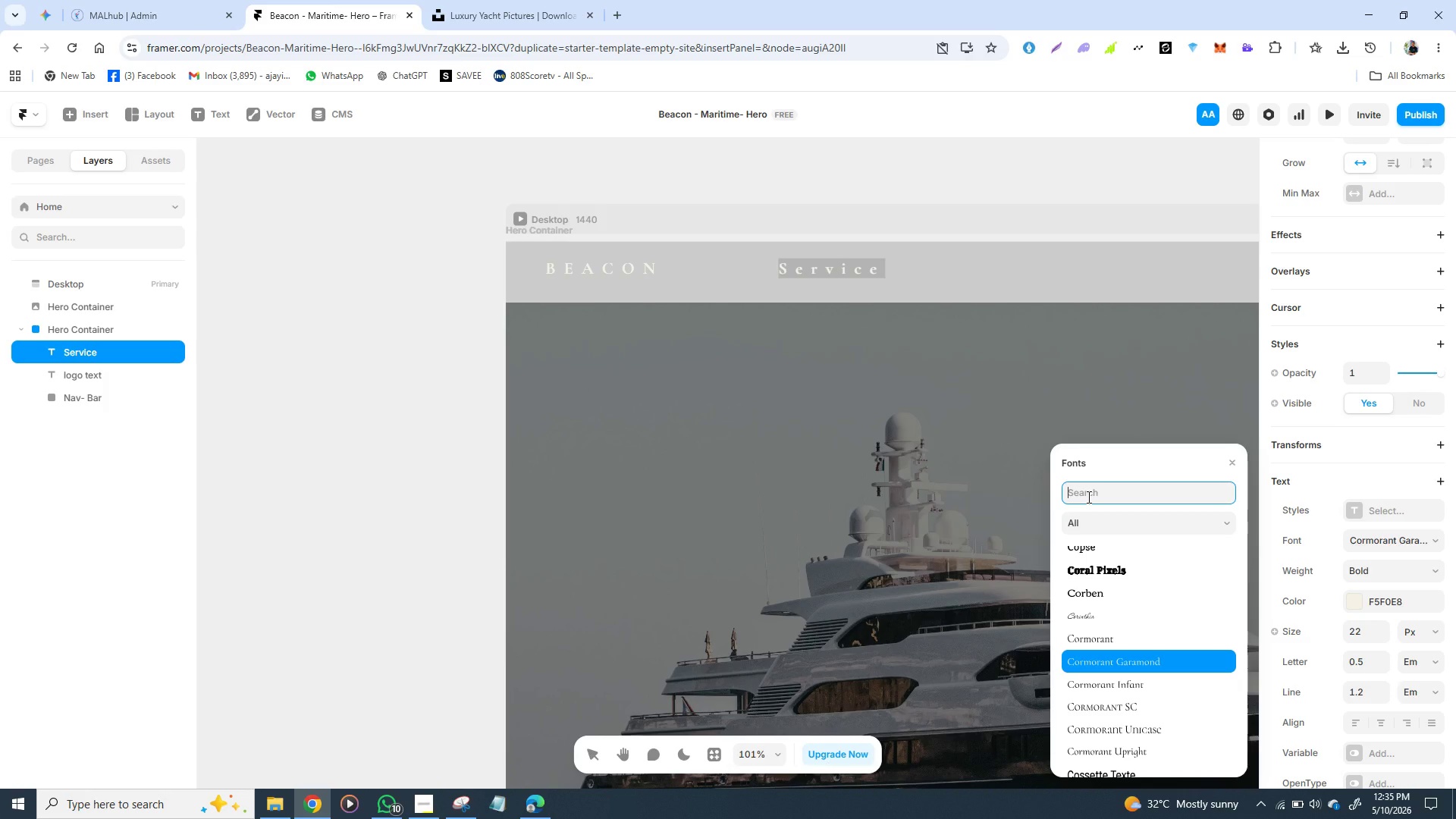 
type(DM)
 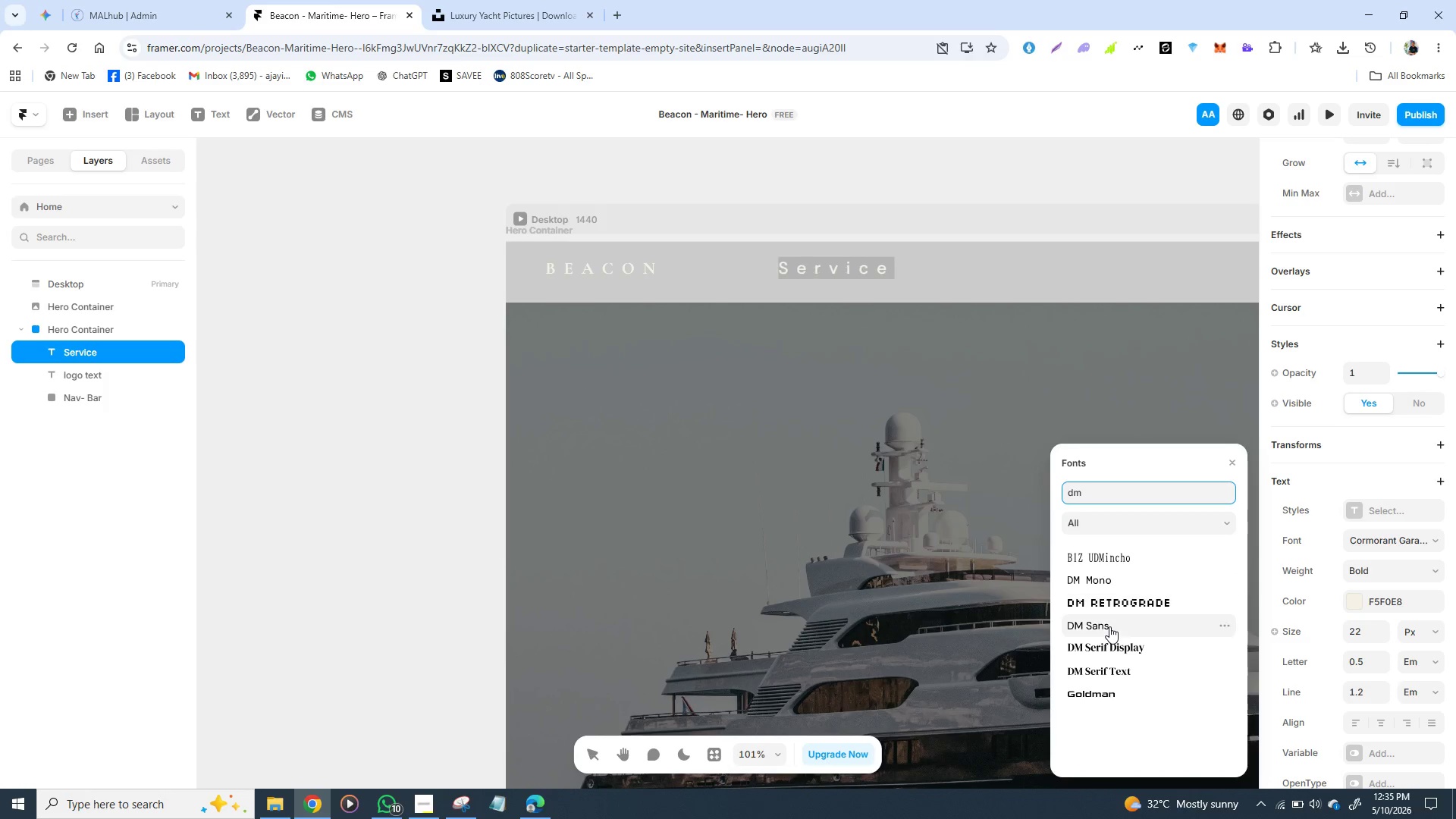 
left_click([1109, 626])
 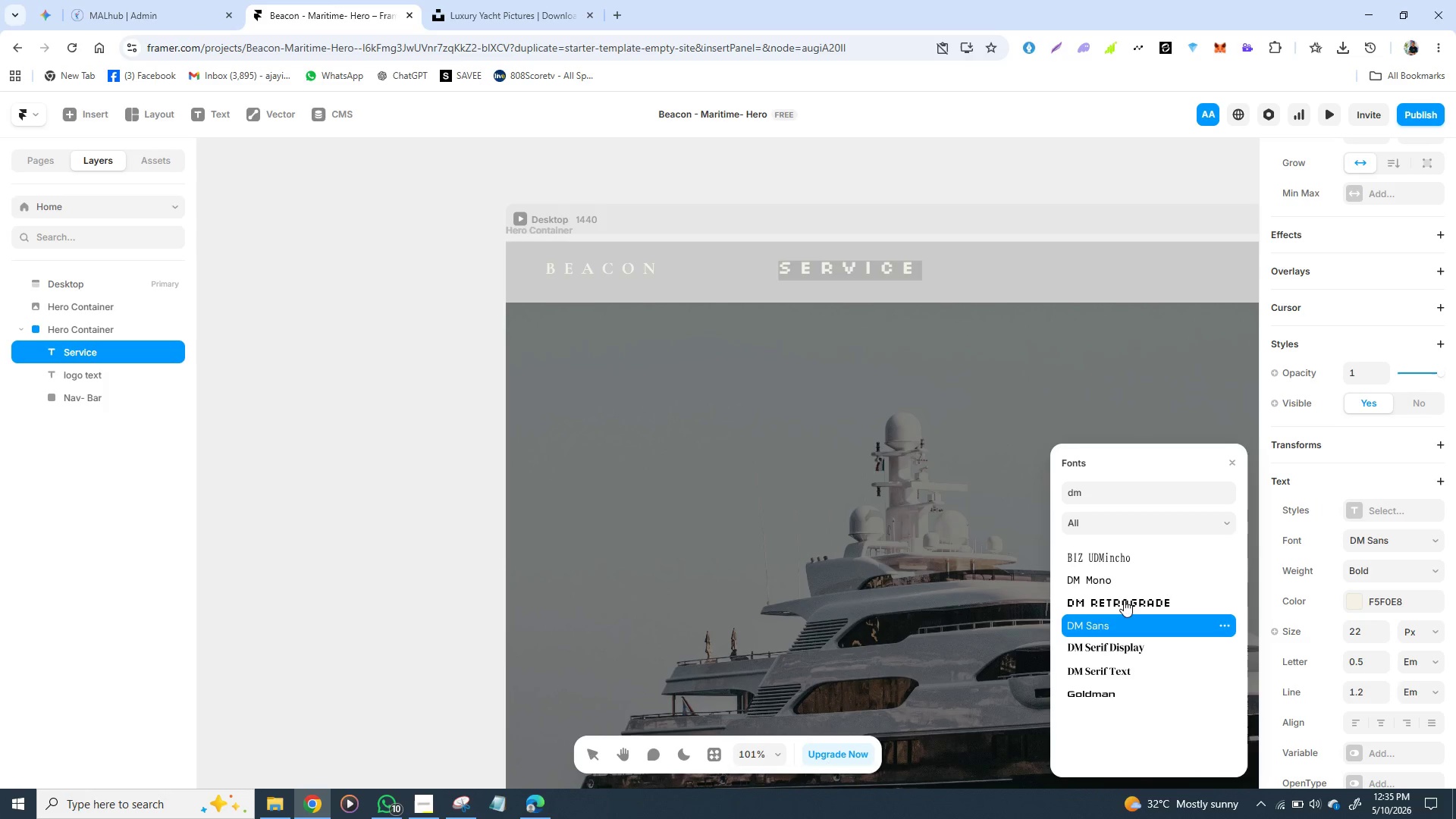 
mouse_move([1125, 618])
 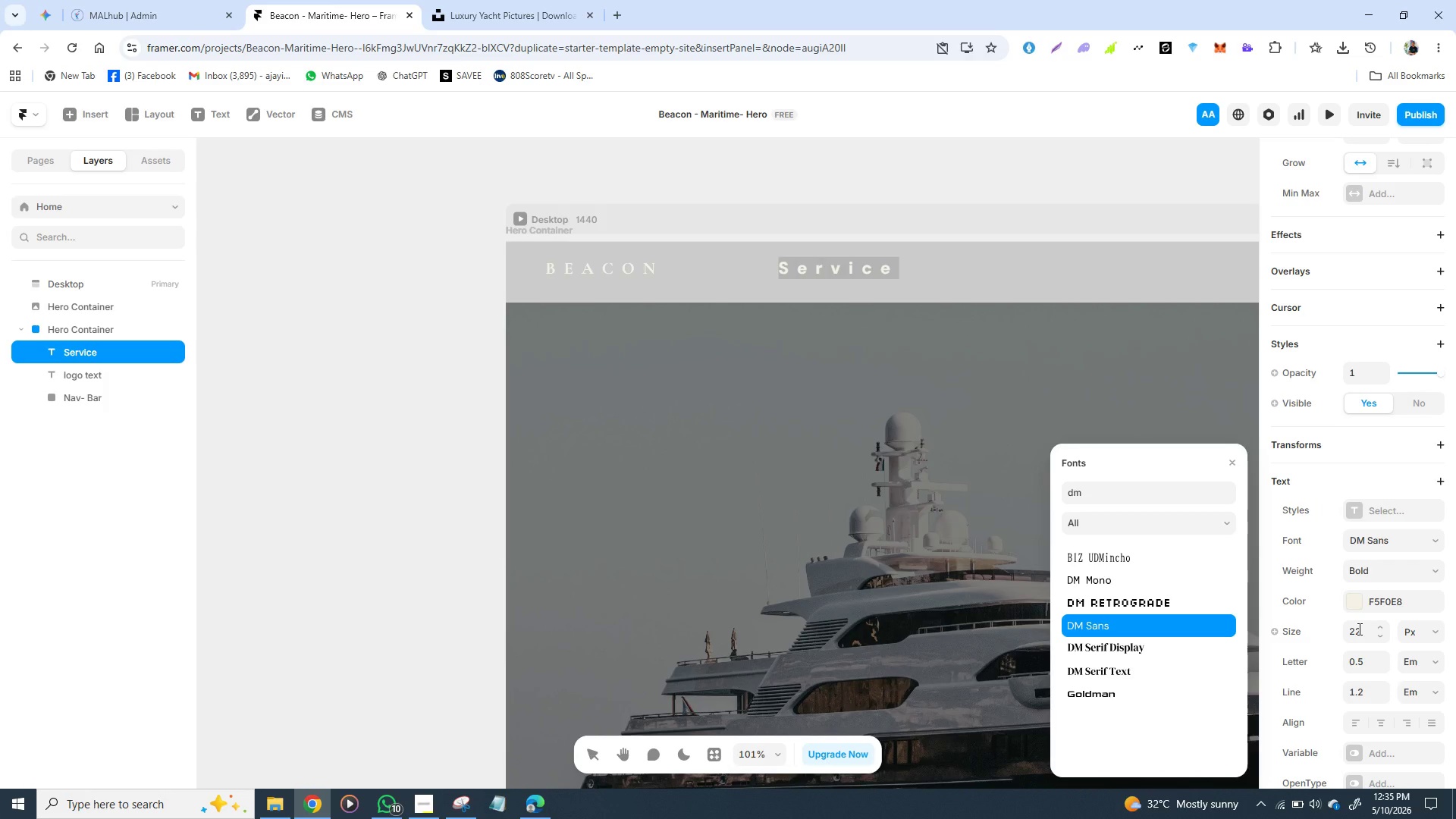 
left_click([1358, 629])
 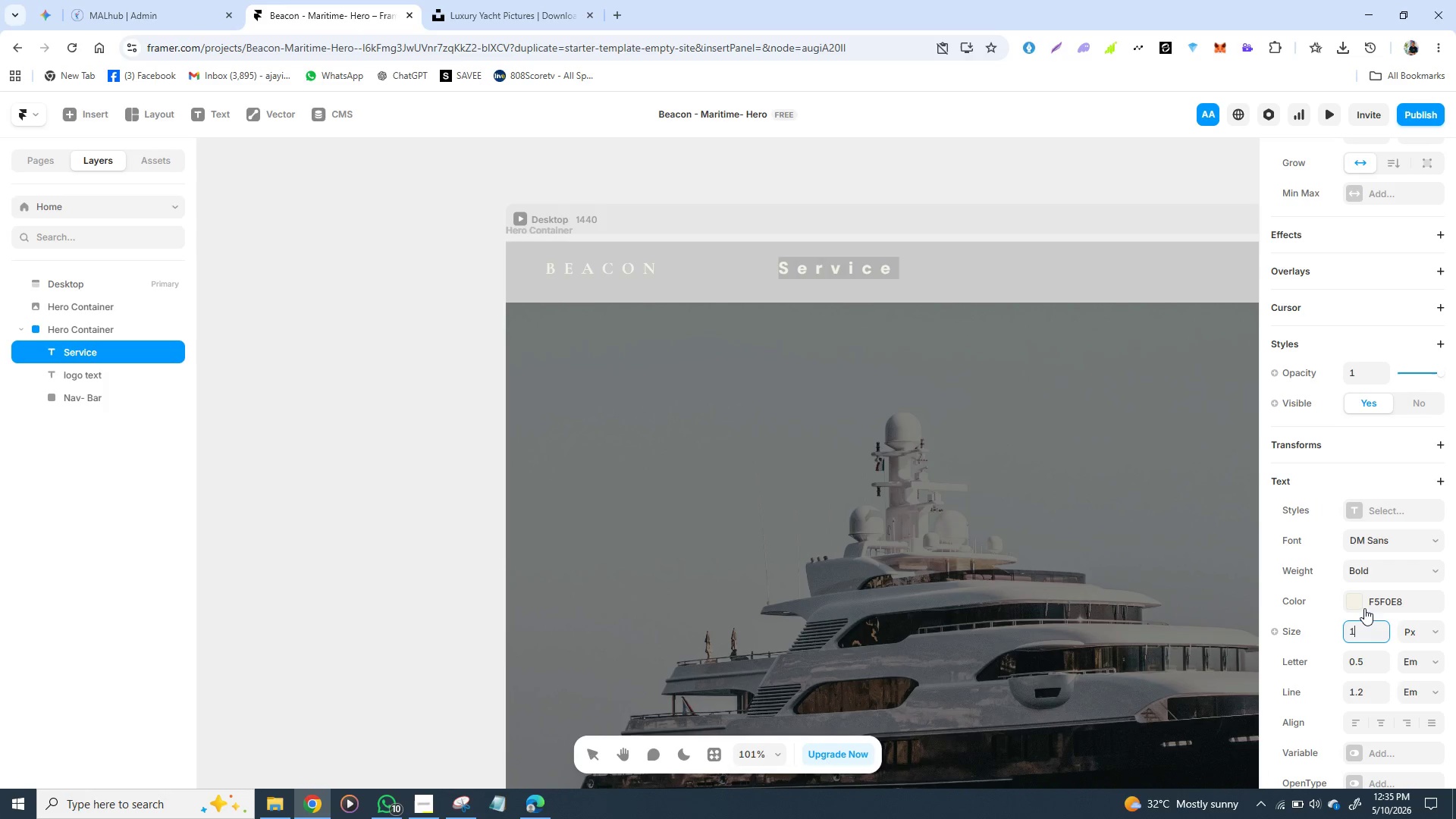 
type(13)
 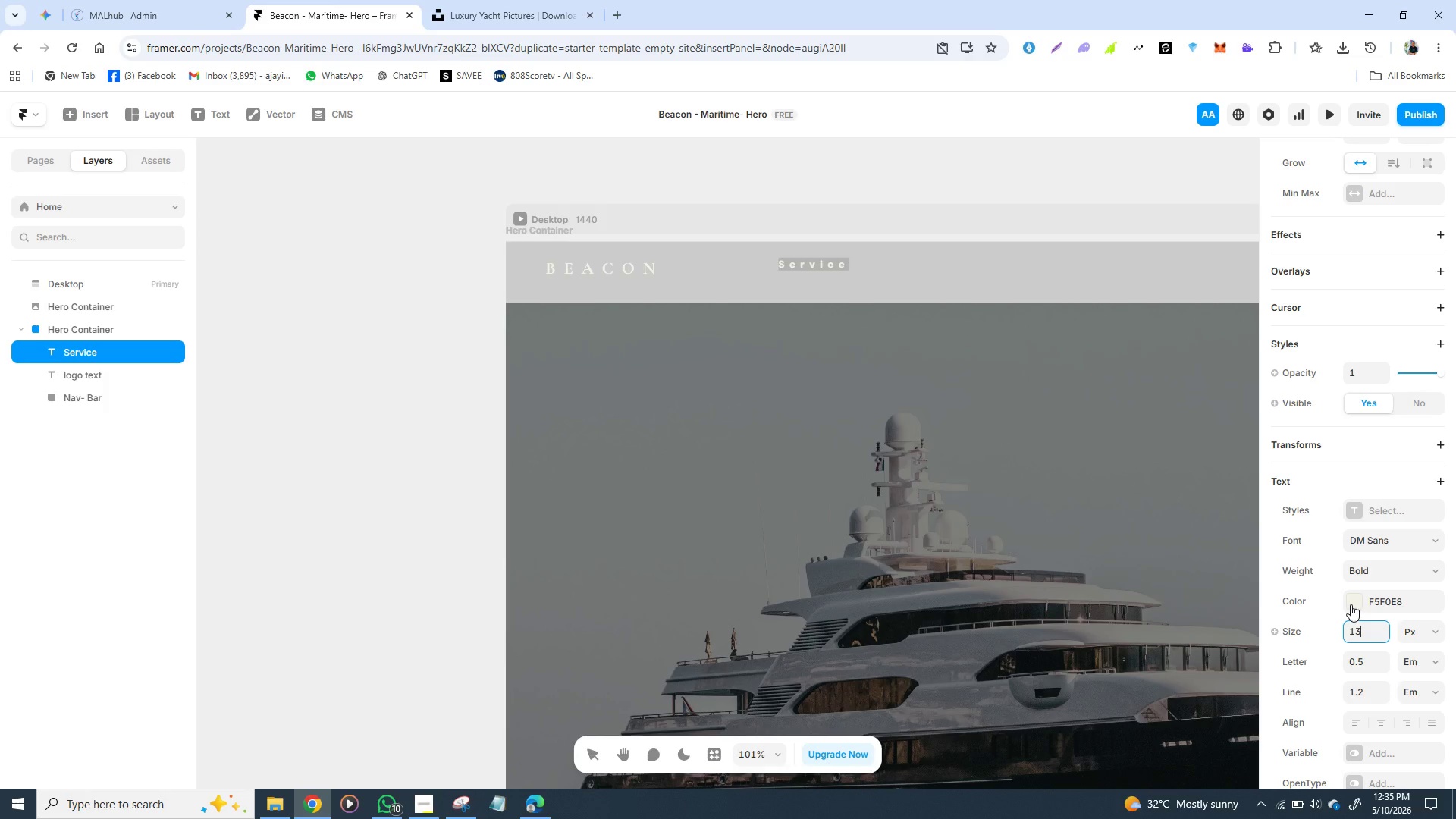 
key(Enter)
 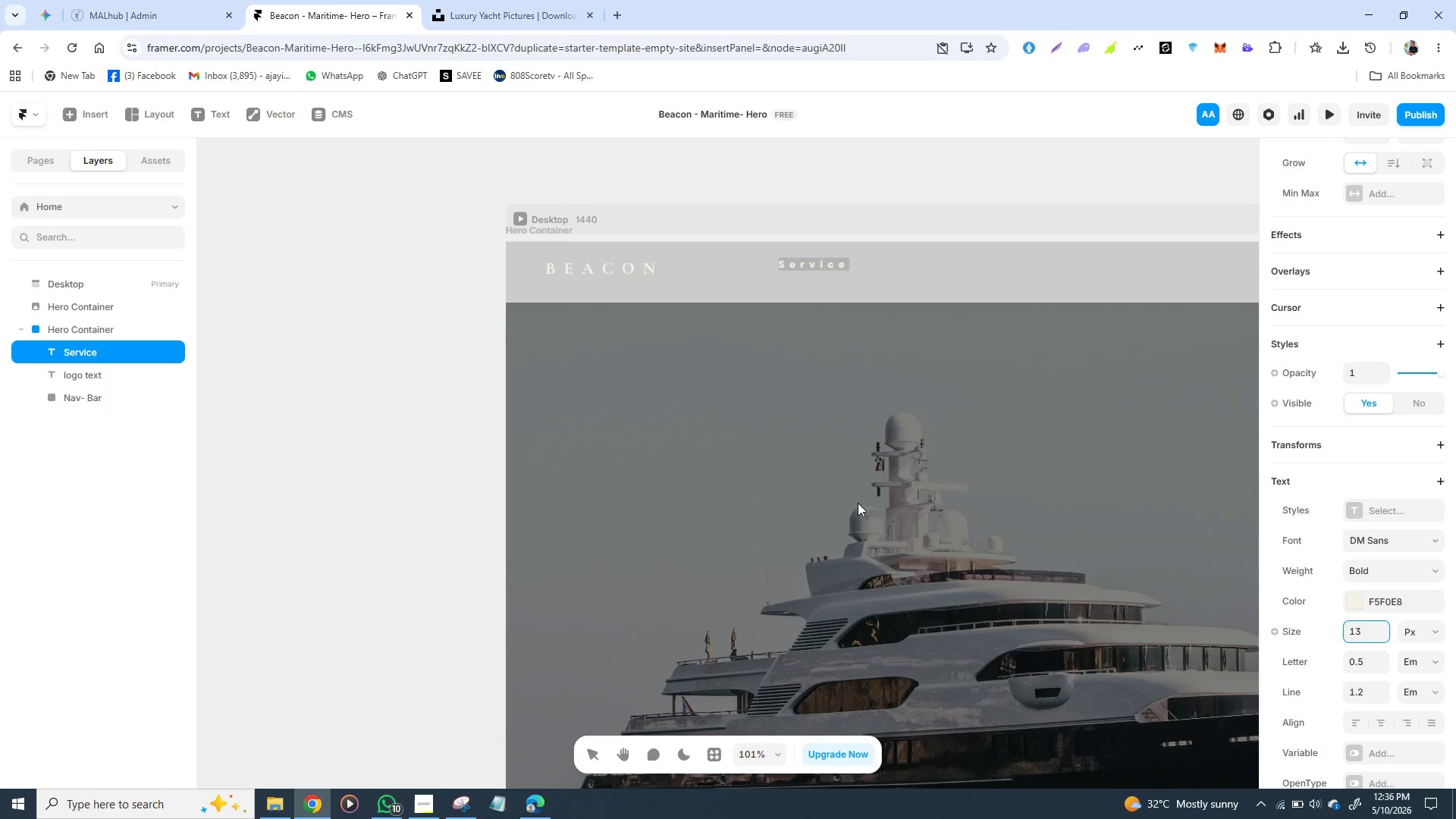 
wait(25.44)
 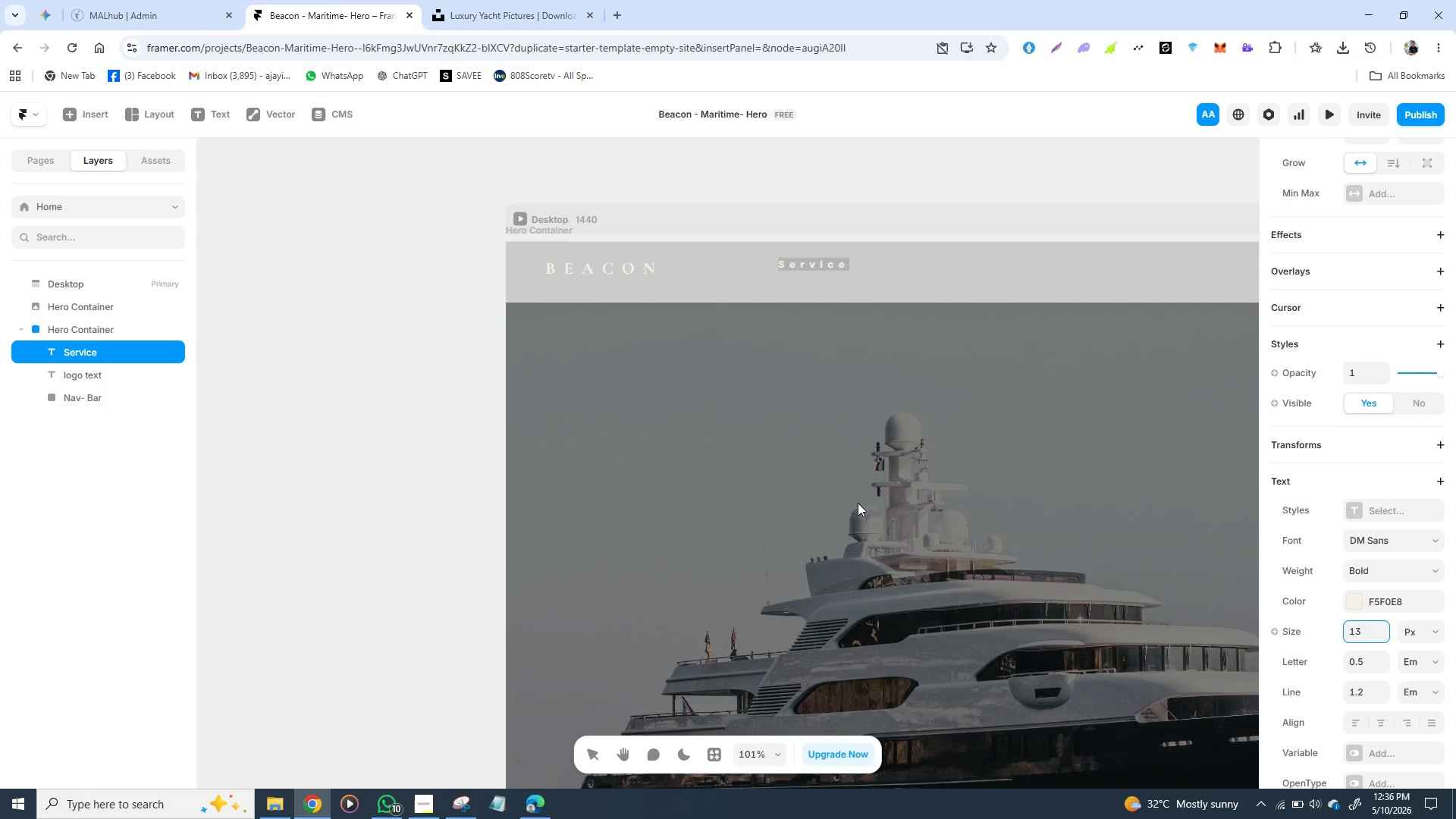 
left_click([1391, 566])
 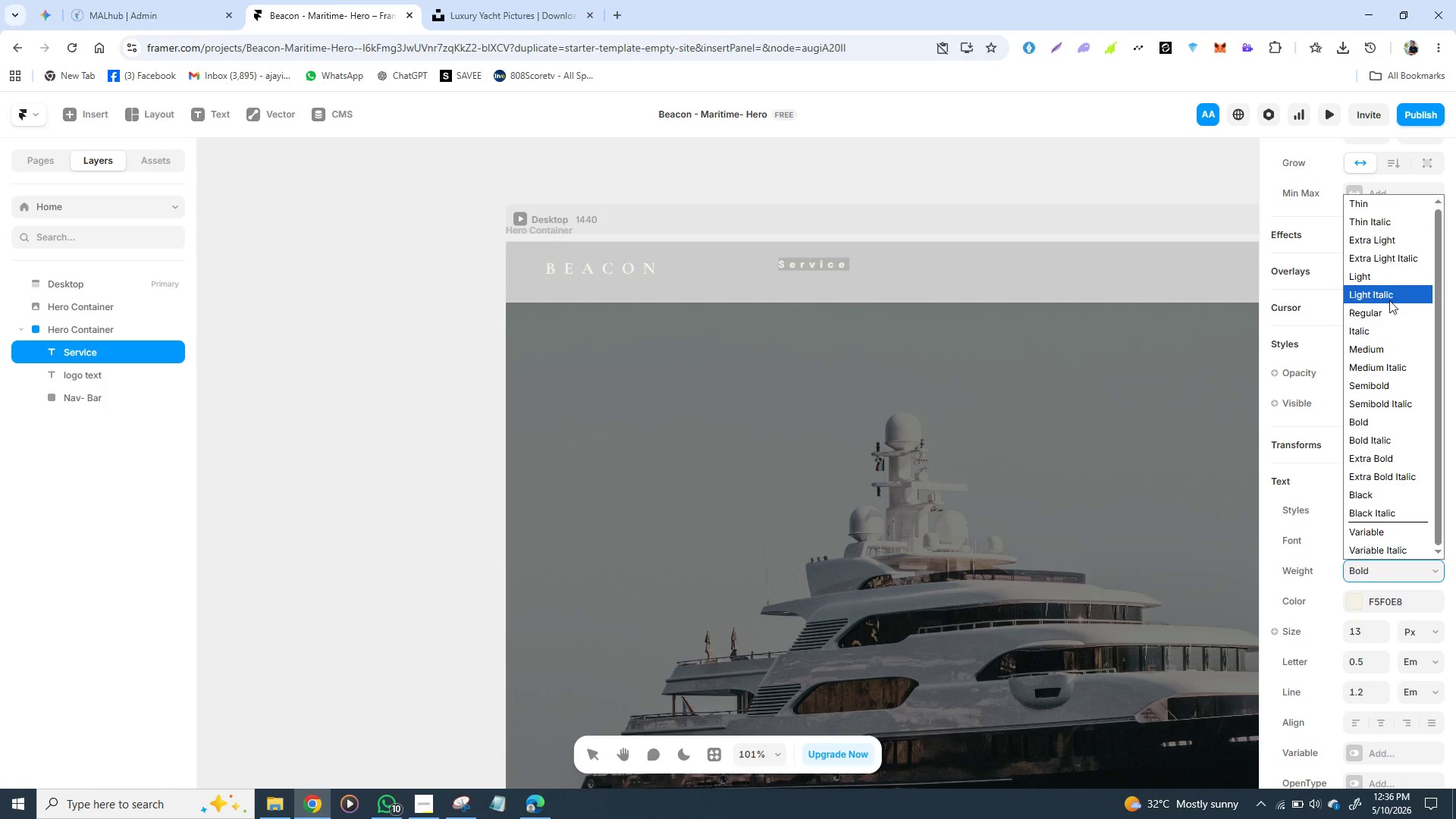 
left_click([1386, 309])
 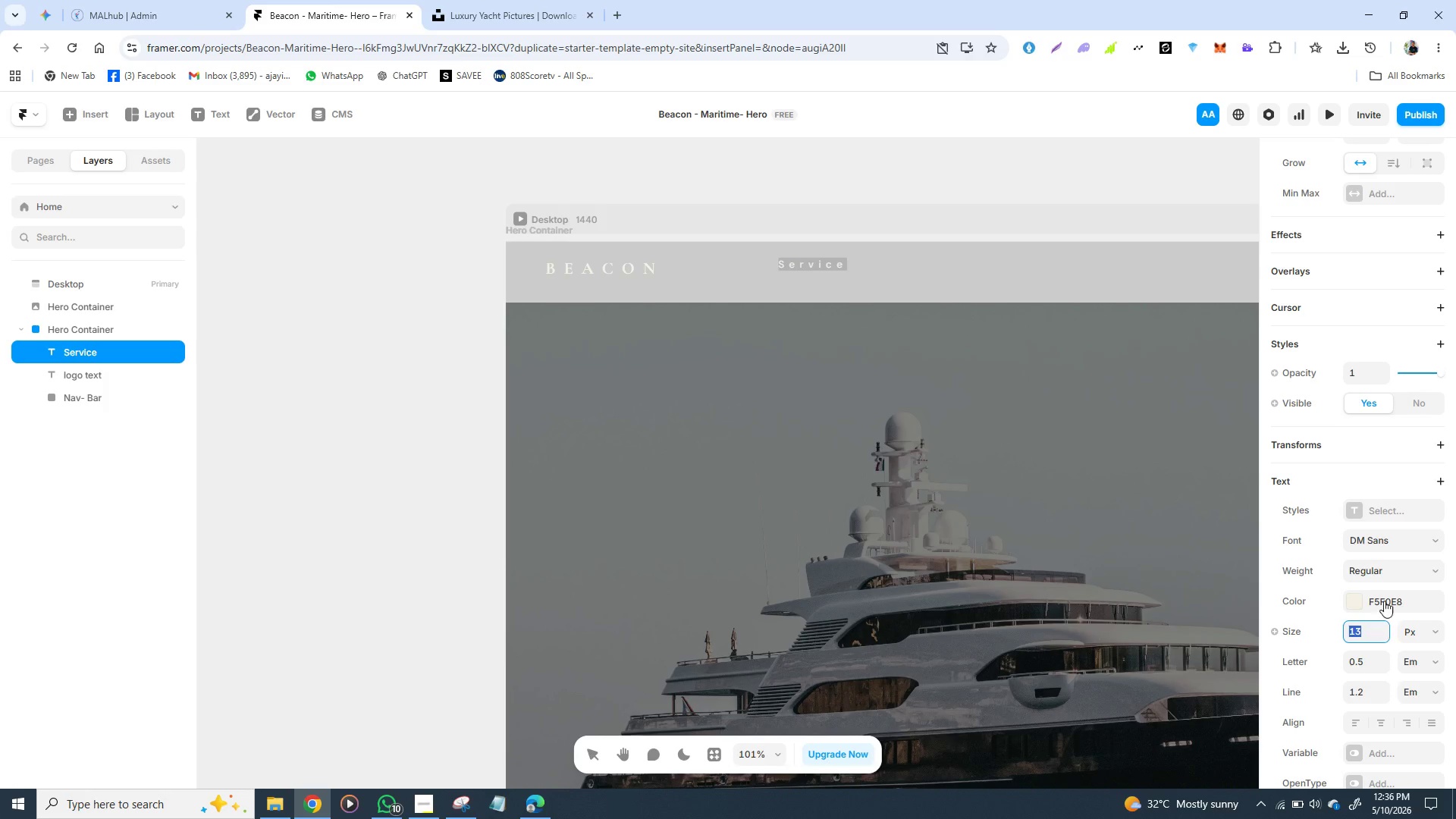 
wait(8.95)
 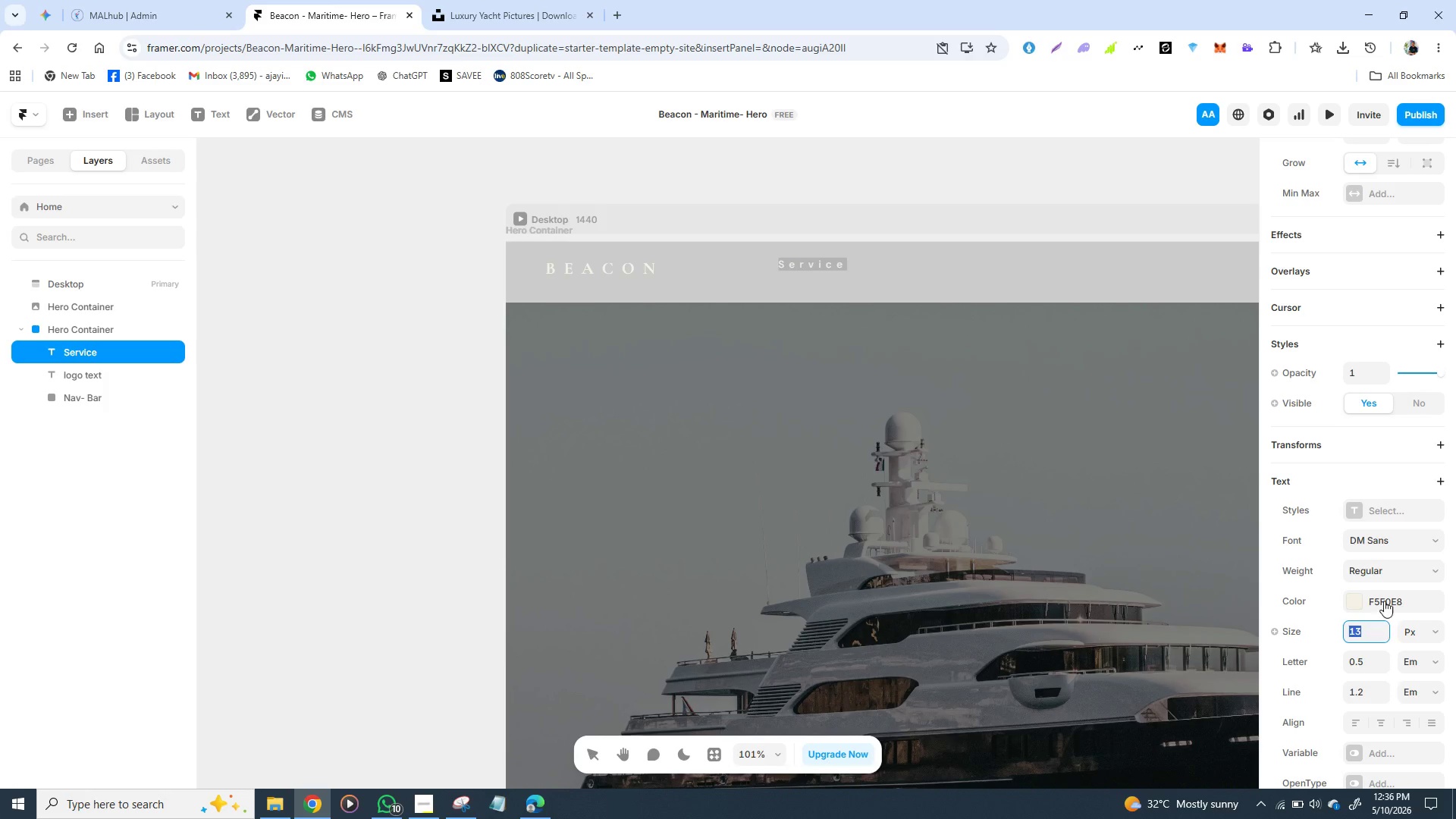 
type(15)
 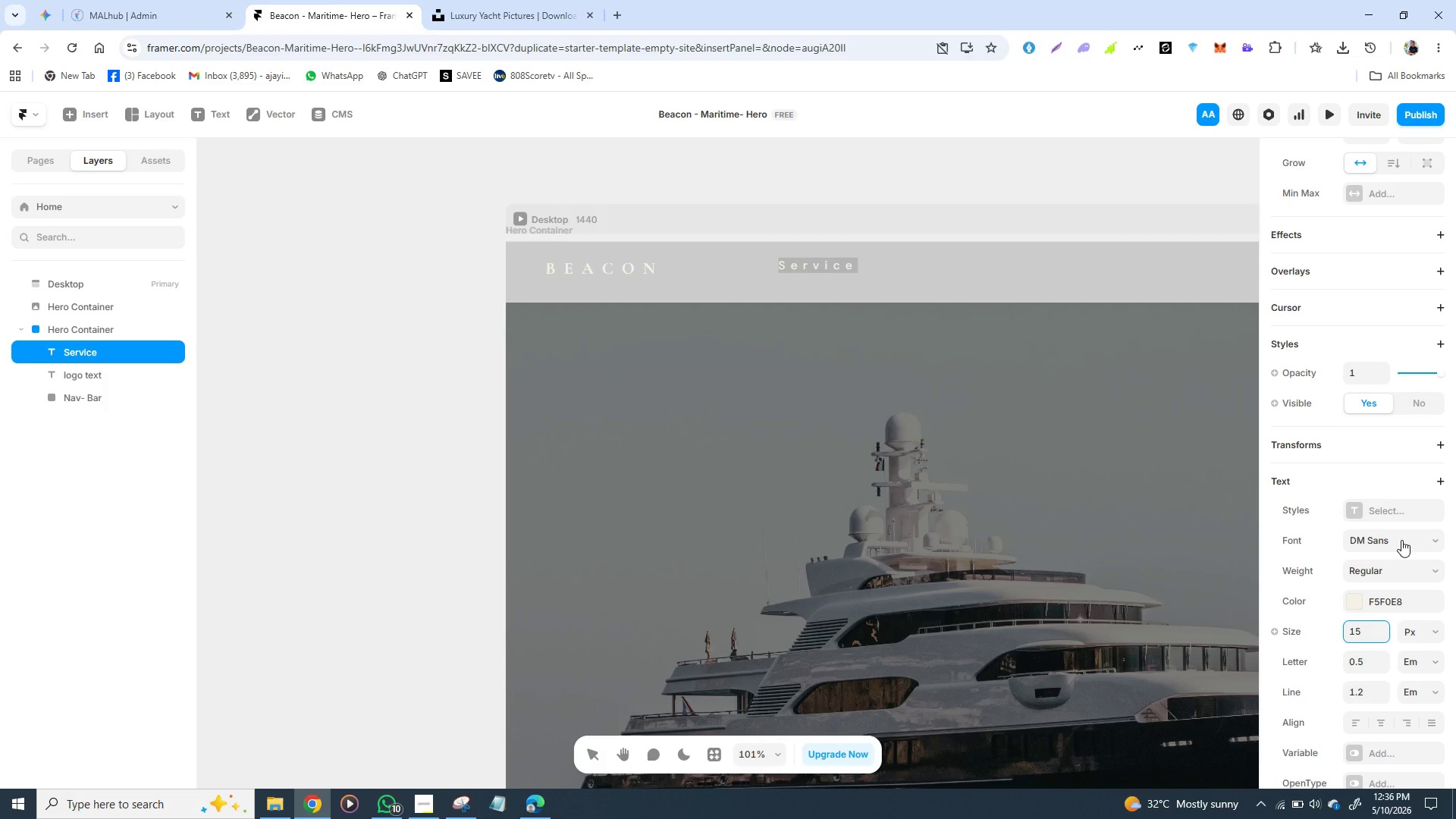 
key(Enter)
 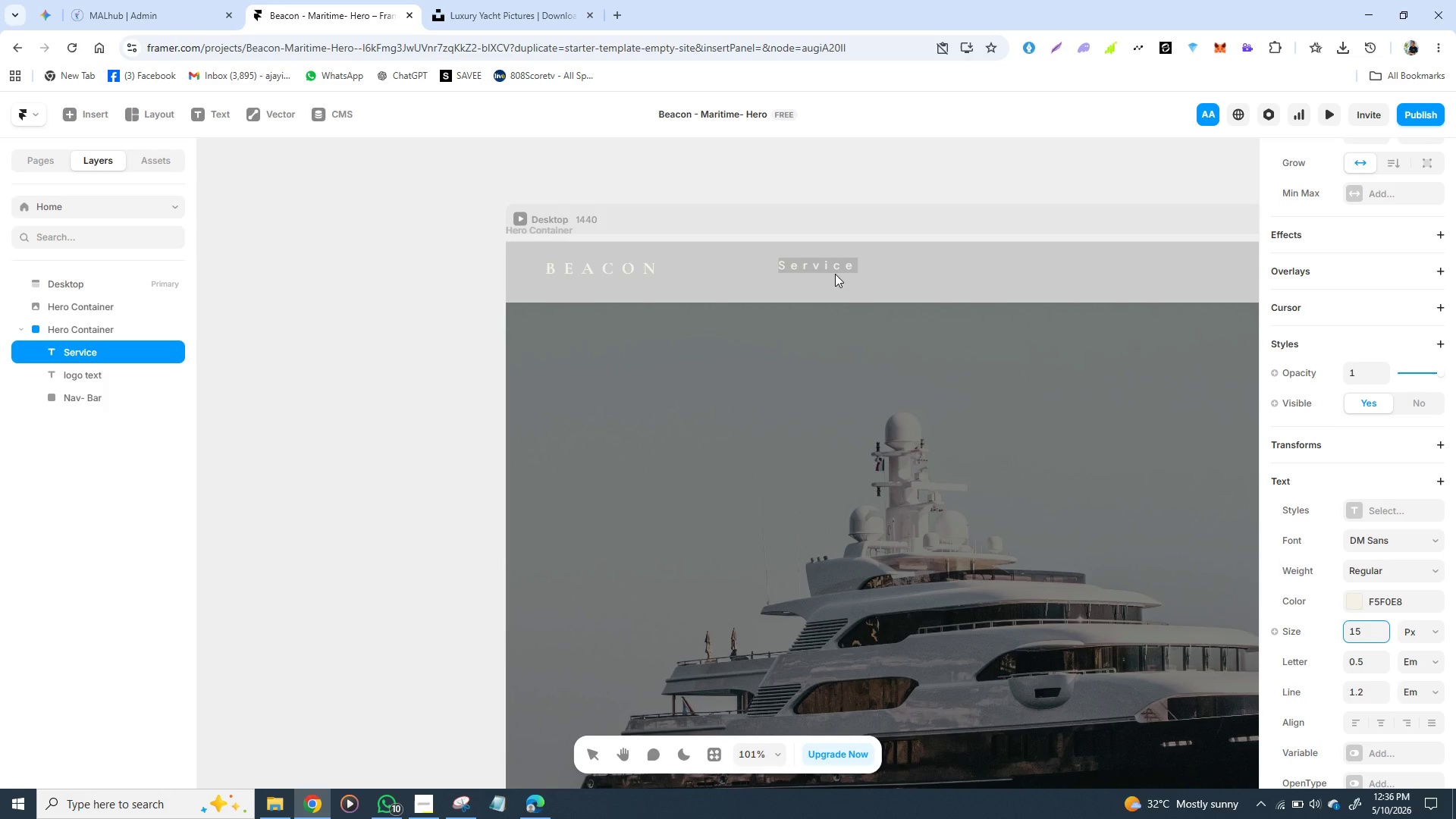 
left_click([834, 271])
 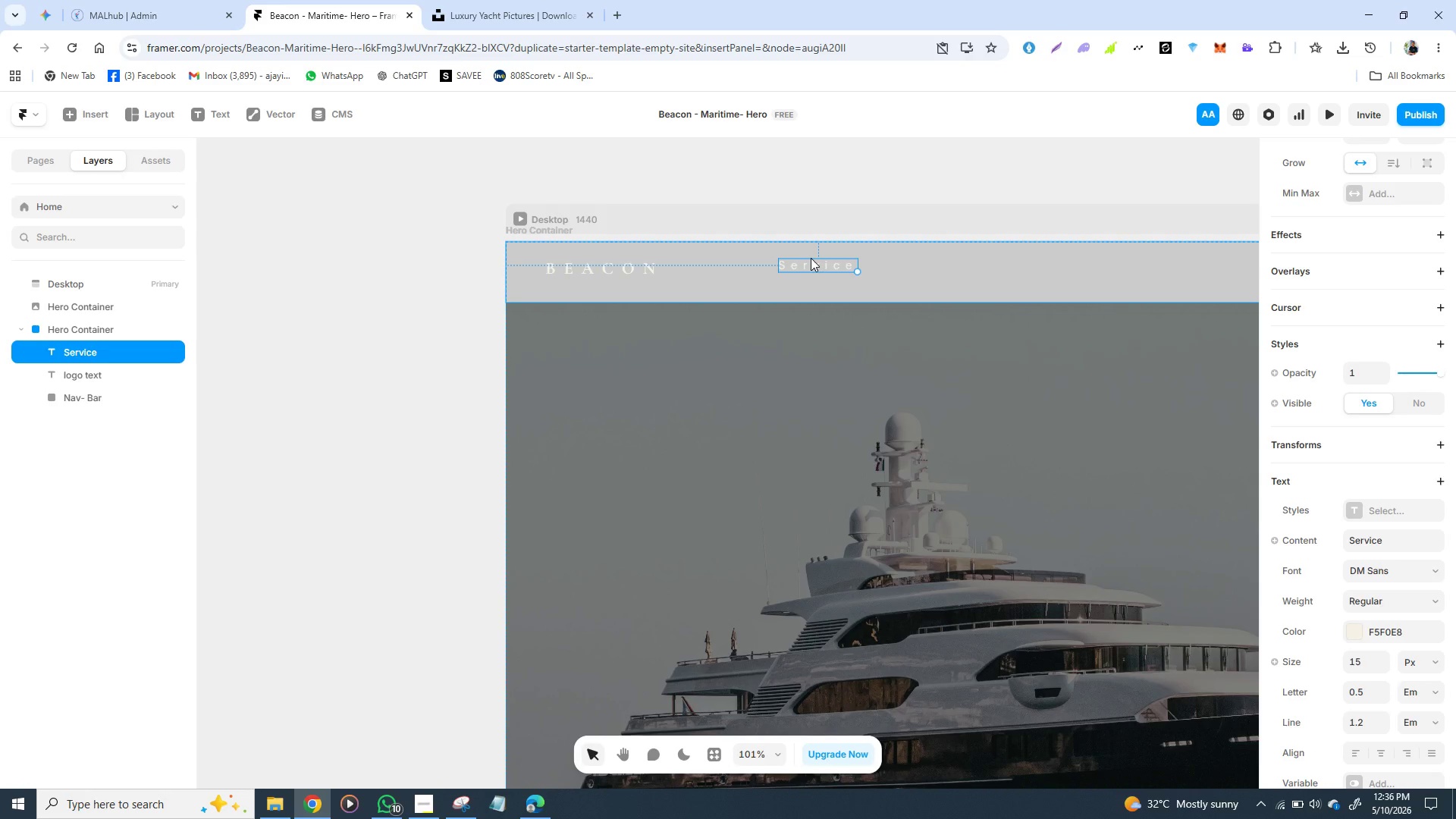 
left_click_drag(start_coordinate=[811, 258], to_coordinate=[819, 260])
 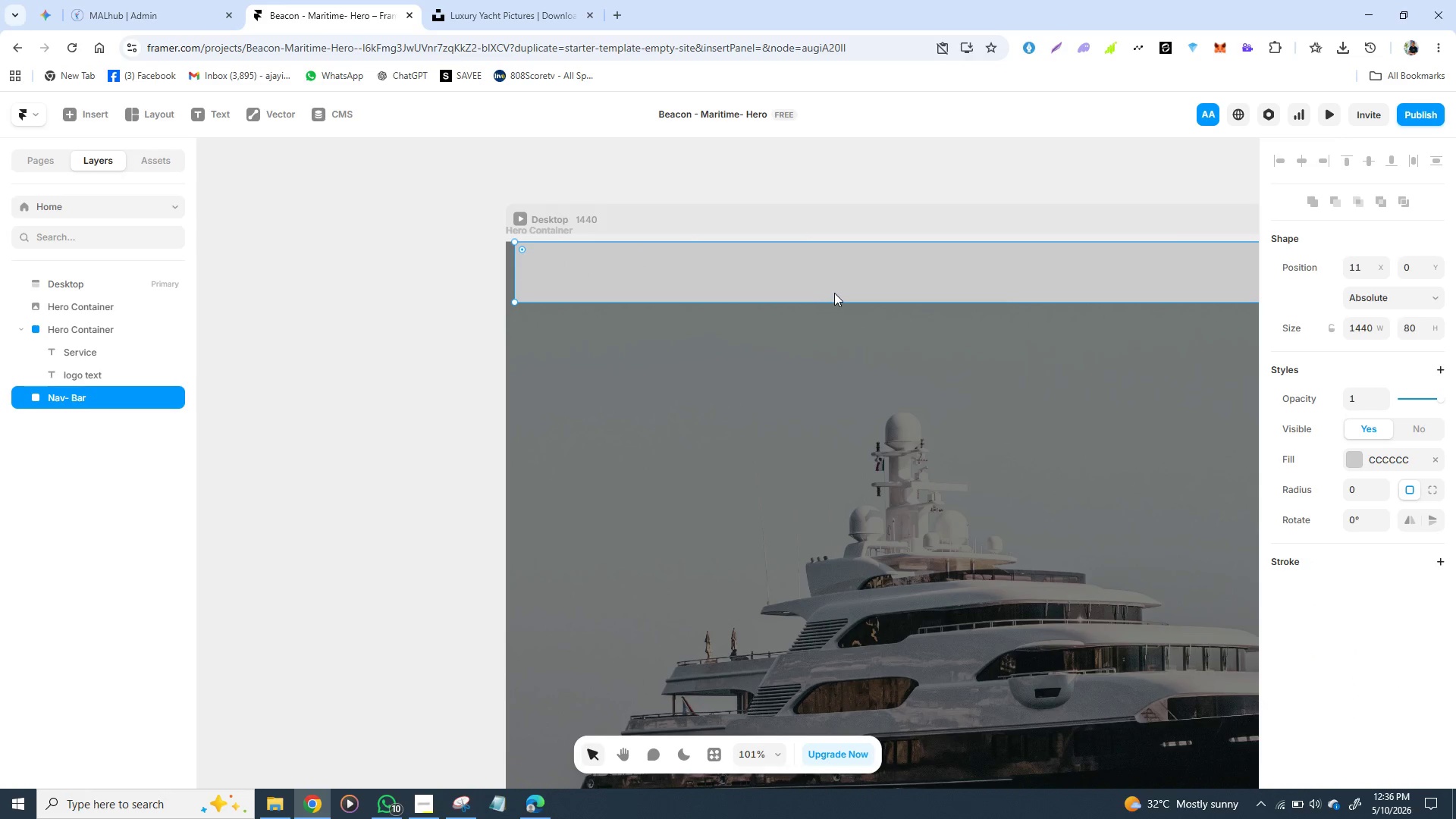 
key(Control+Z)
 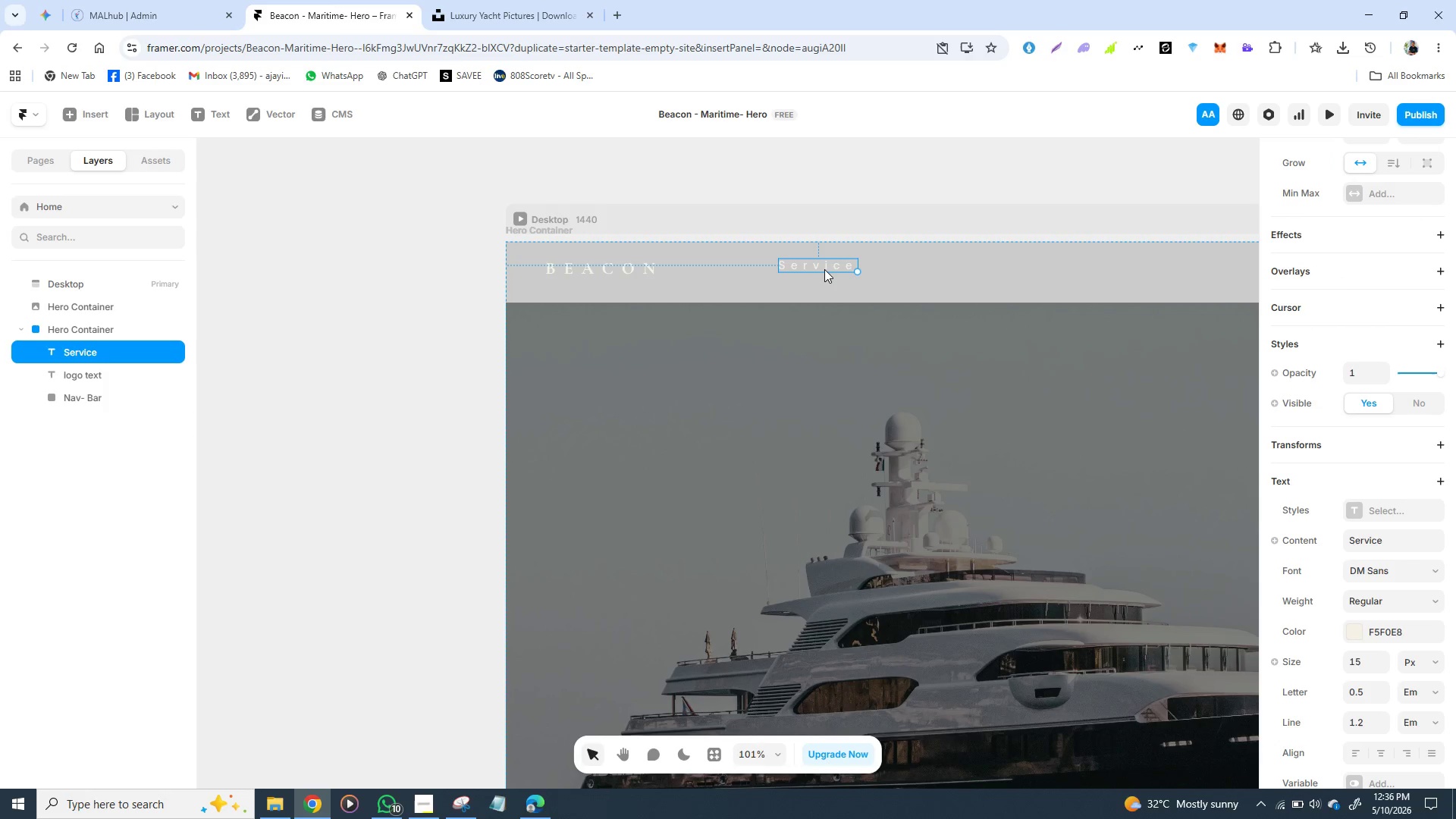 
left_click_drag(start_coordinate=[824, 269], to_coordinate=[853, 272])
 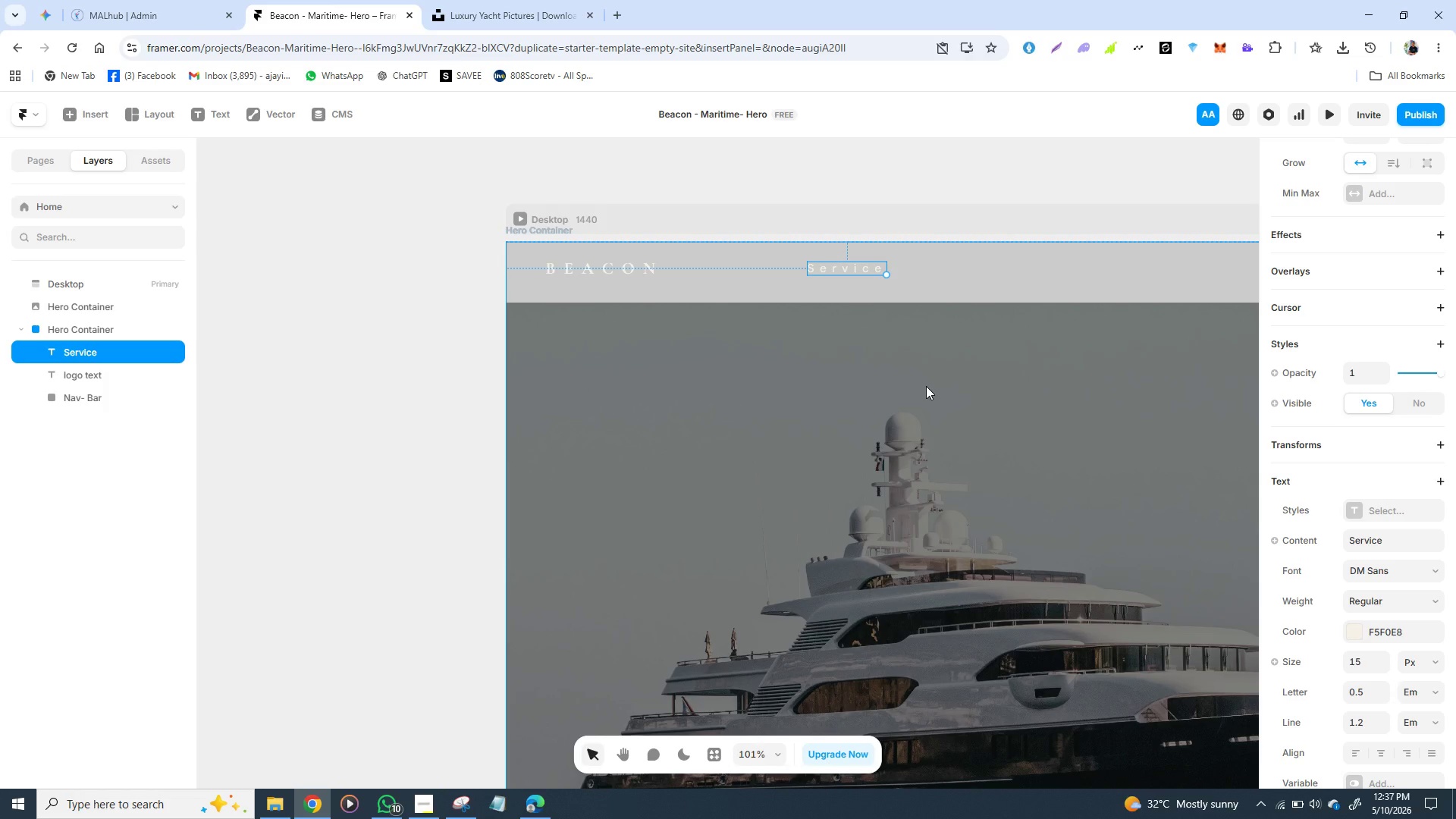 
wait(43.5)
 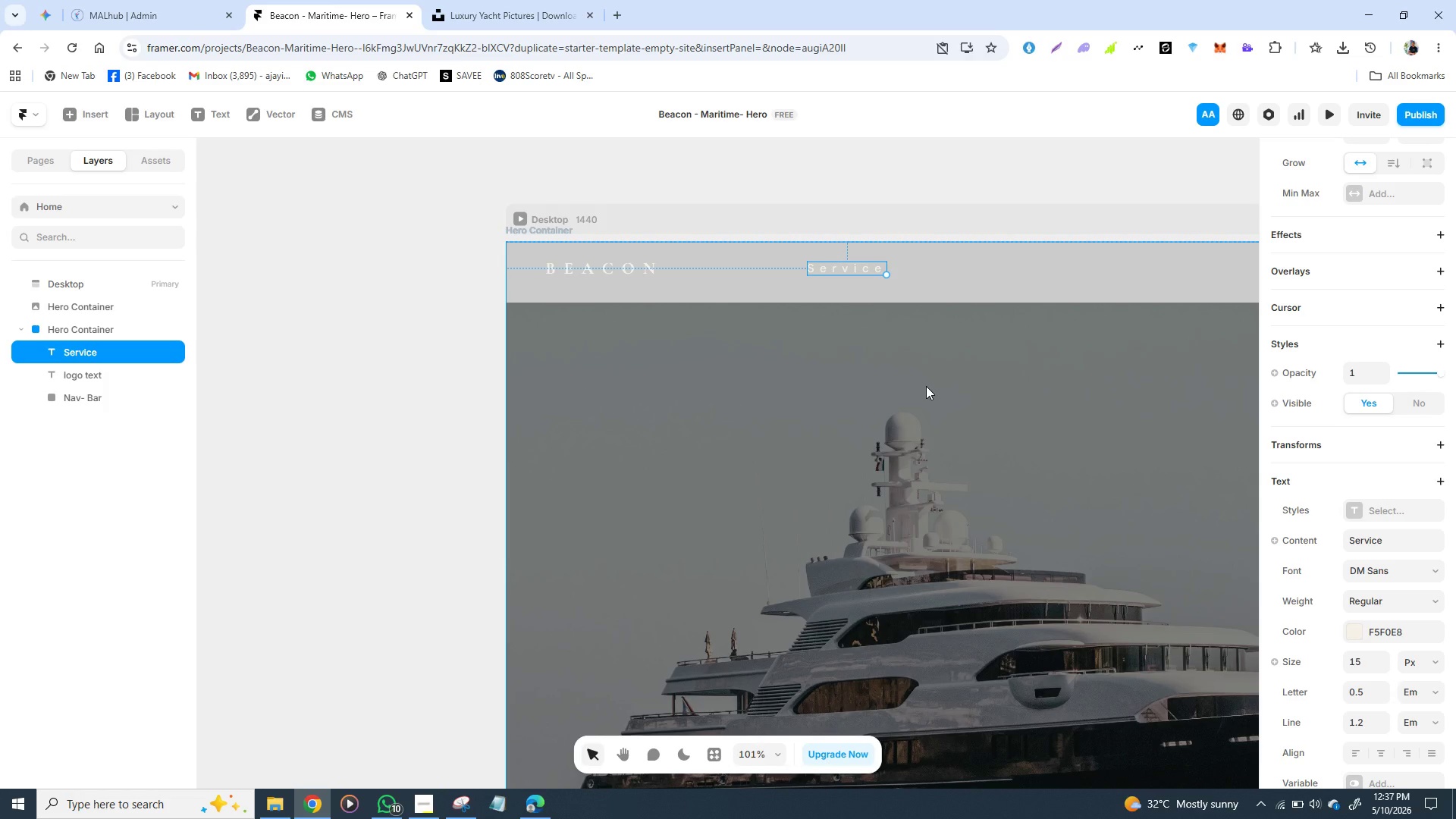 
left_click([845, 273])
 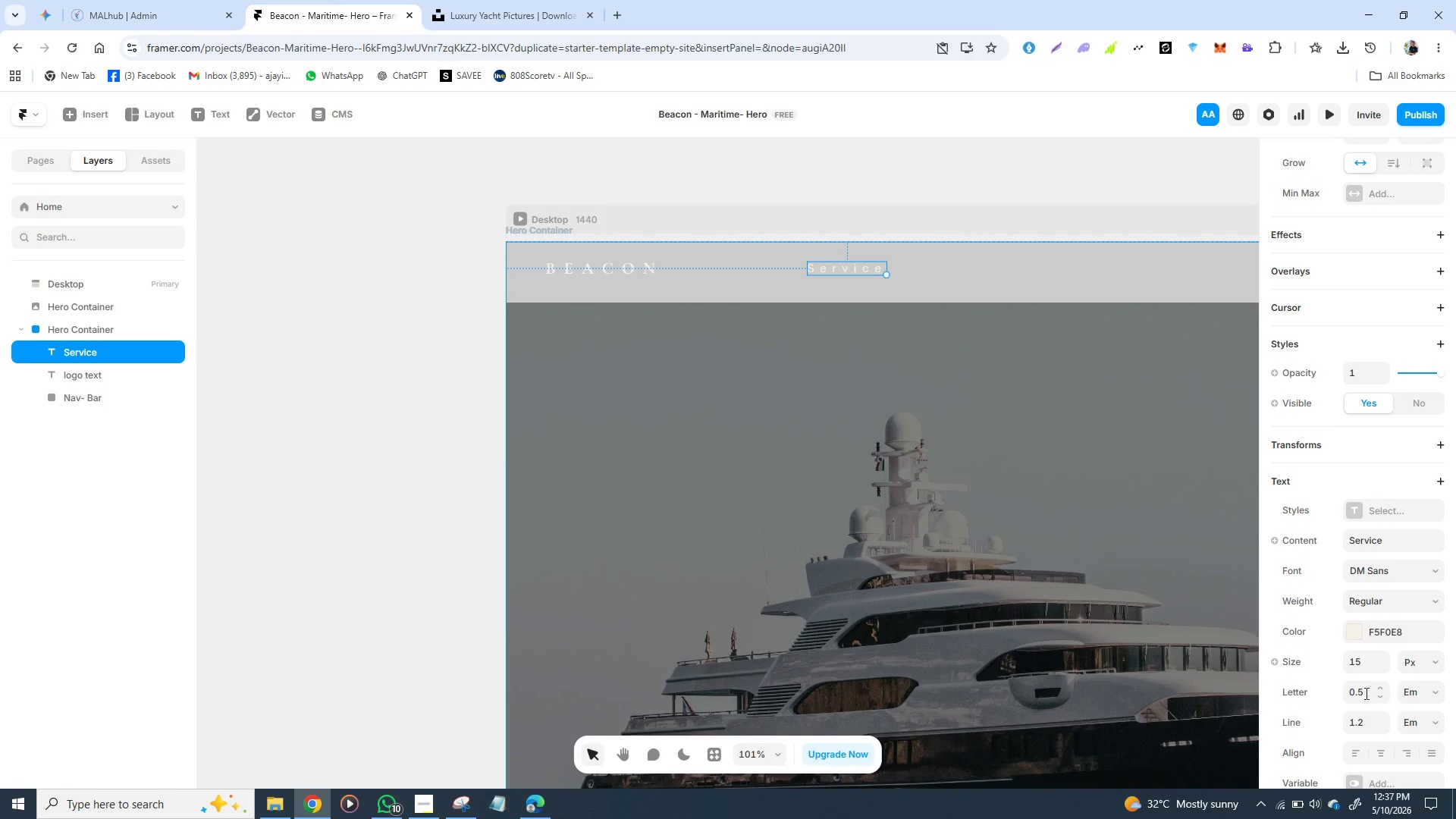 
wait(7.81)
 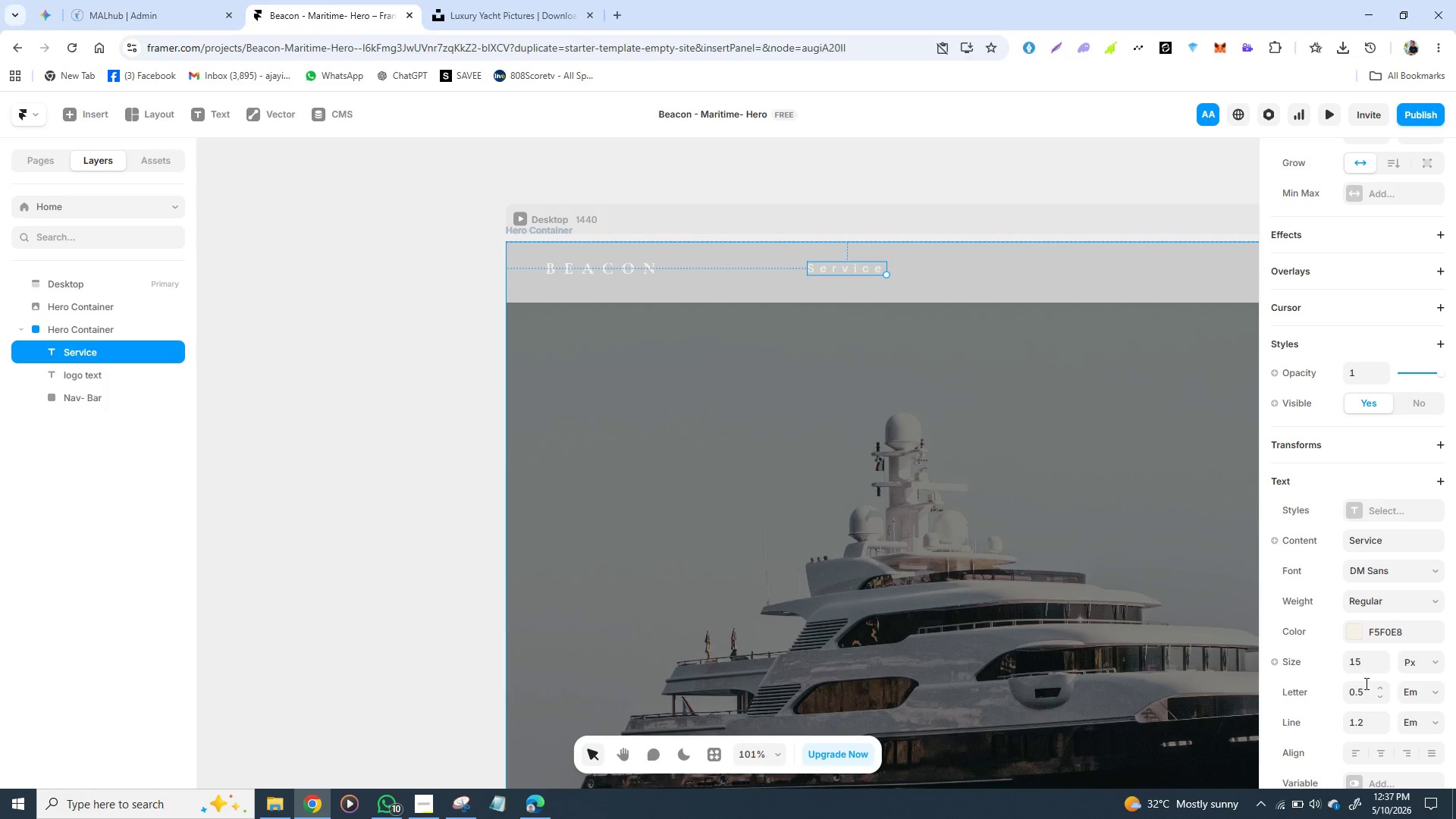 
left_click([1368, 688])
 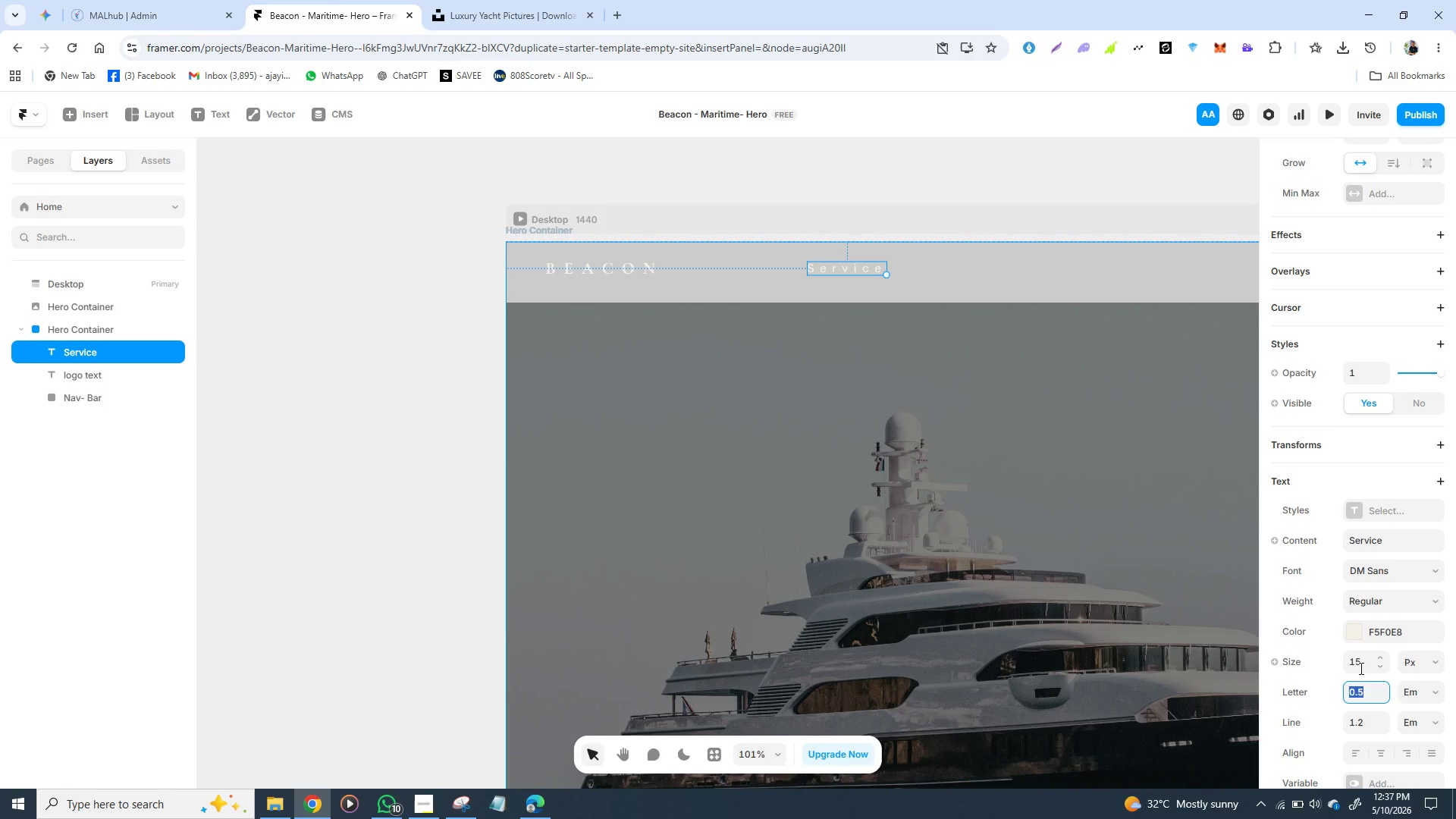 
key(0)
 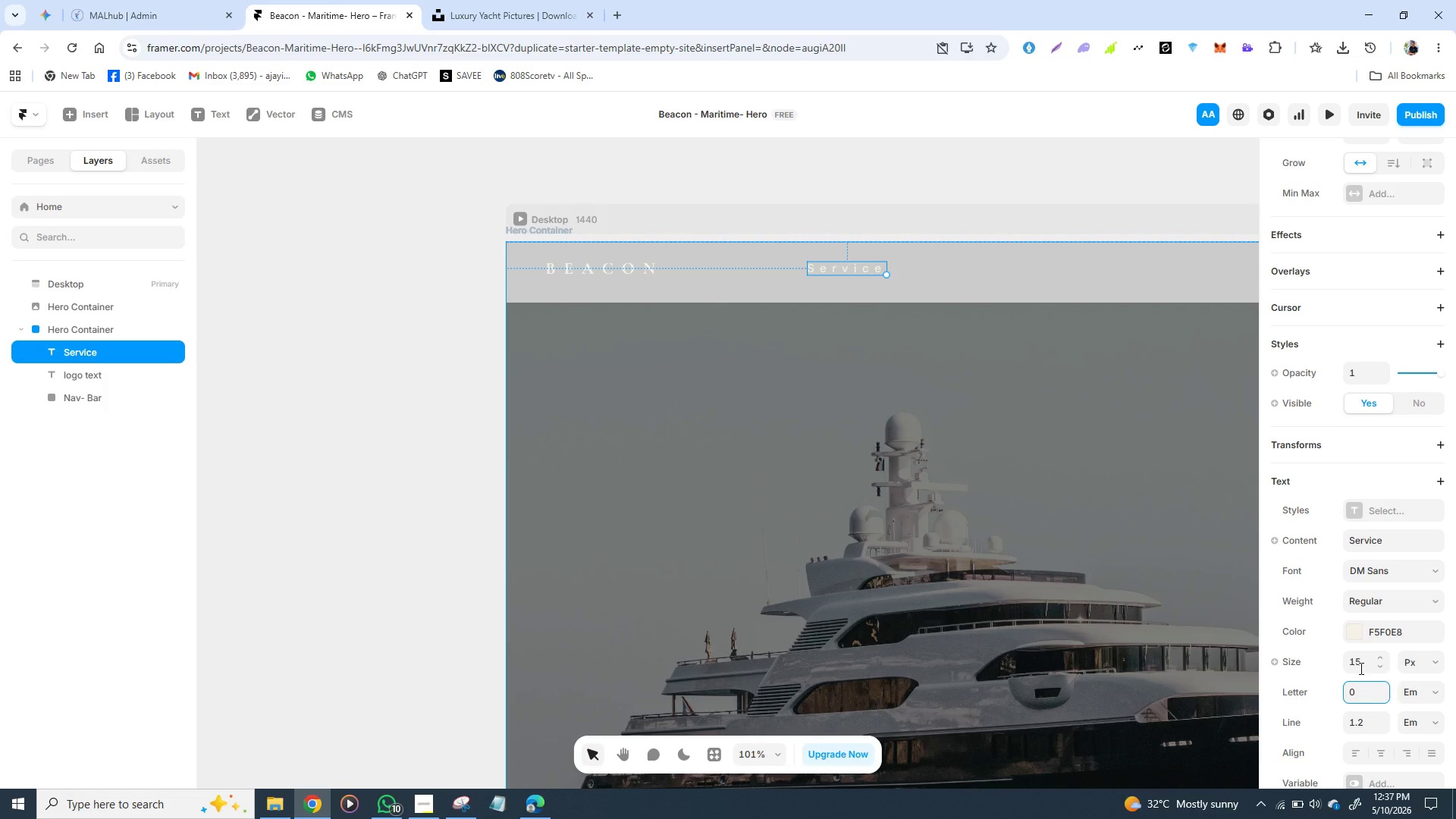 
key(Period)
 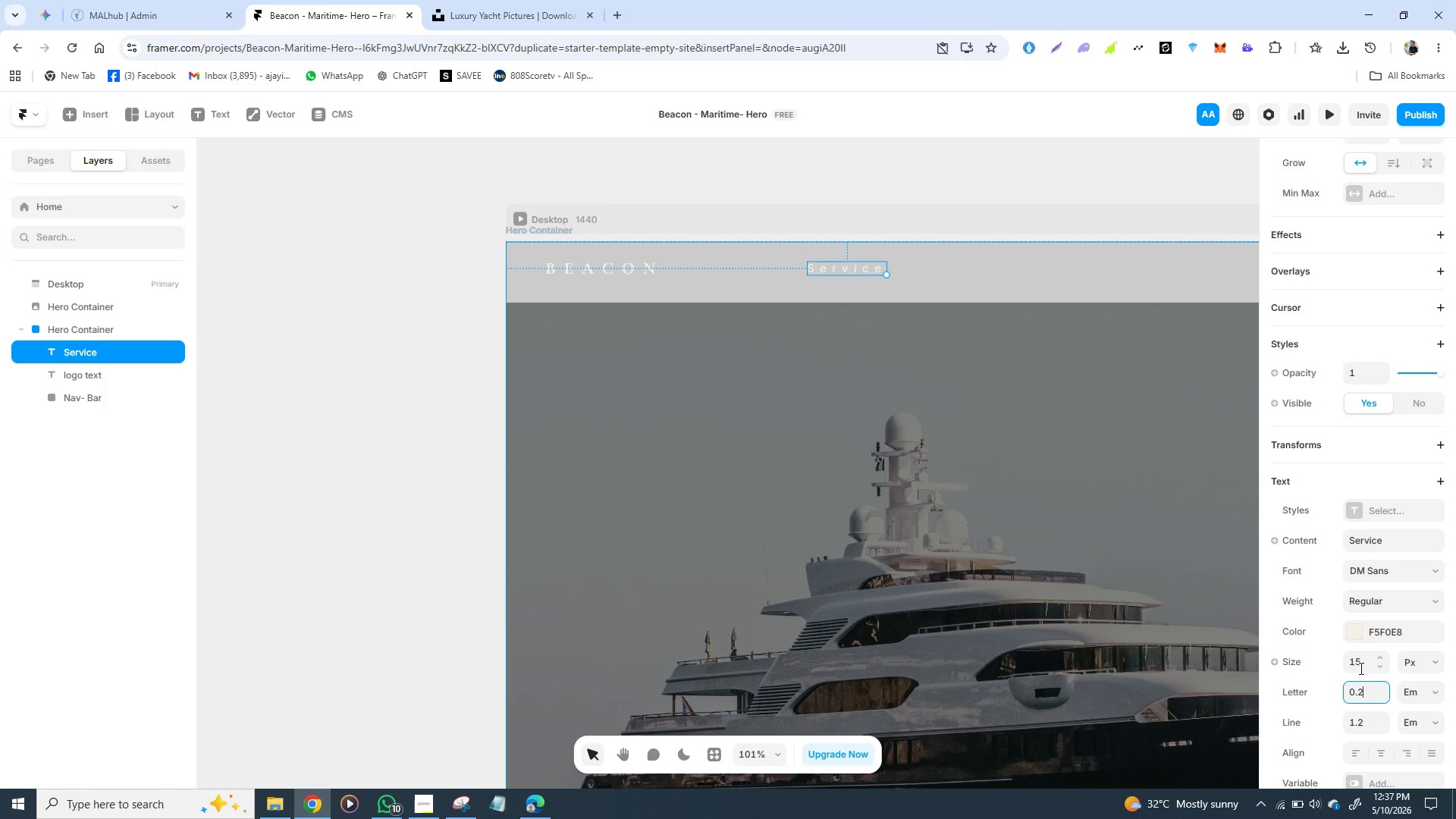 
key(2)
 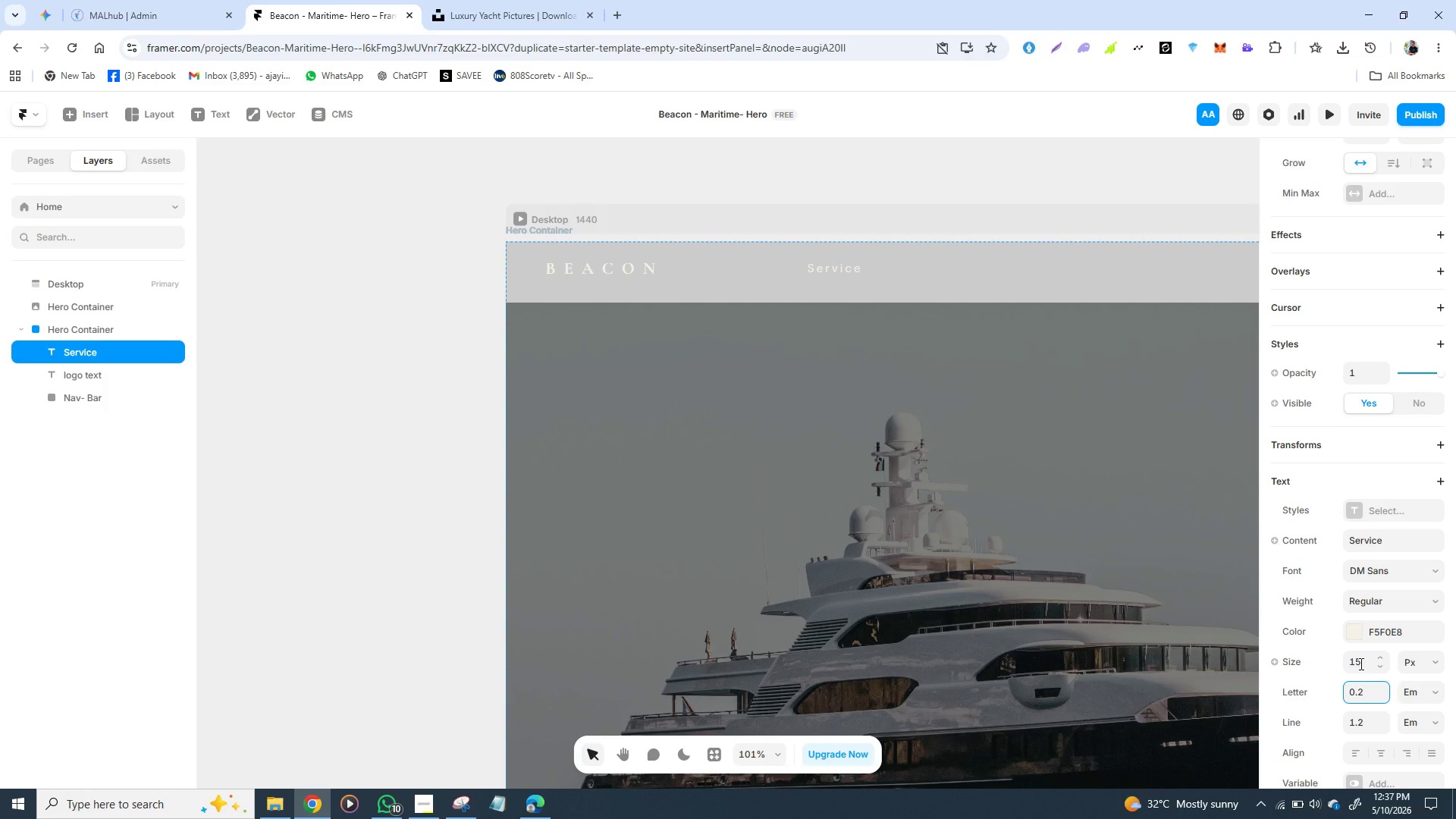 
key(Enter)
 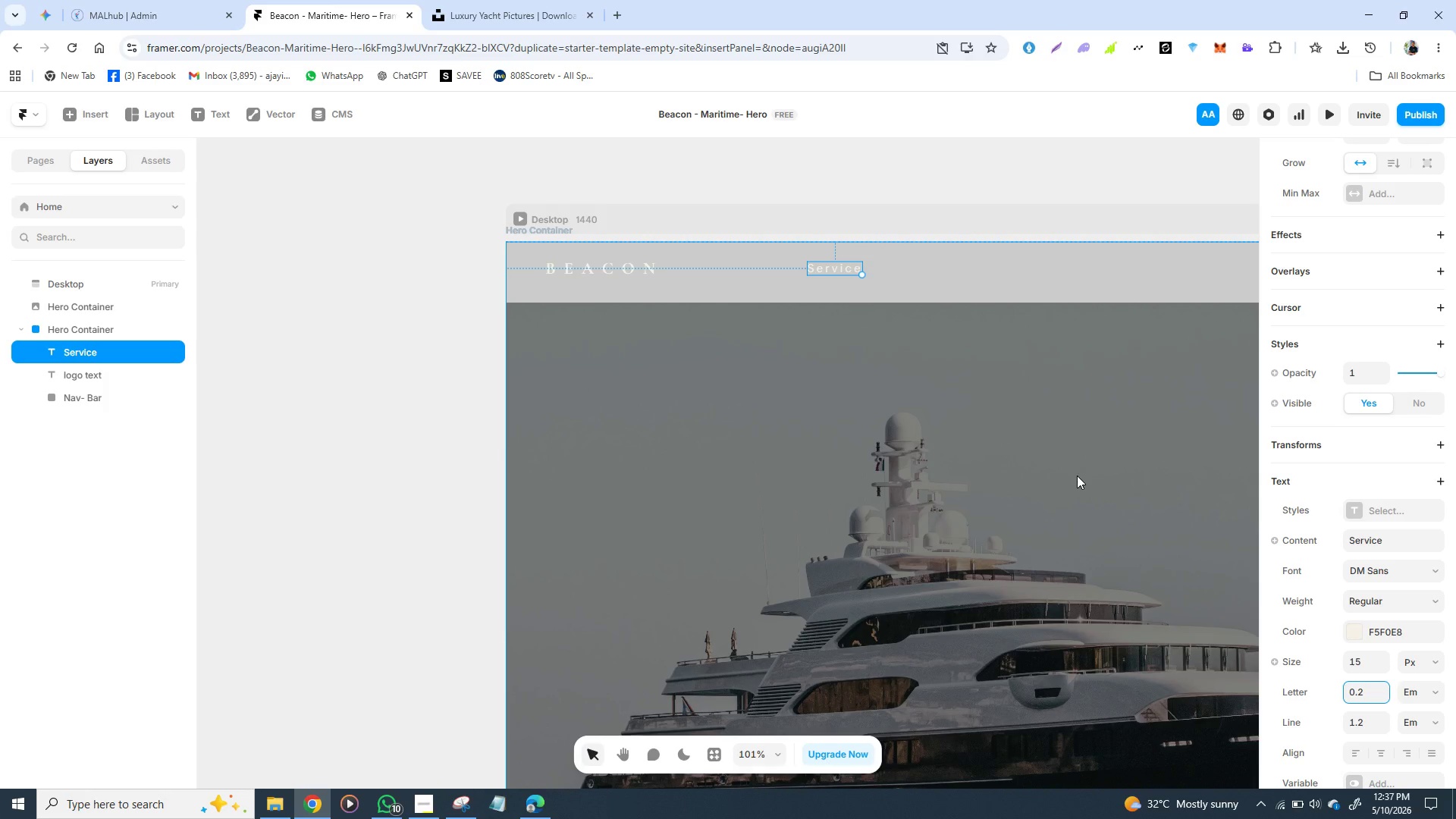 
left_click([1073, 463])
 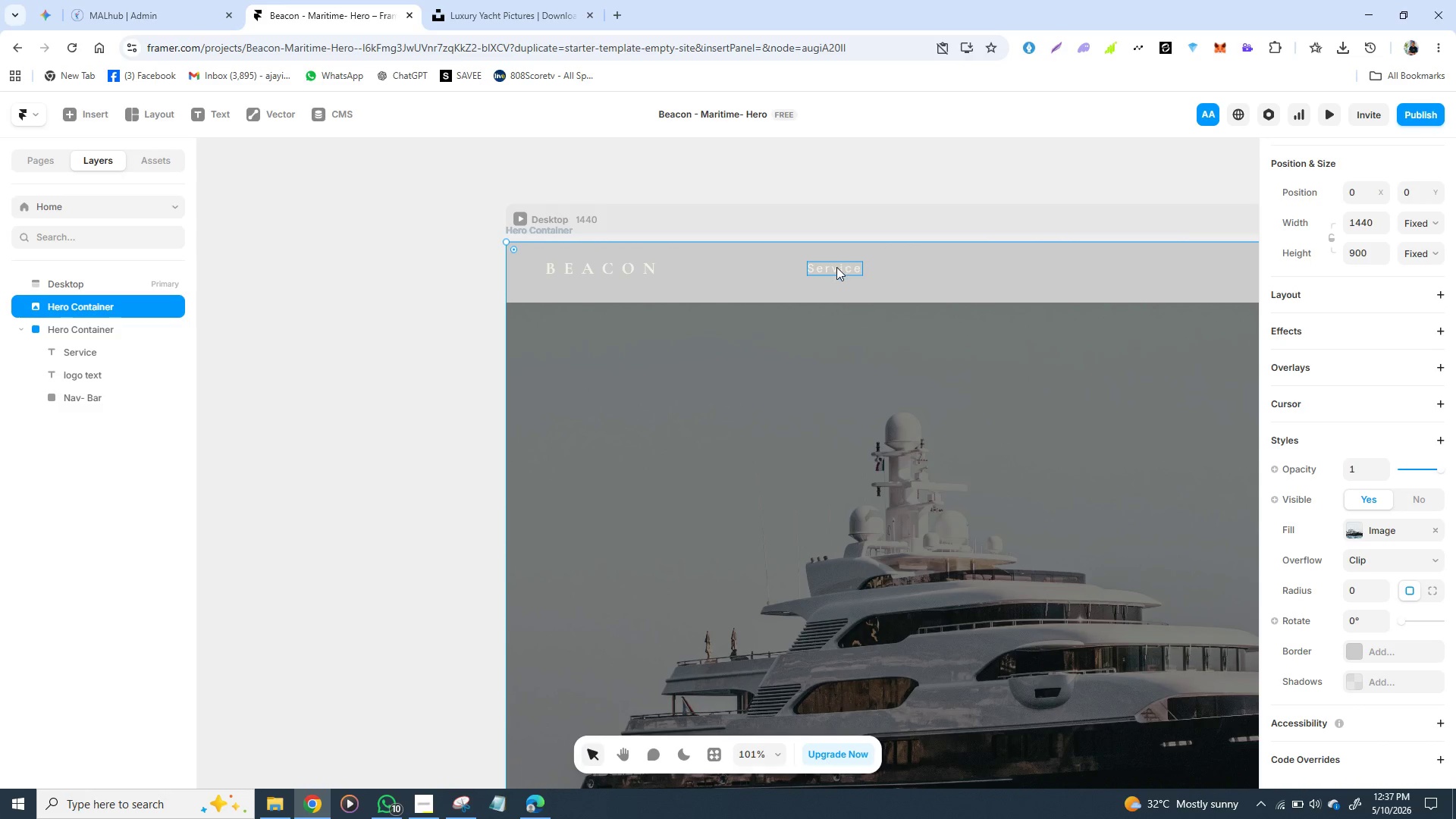 
left_click_drag(start_coordinate=[836, 267], to_coordinate=[839, 273])
 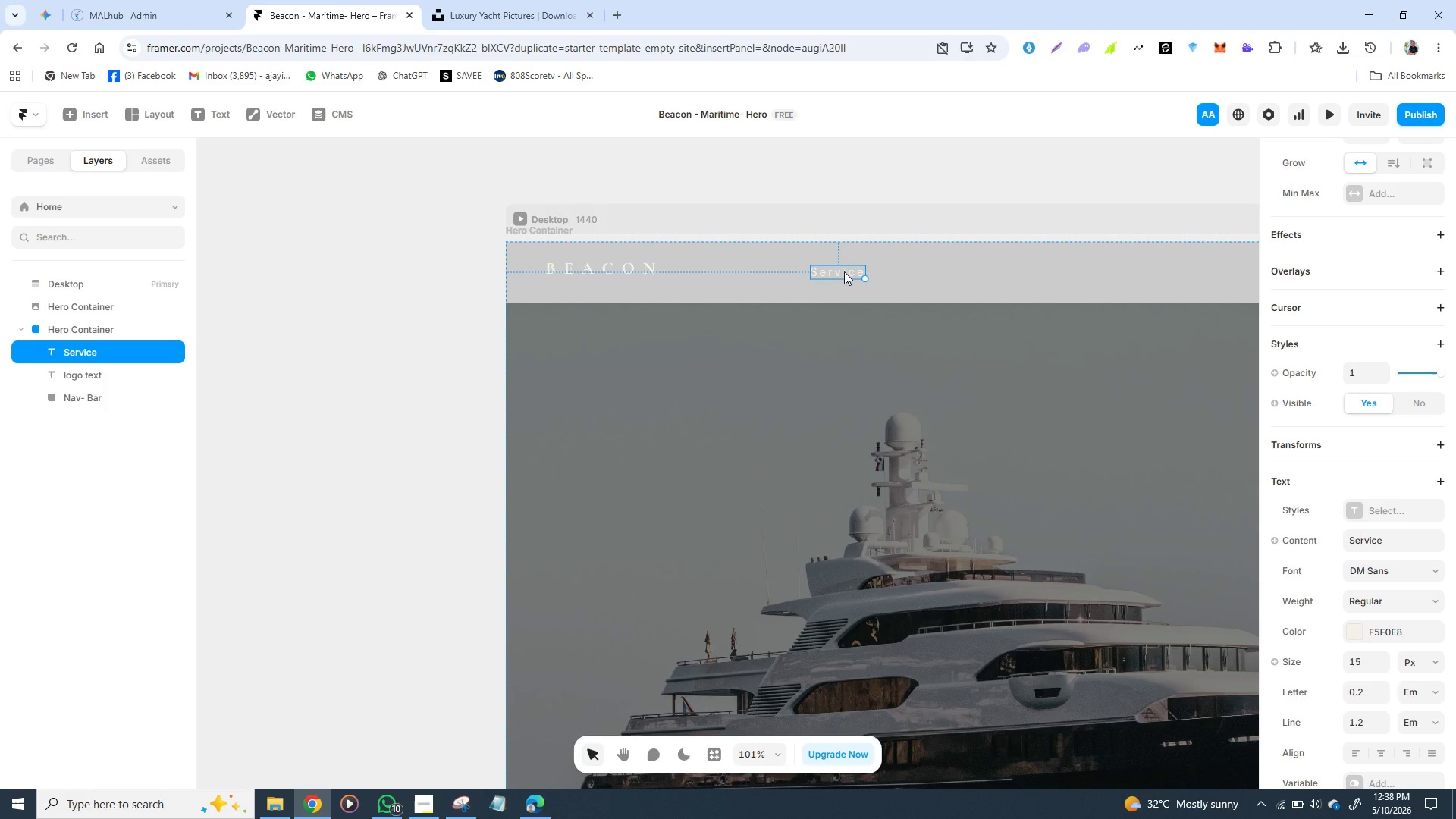 
wait(44.44)
 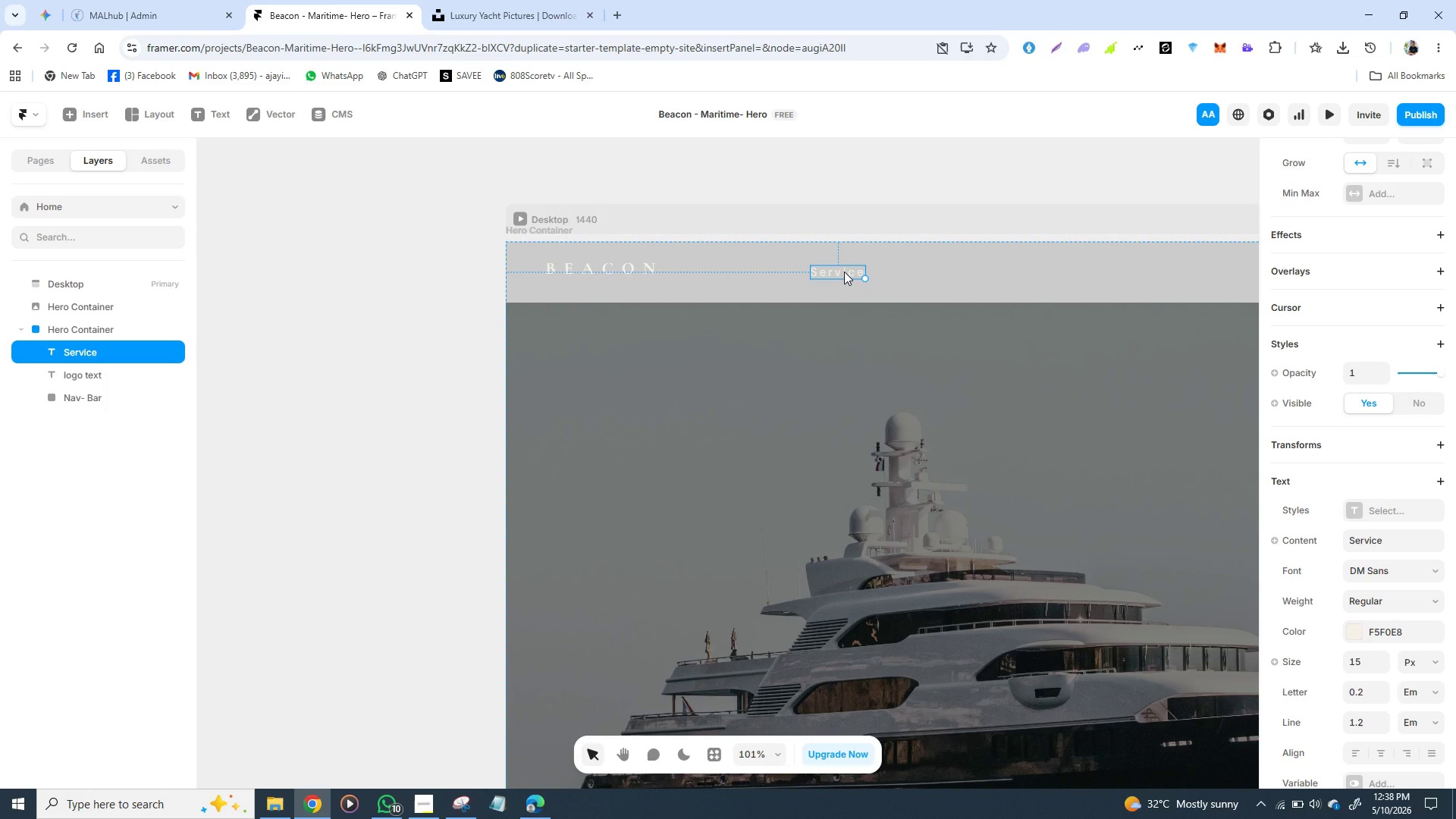 
key(Control+D)
 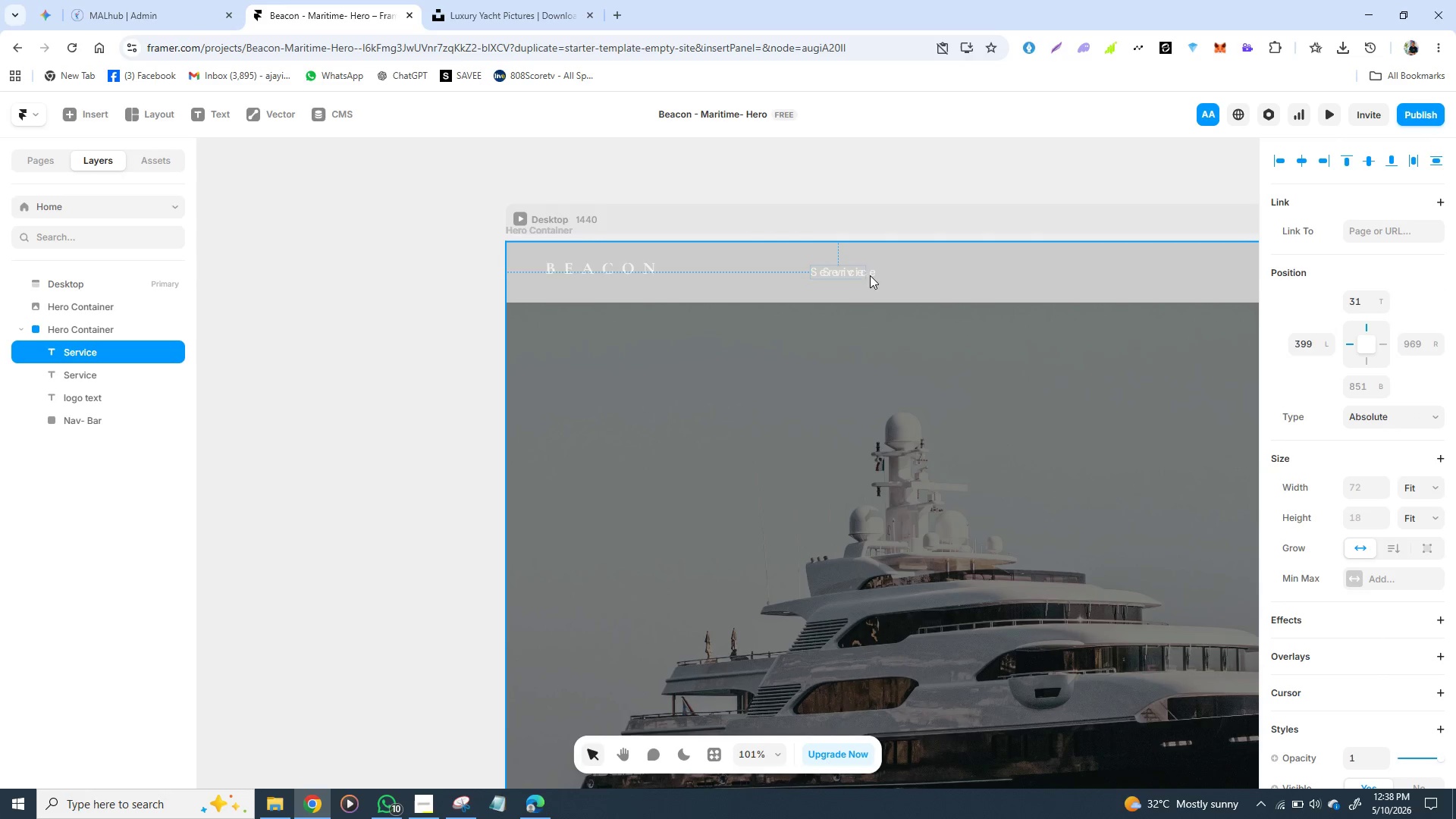 
left_click_drag(start_coordinate=[845, 273], to_coordinate=[987, 272])
 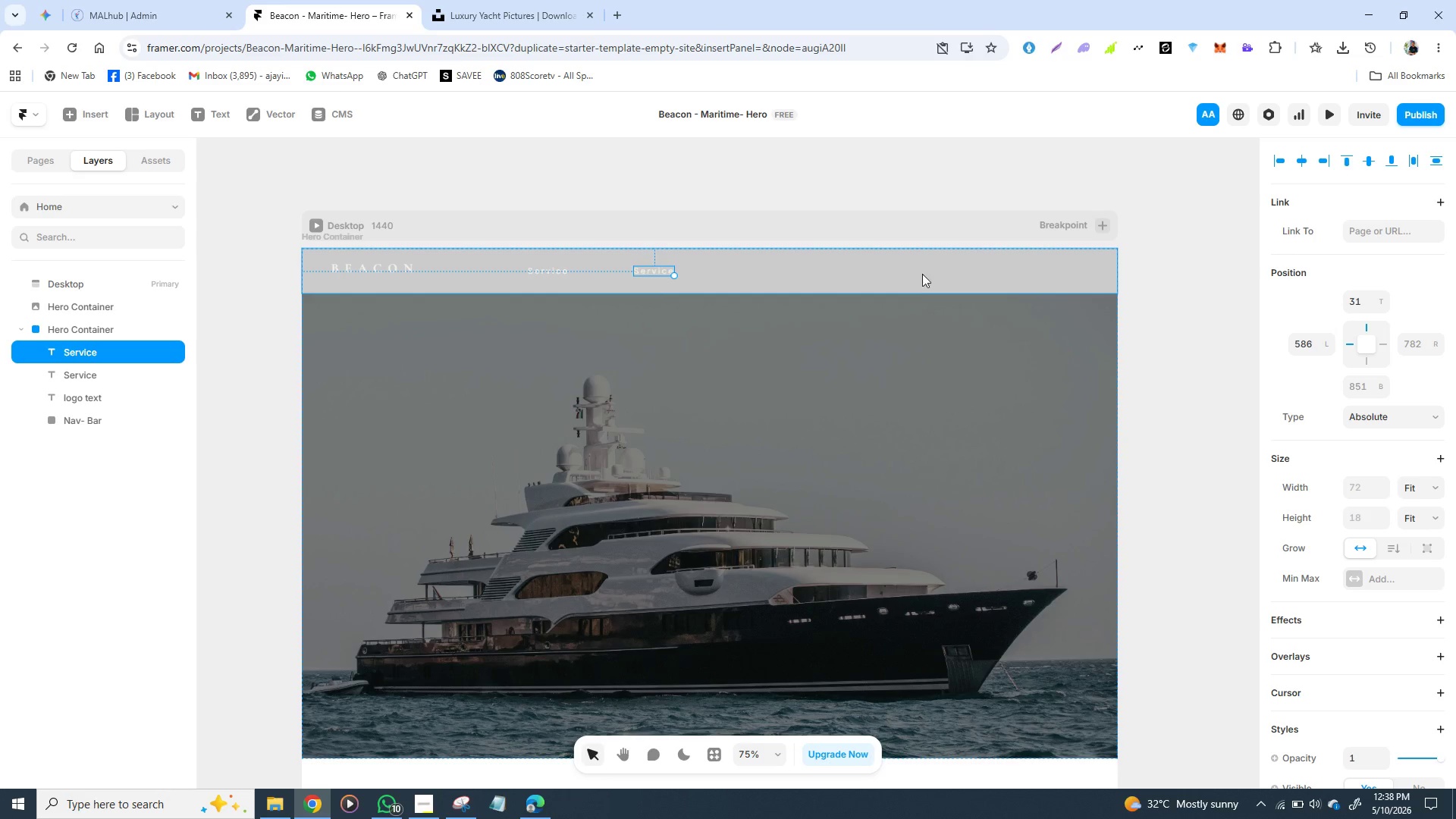 
wait(7.83)
 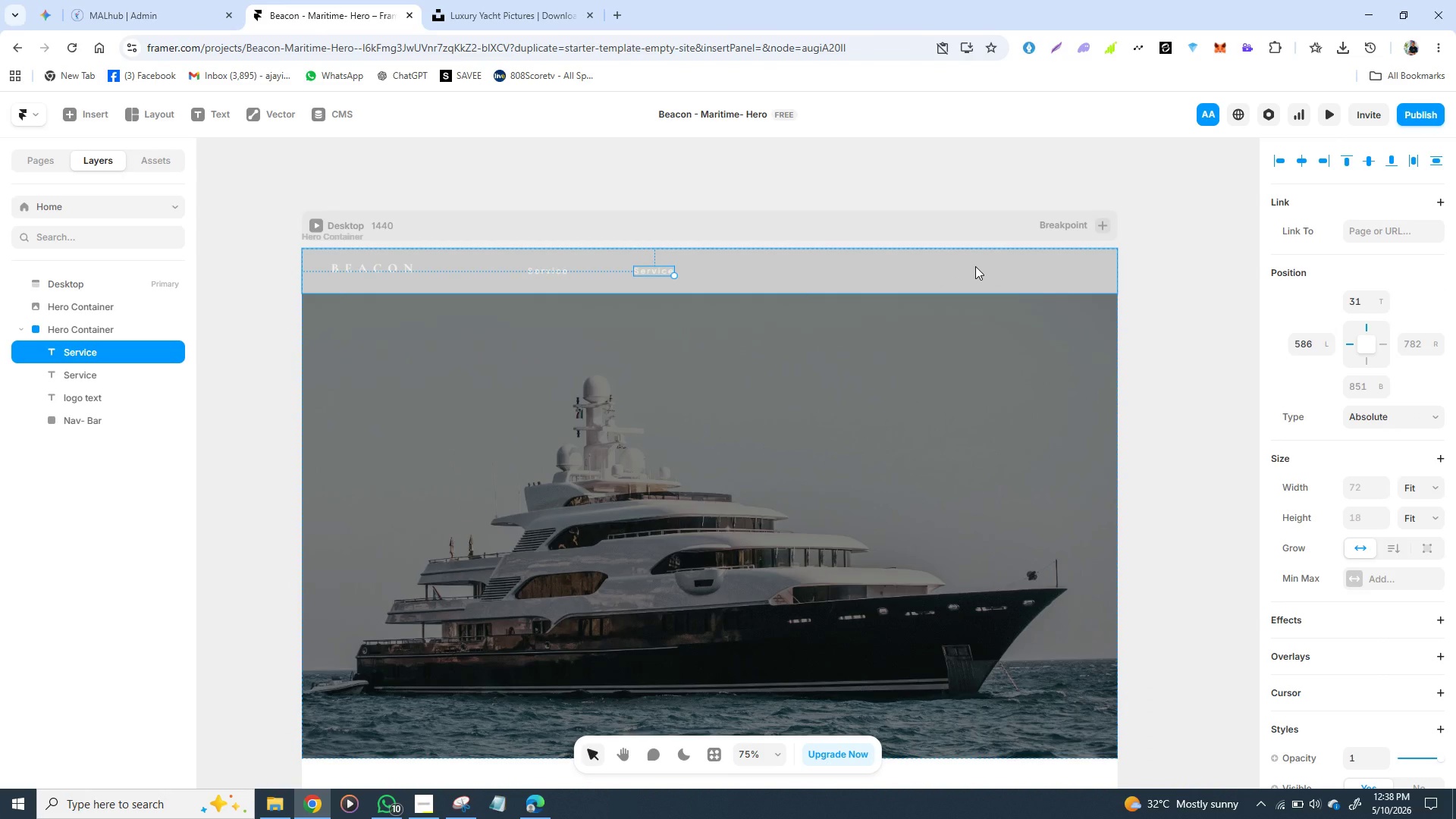 
left_click([550, 274])
 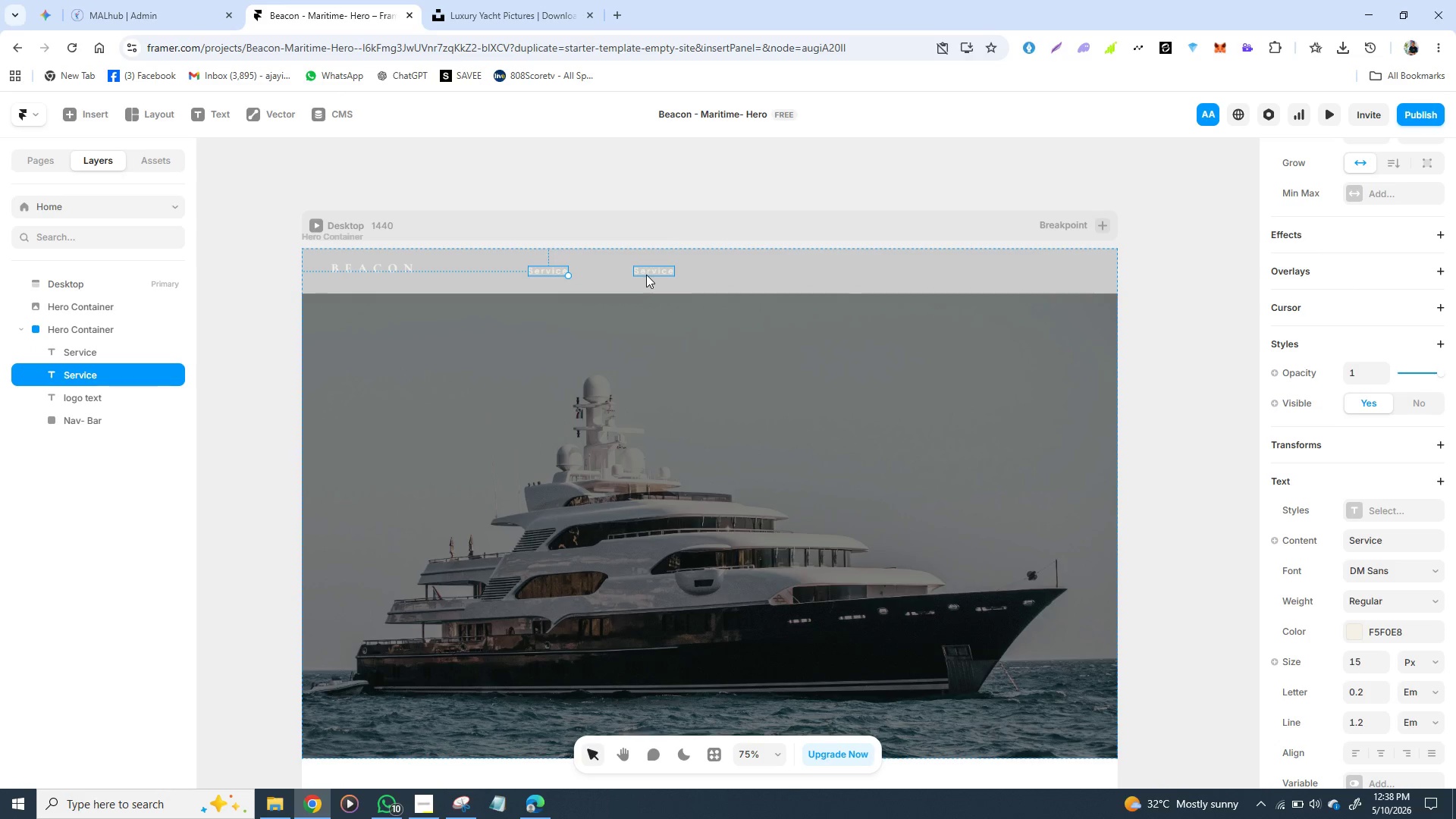 
left_click_drag(start_coordinate=[649, 271], to_coordinate=[1003, 268])
 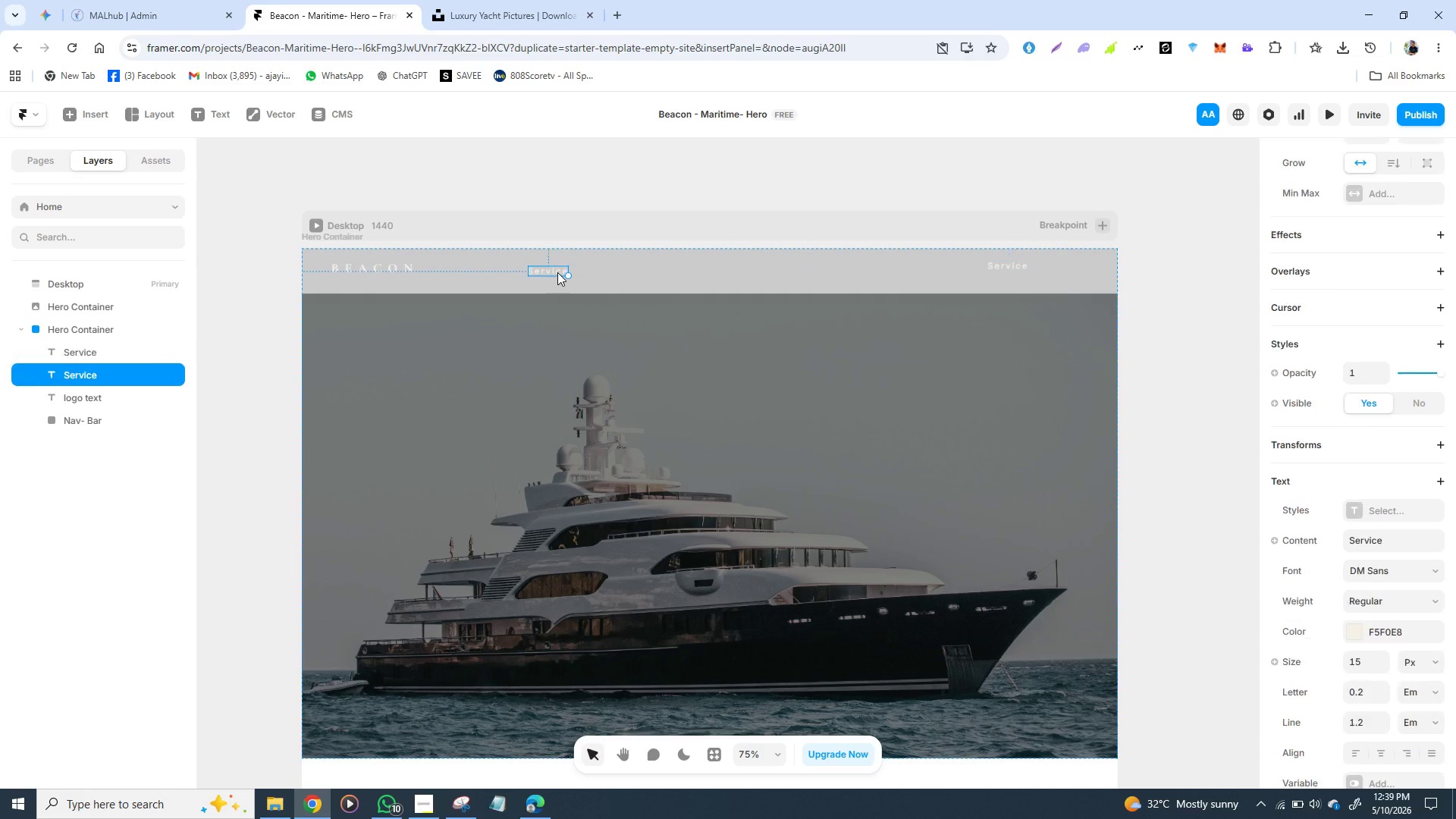 
left_click_drag(start_coordinate=[557, 272], to_coordinate=[830, 265])
 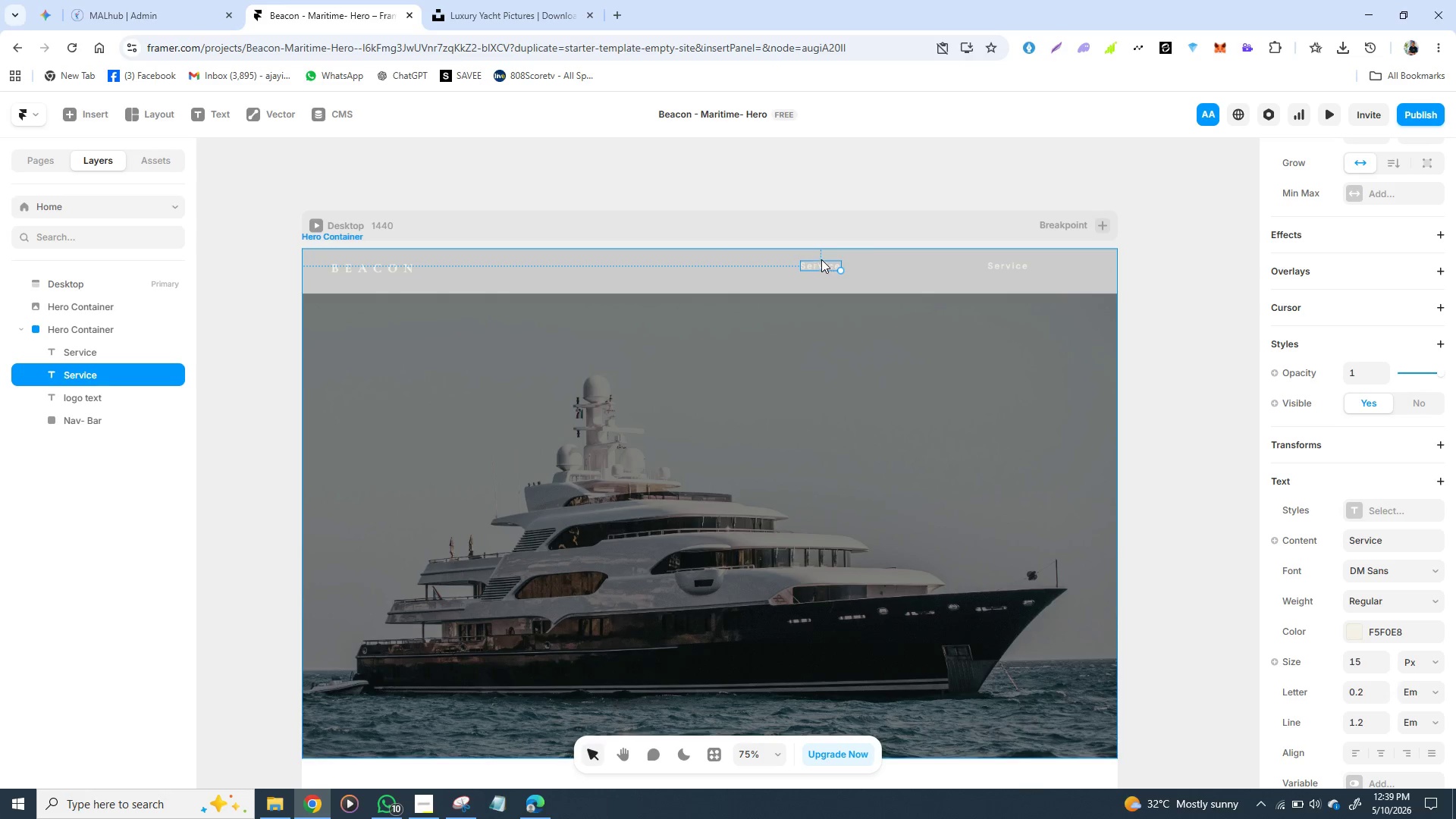 
key(Control+D)
 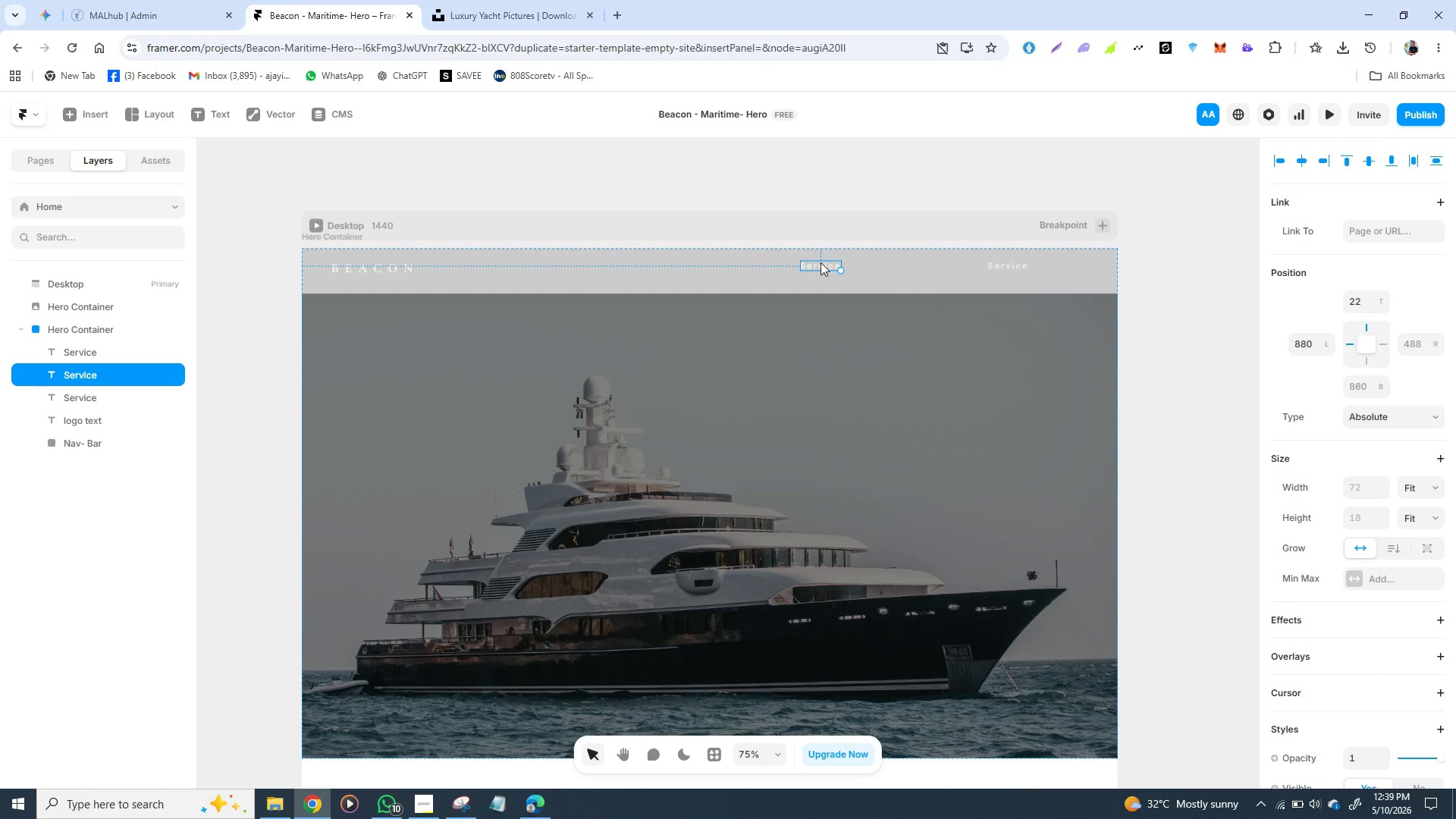 
left_click_drag(start_coordinate=[821, 262], to_coordinate=[648, 261])
 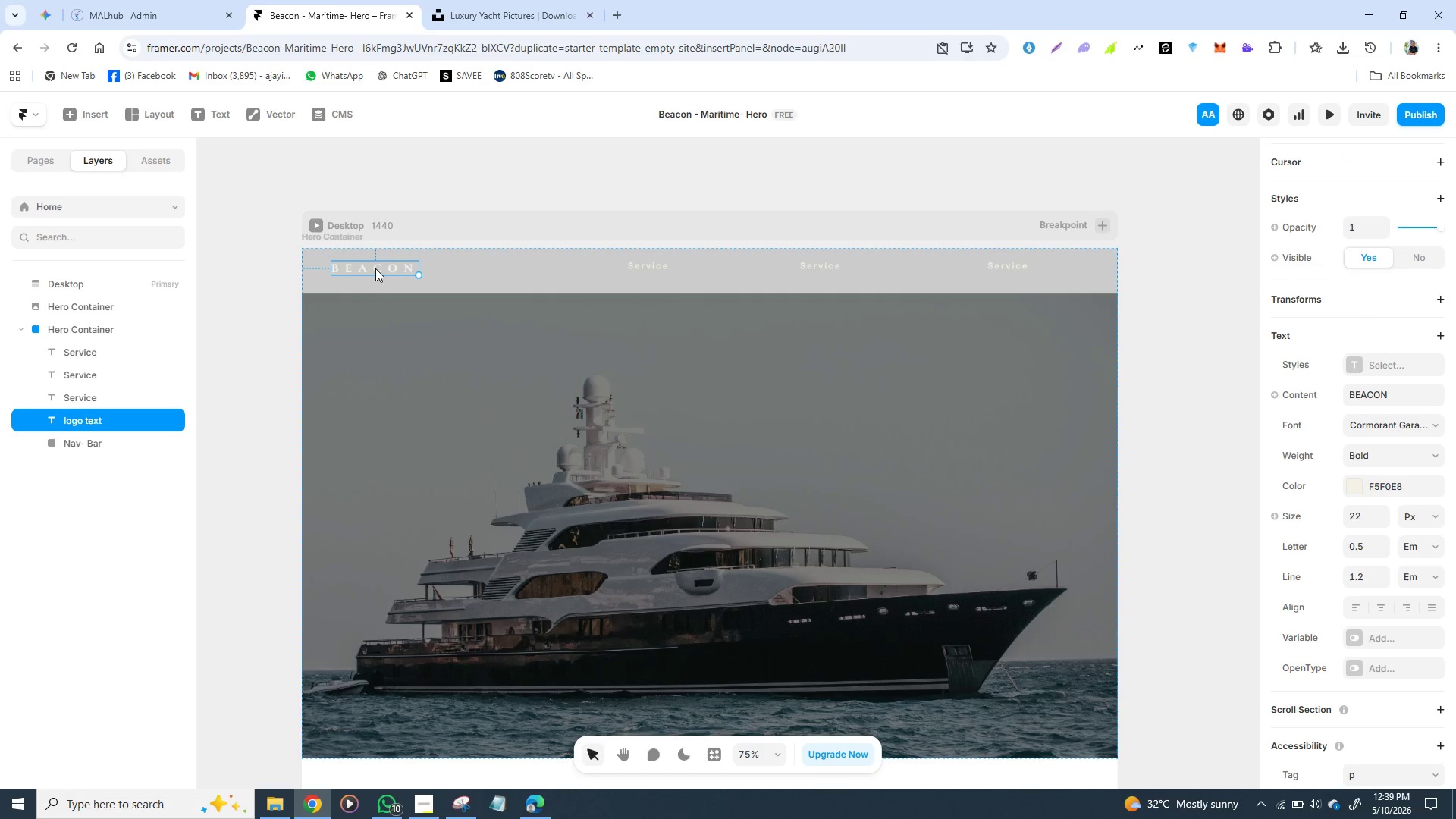 
left_click_drag(start_coordinate=[375, 268], to_coordinate=[394, 270])
 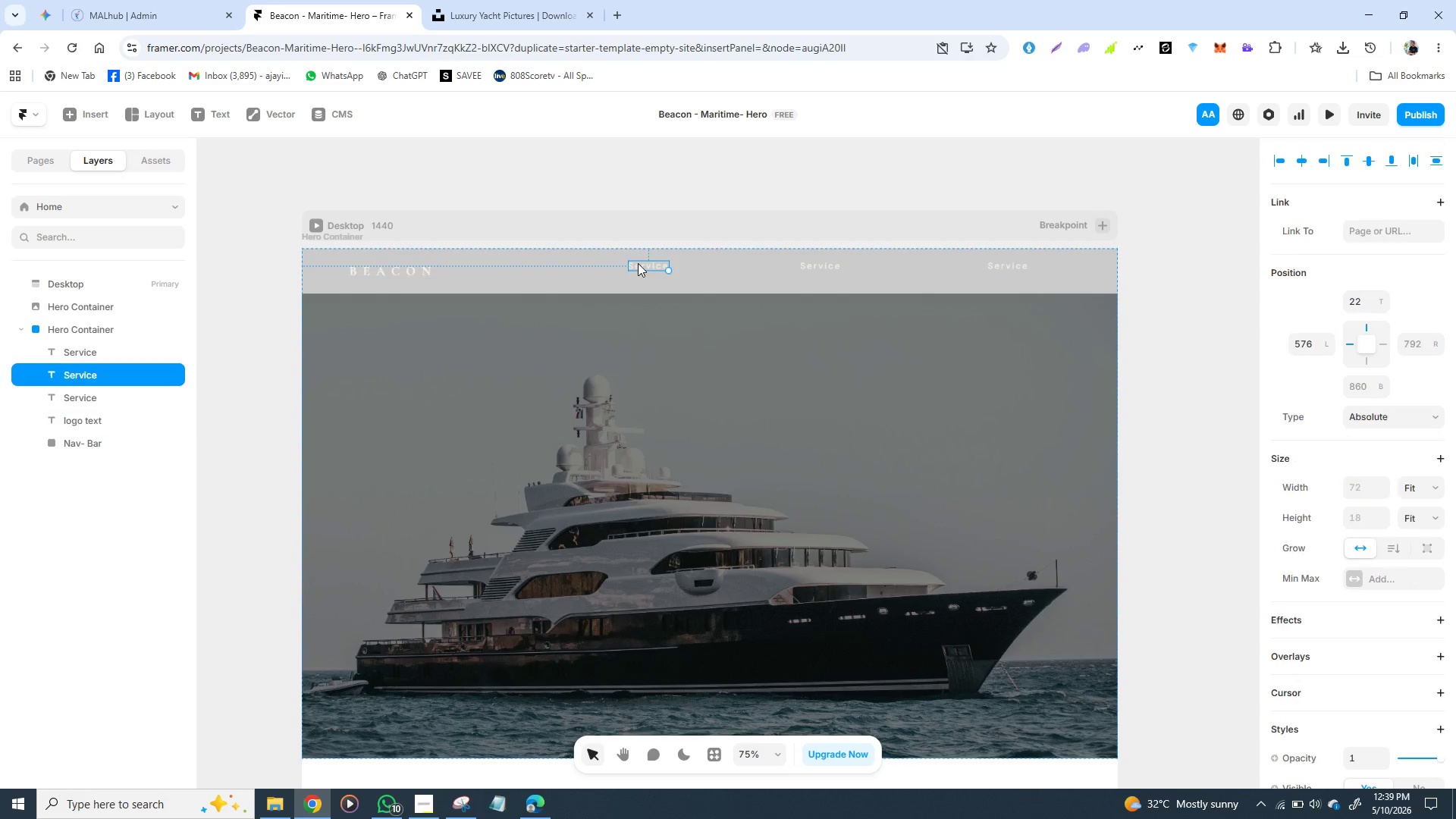 
left_click_drag(start_coordinate=[638, 263], to_coordinate=[640, 270])
 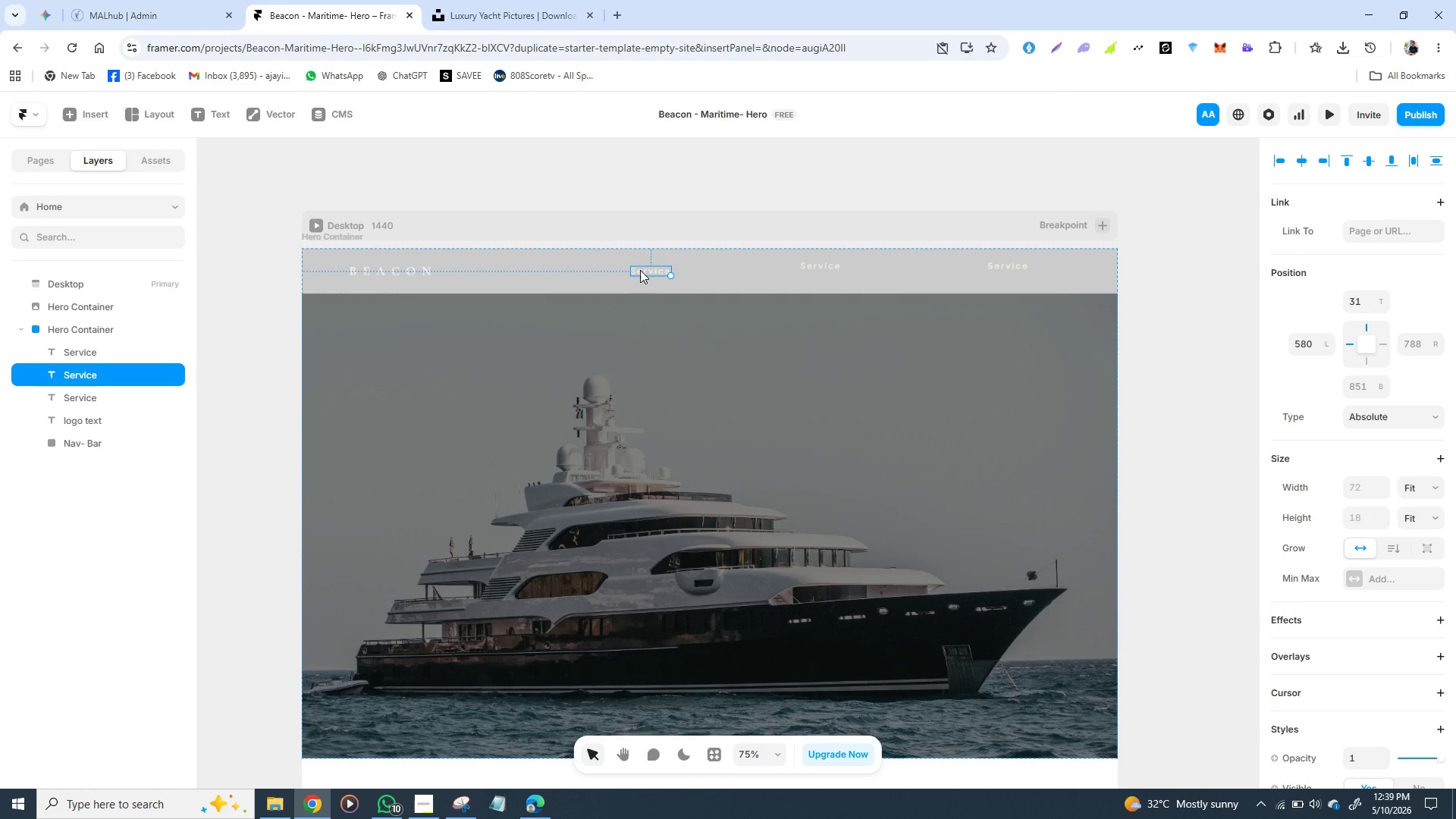 
left_click_drag(start_coordinate=[640, 270], to_coordinate=[623, 269])
 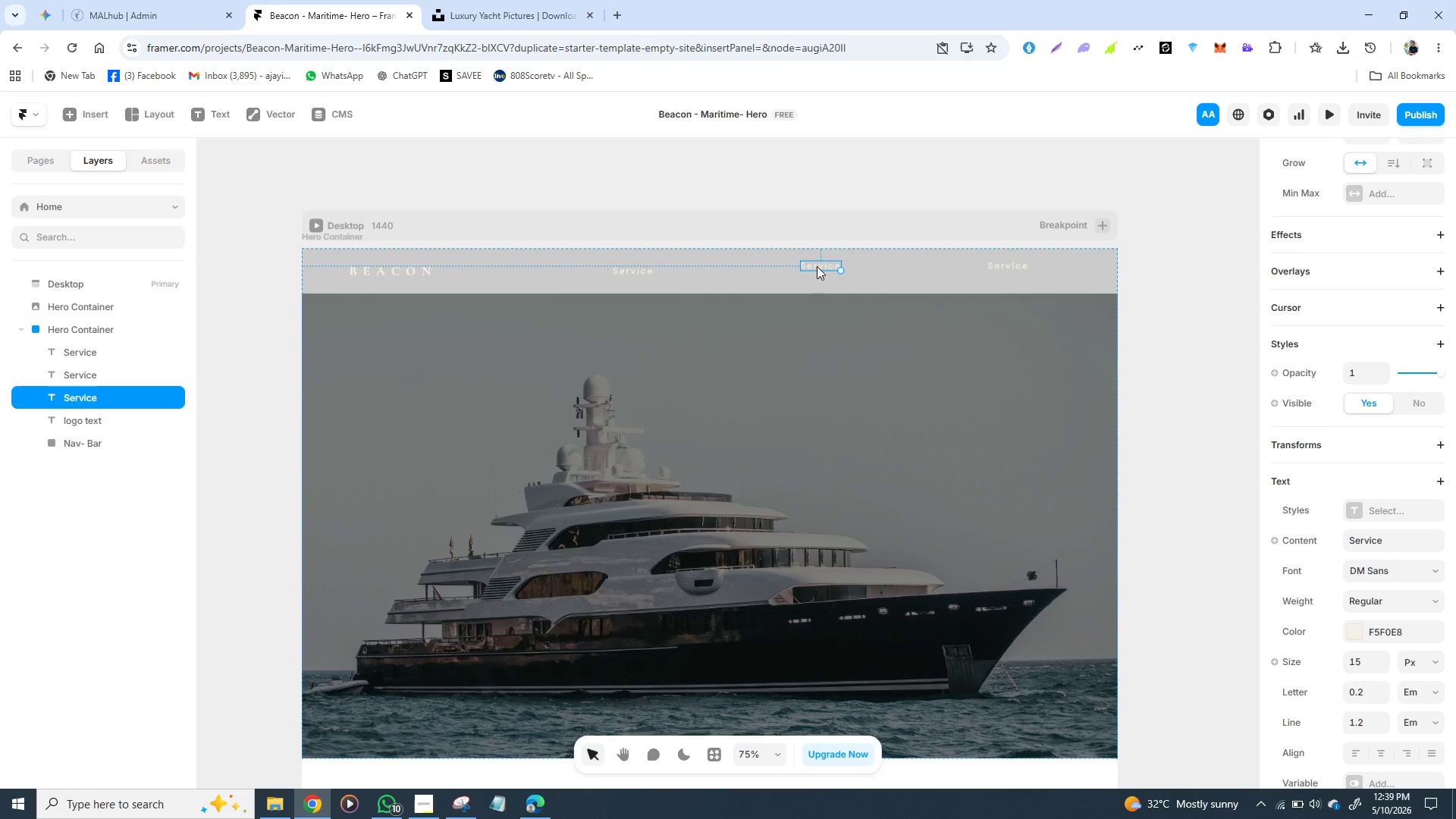 
left_click_drag(start_coordinate=[817, 266], to_coordinate=[801, 272])
 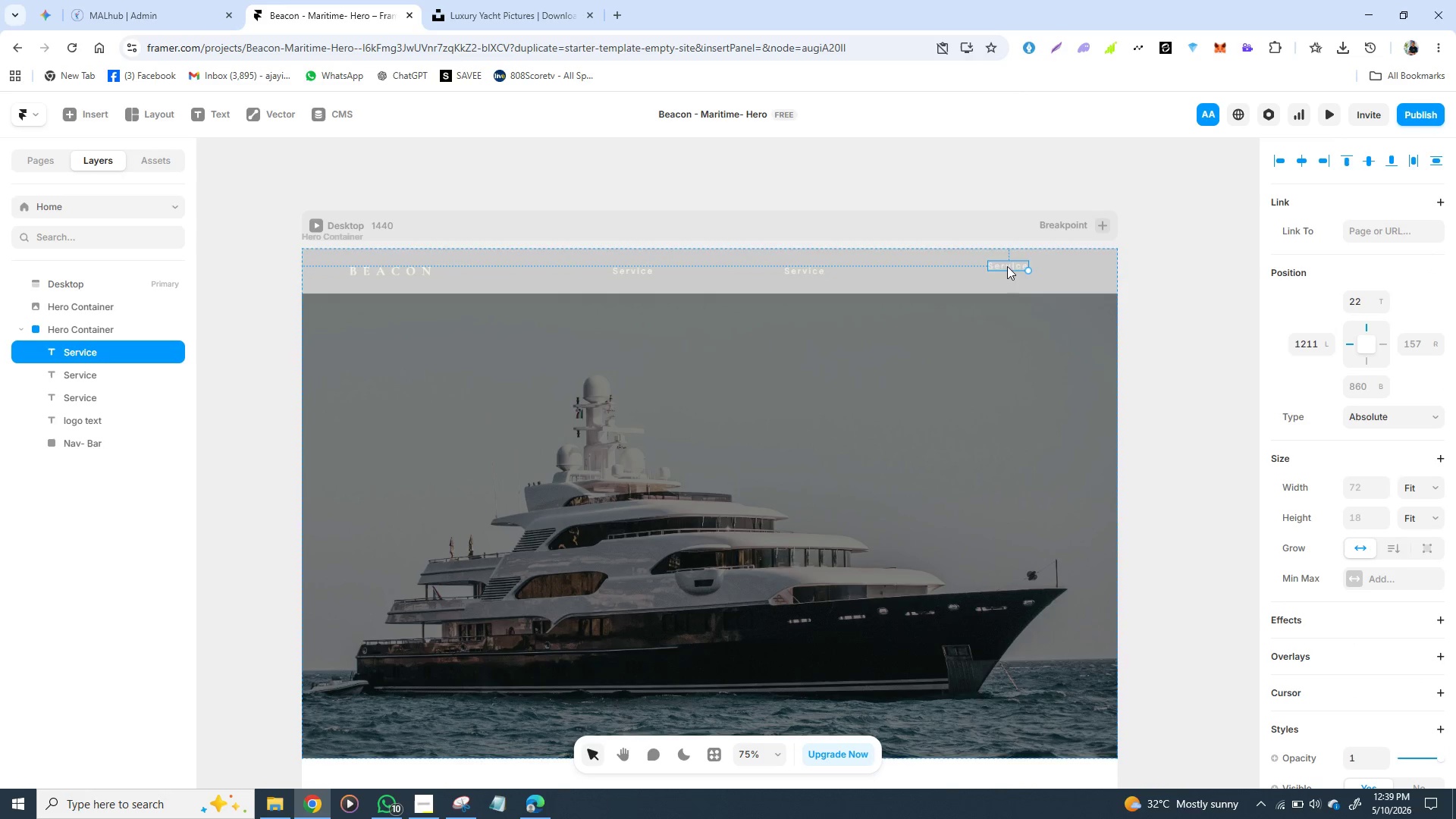 
left_click_drag(start_coordinate=[1006, 263], to_coordinate=[984, 271])
 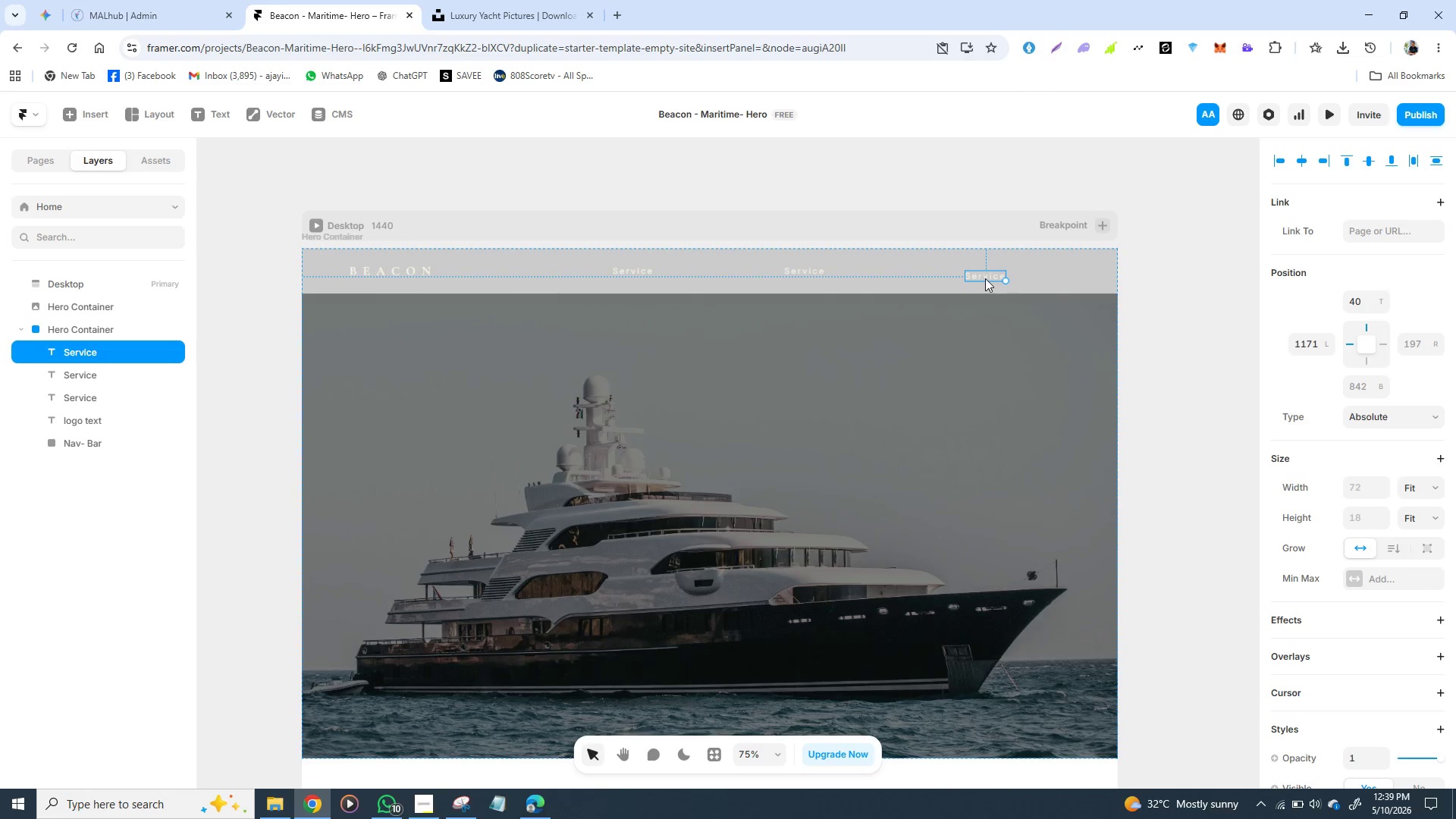 
left_click_drag(start_coordinate=[984, 278], to_coordinate=[984, 272])
 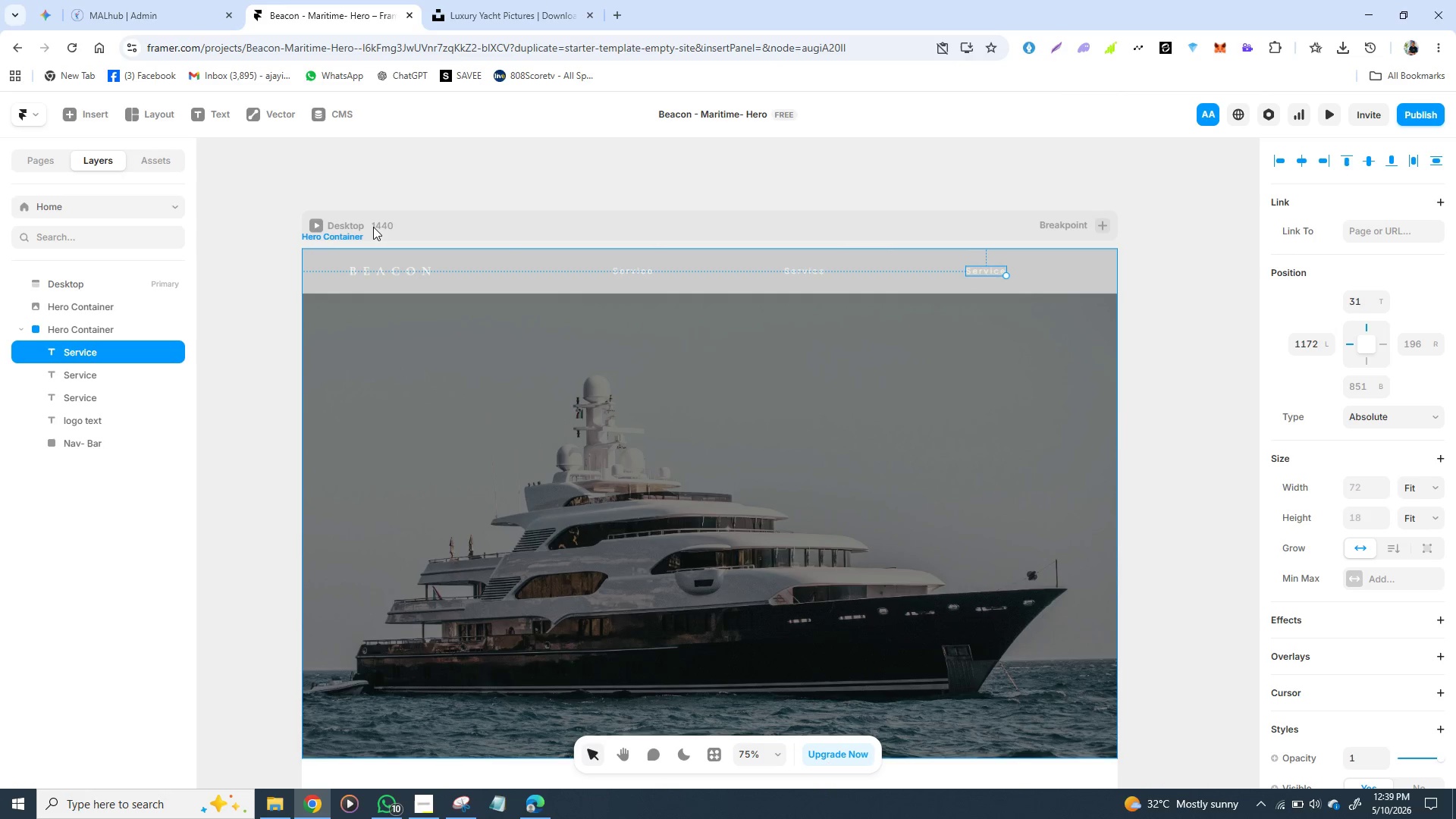 
left_click([394, 270])
 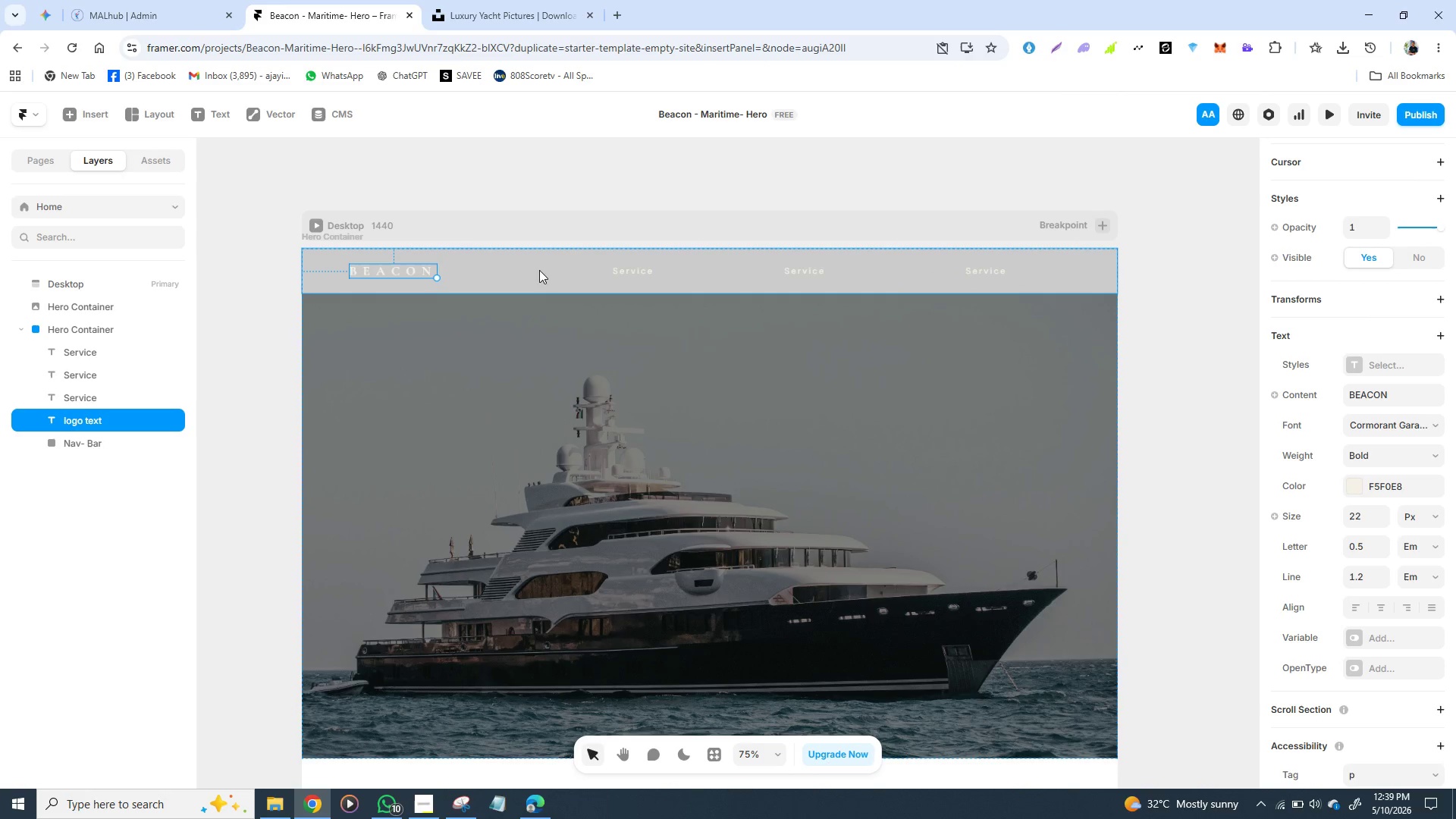 
hold_key(key=ShiftLeft, duration=1.52)
left_click([630, 275])
 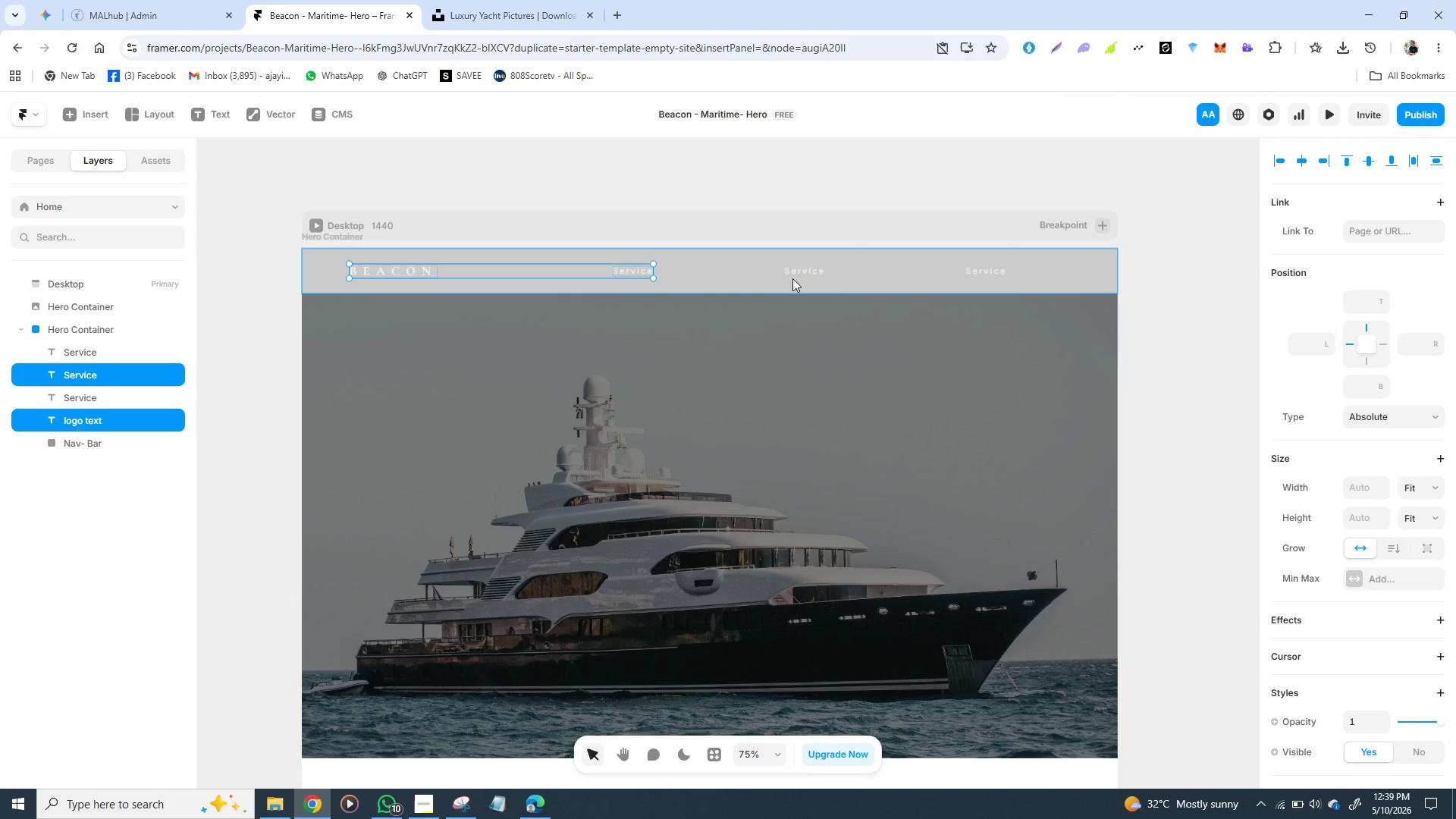 
hold_key(key=ShiftLeft, duration=1.5)
left_click([811, 271])
 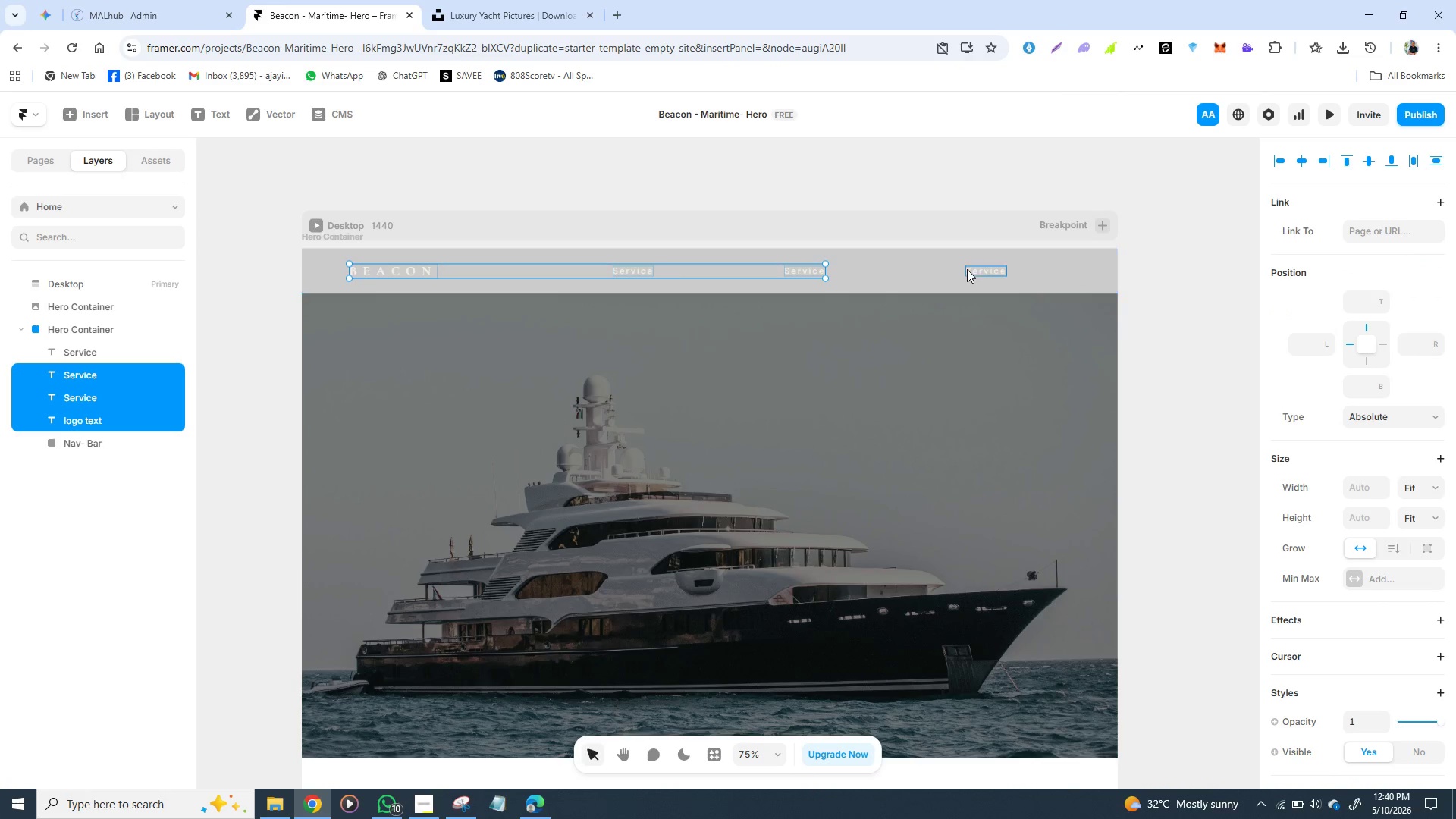 
hold_key(key=ShiftLeft, duration=0.77)
left_click([968, 269])
 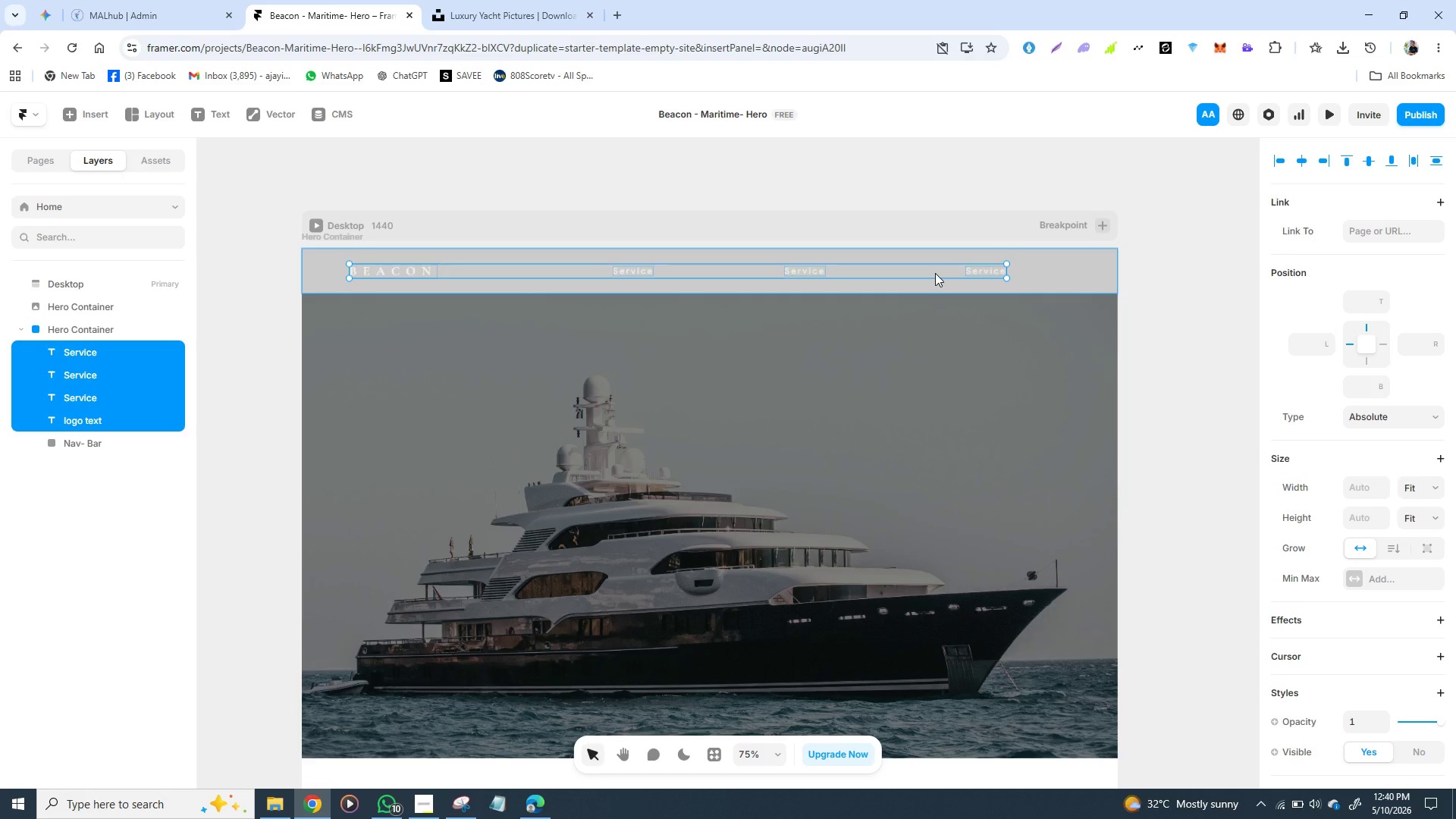 
right_click([935, 273])
 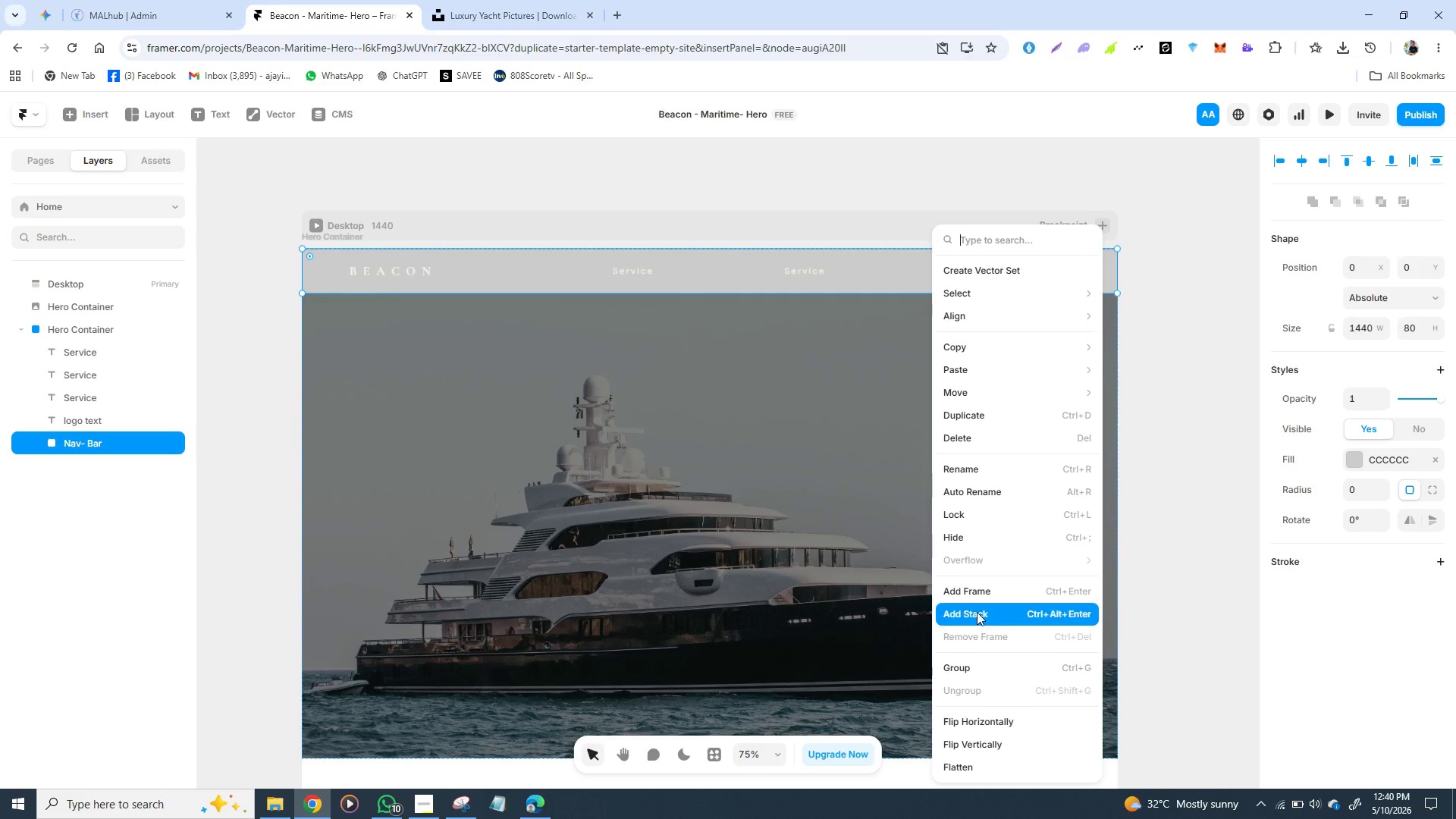 
left_click([978, 612])
 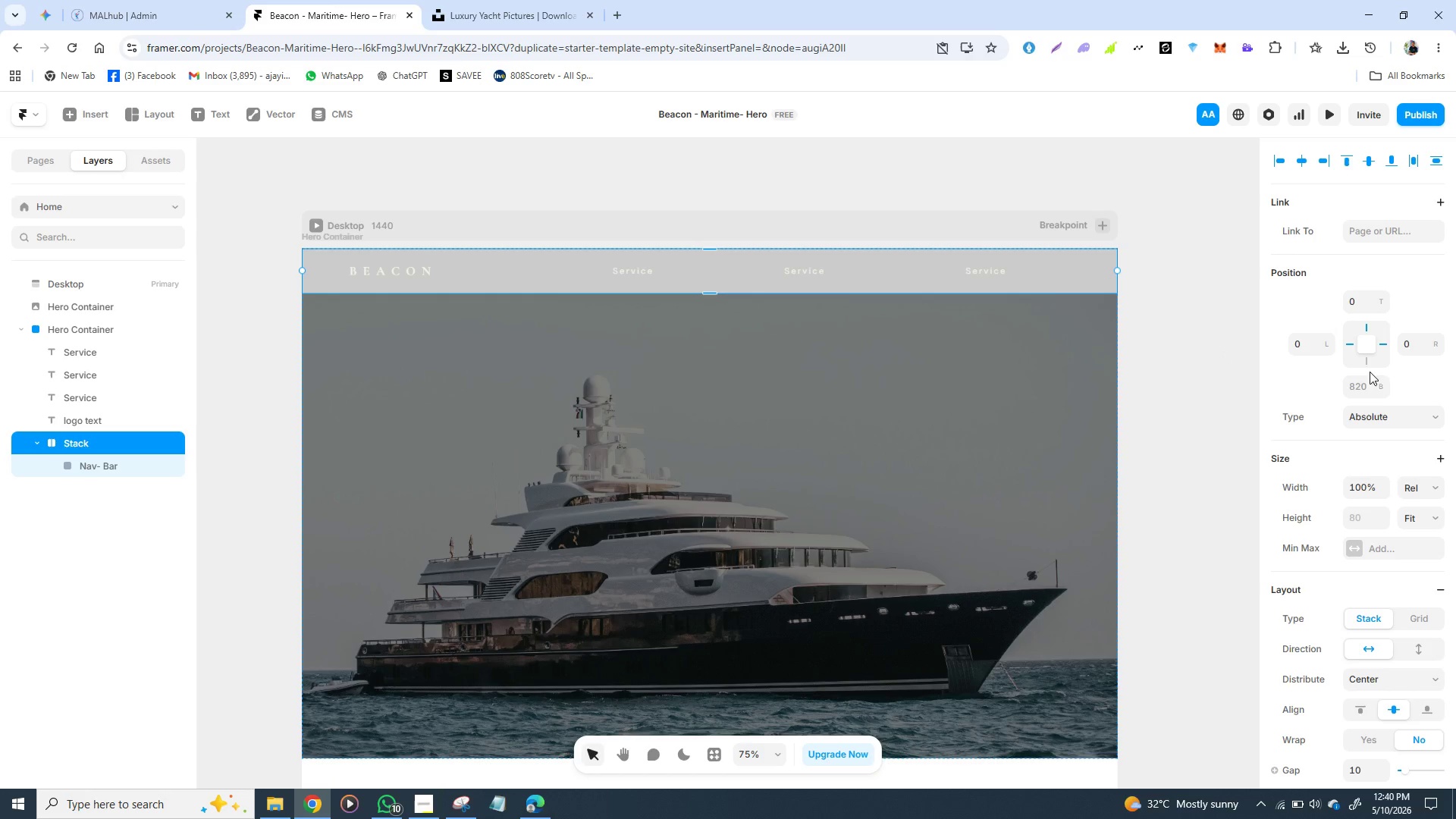 
wait(6.02)
 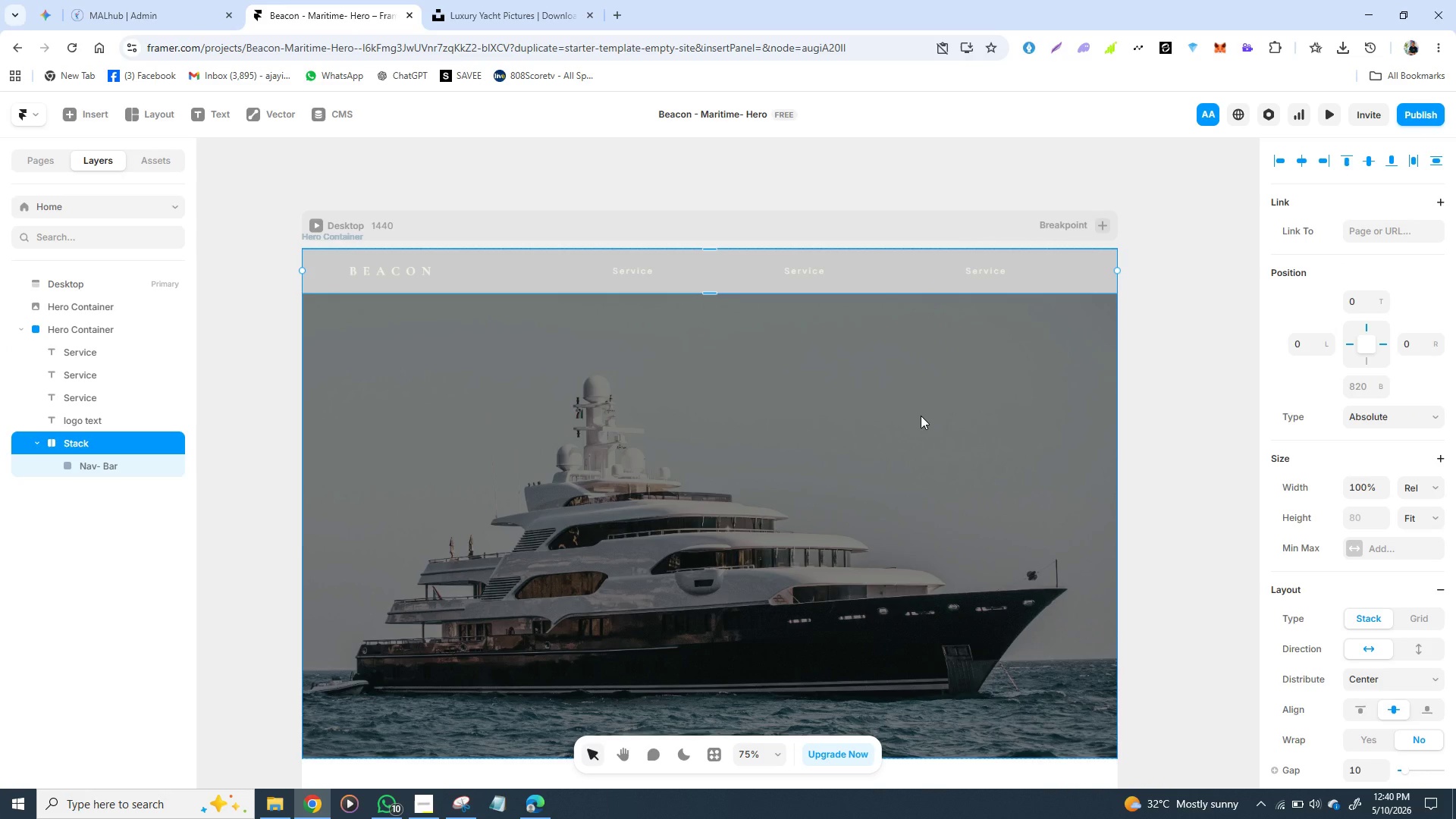 
left_click([1438, 486])
 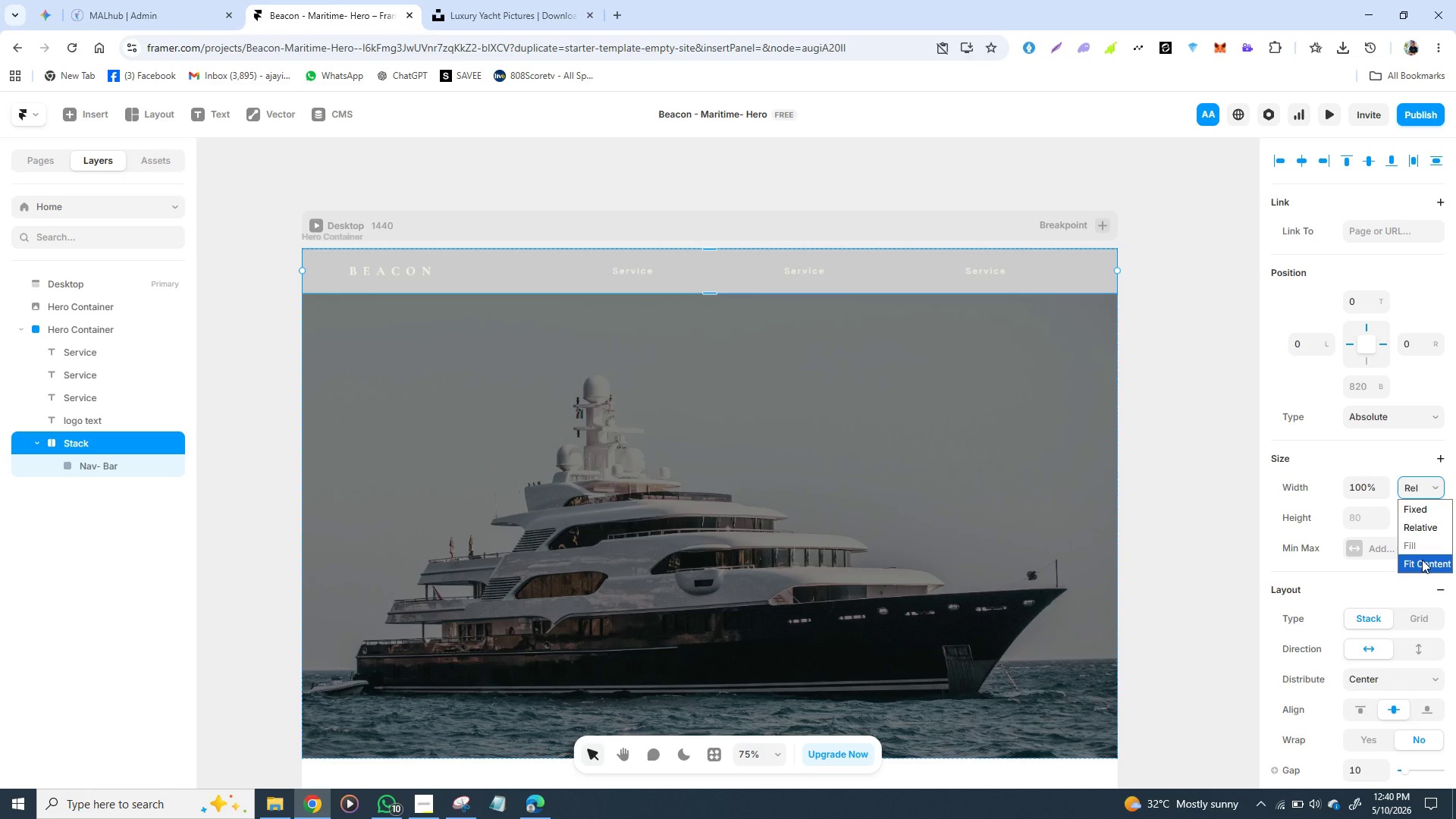 
left_click([1422, 560])
 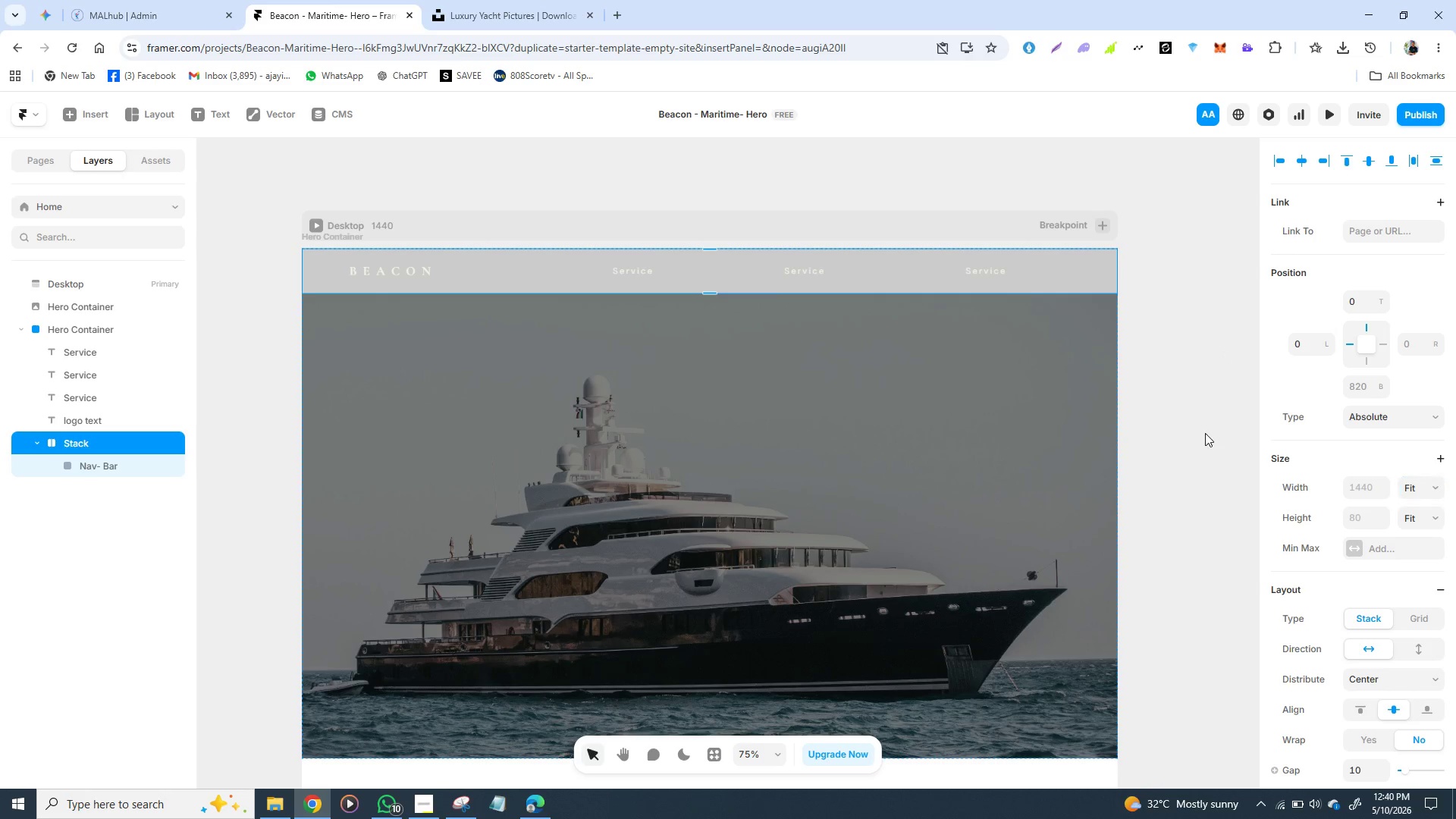 
left_click([1205, 433])
 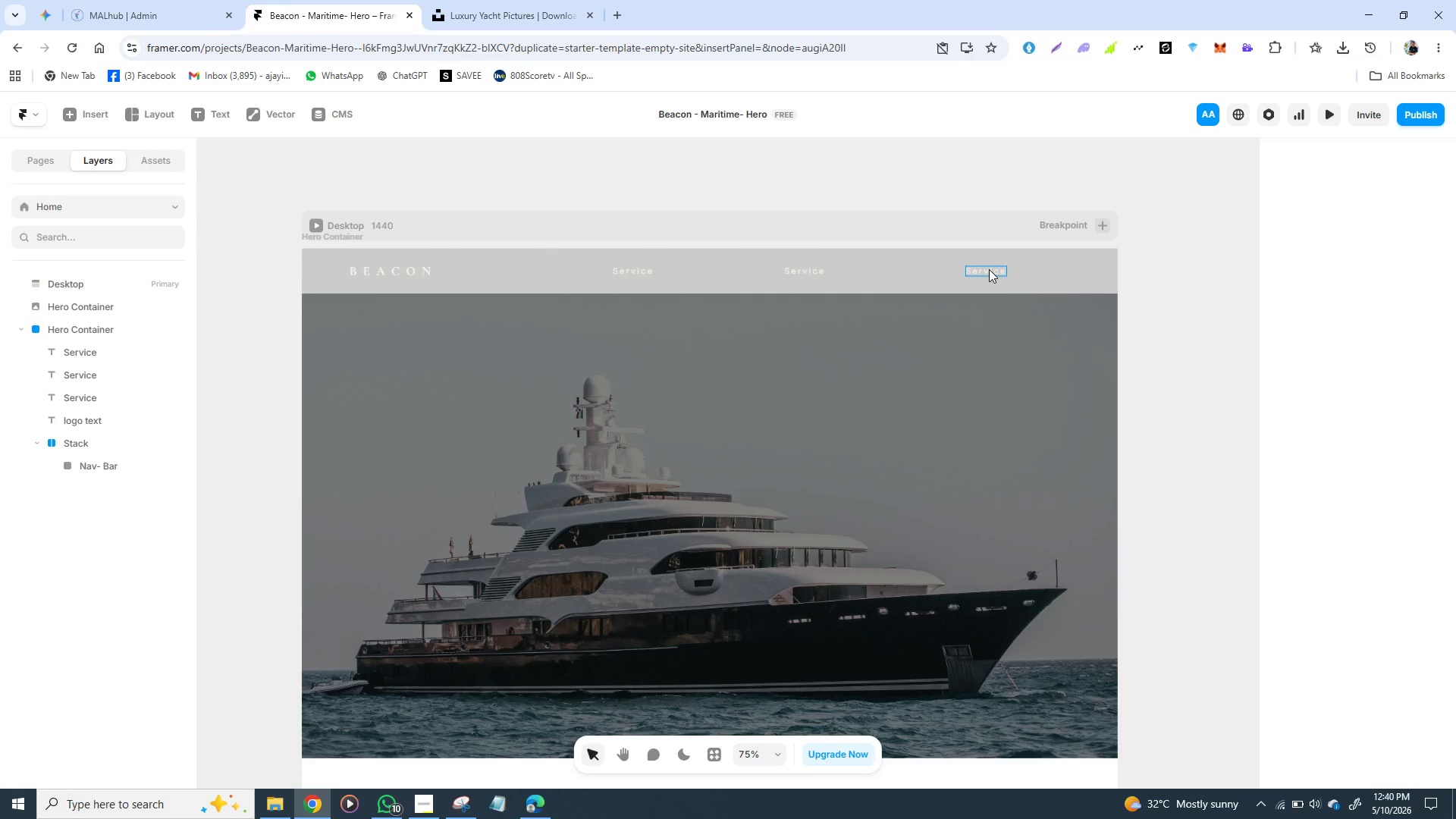 
left_click([989, 269])
 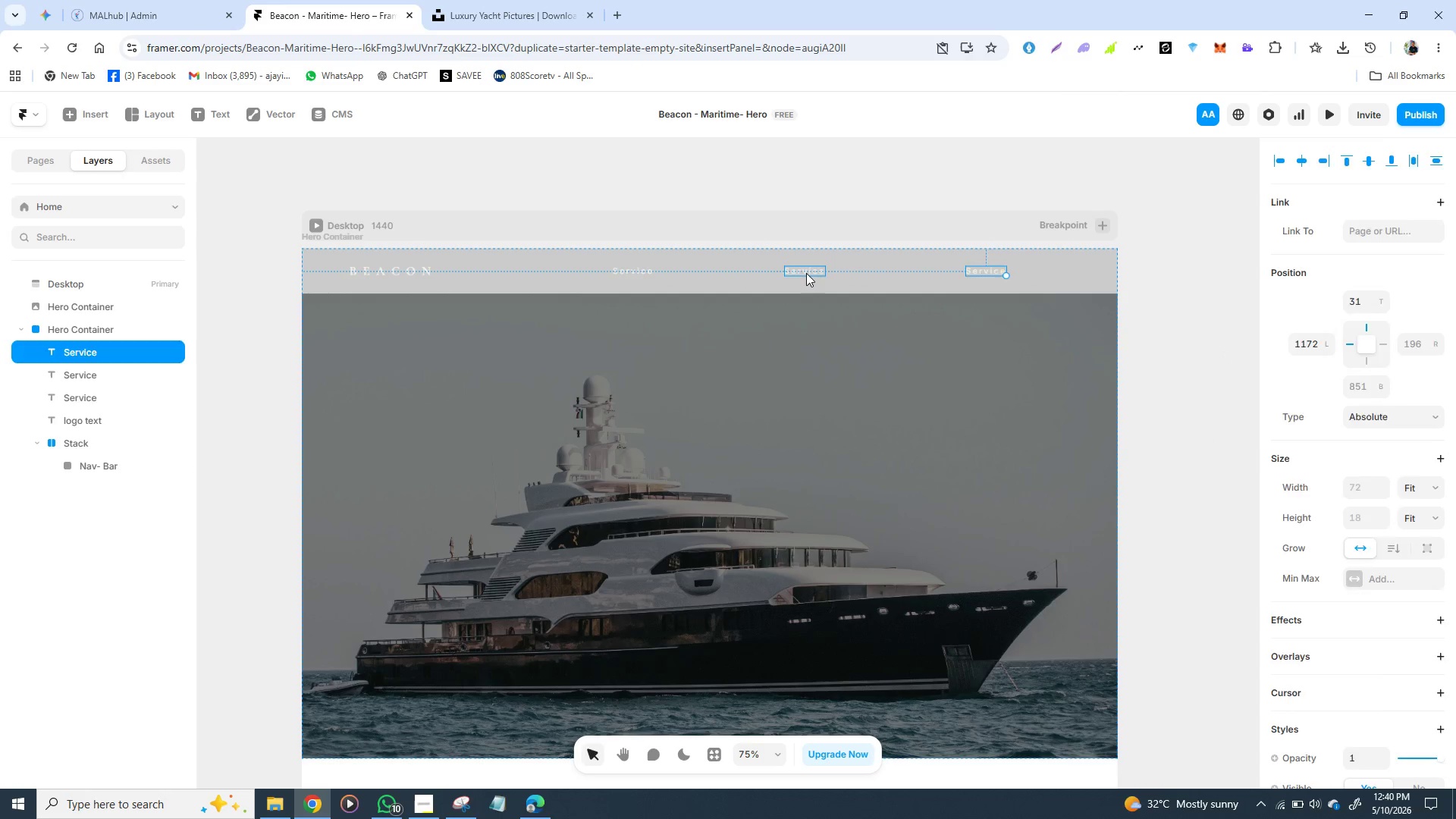 
left_click([806, 273])
 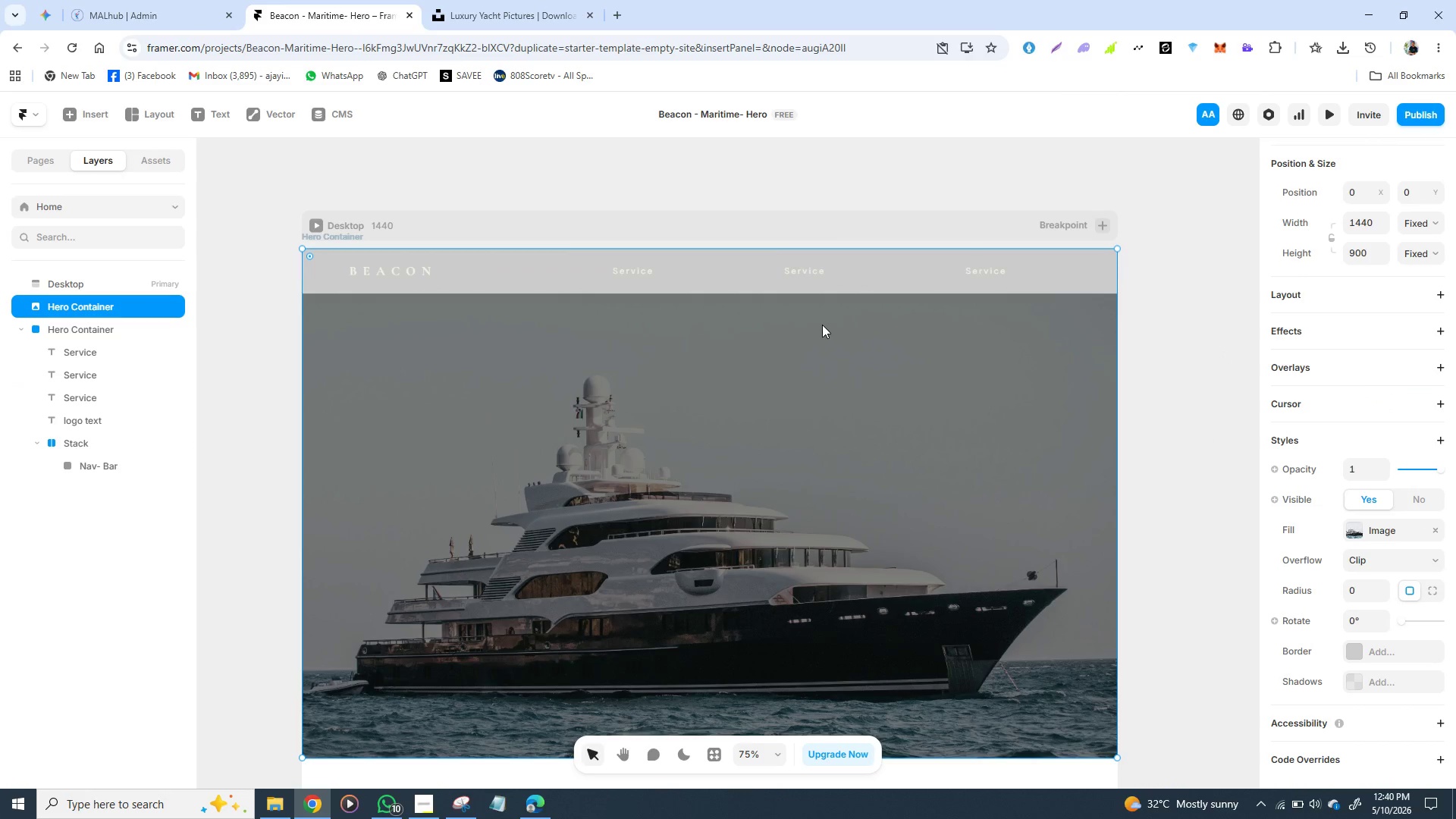 
left_click([822, 325])
 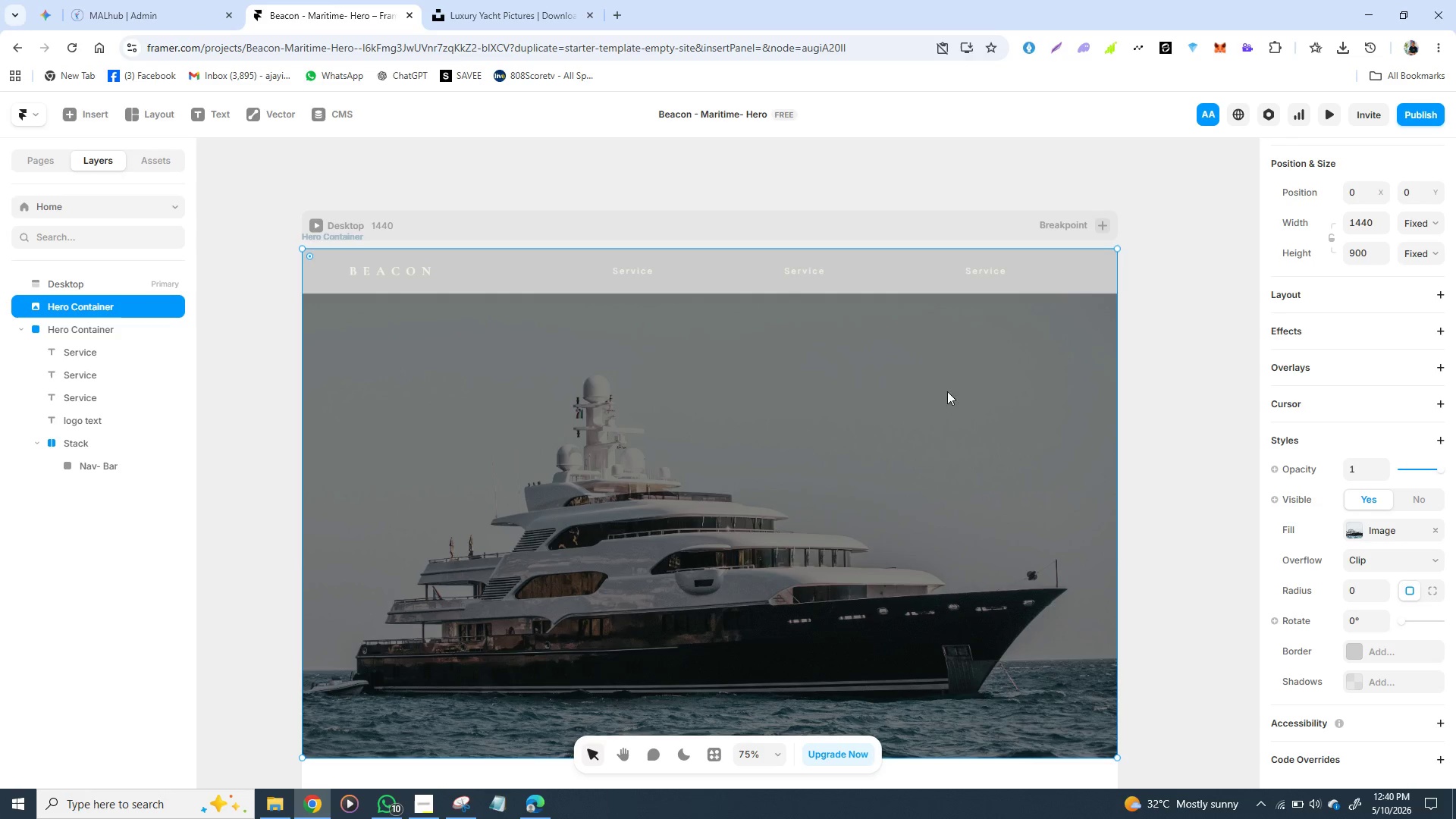 
wait(7.0)
 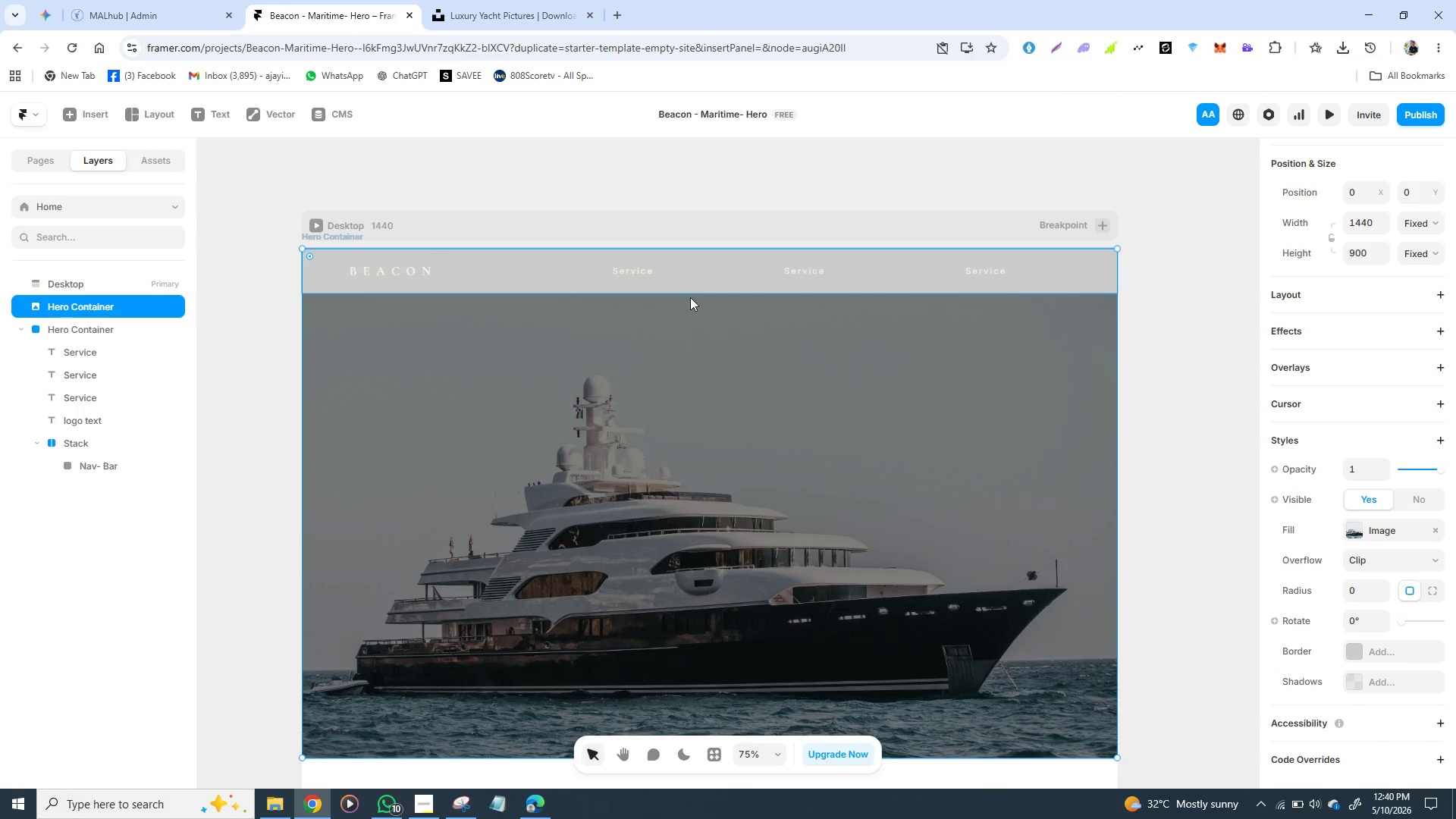 
left_click([464, 287])
 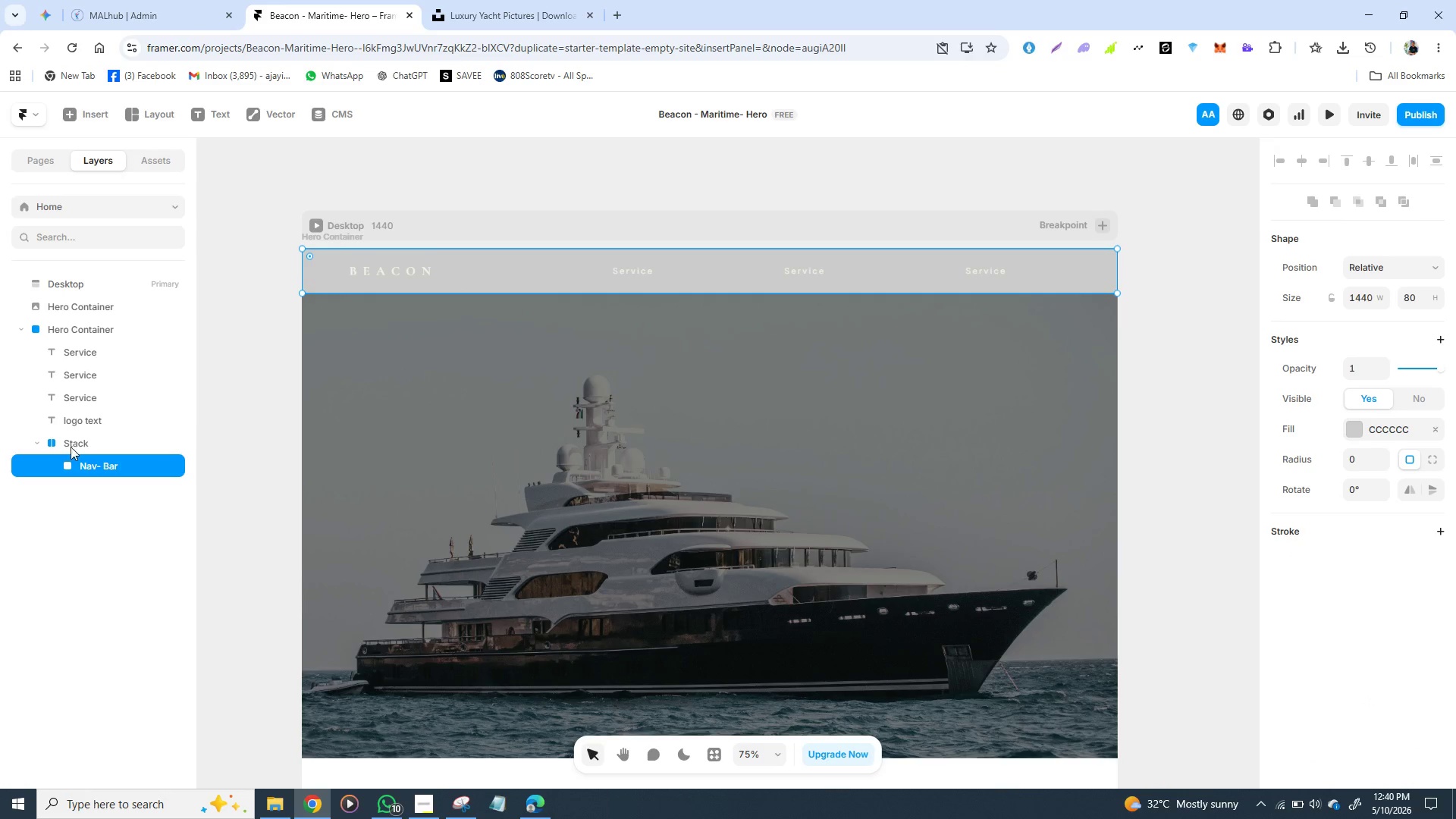 
left_click([76, 442])
 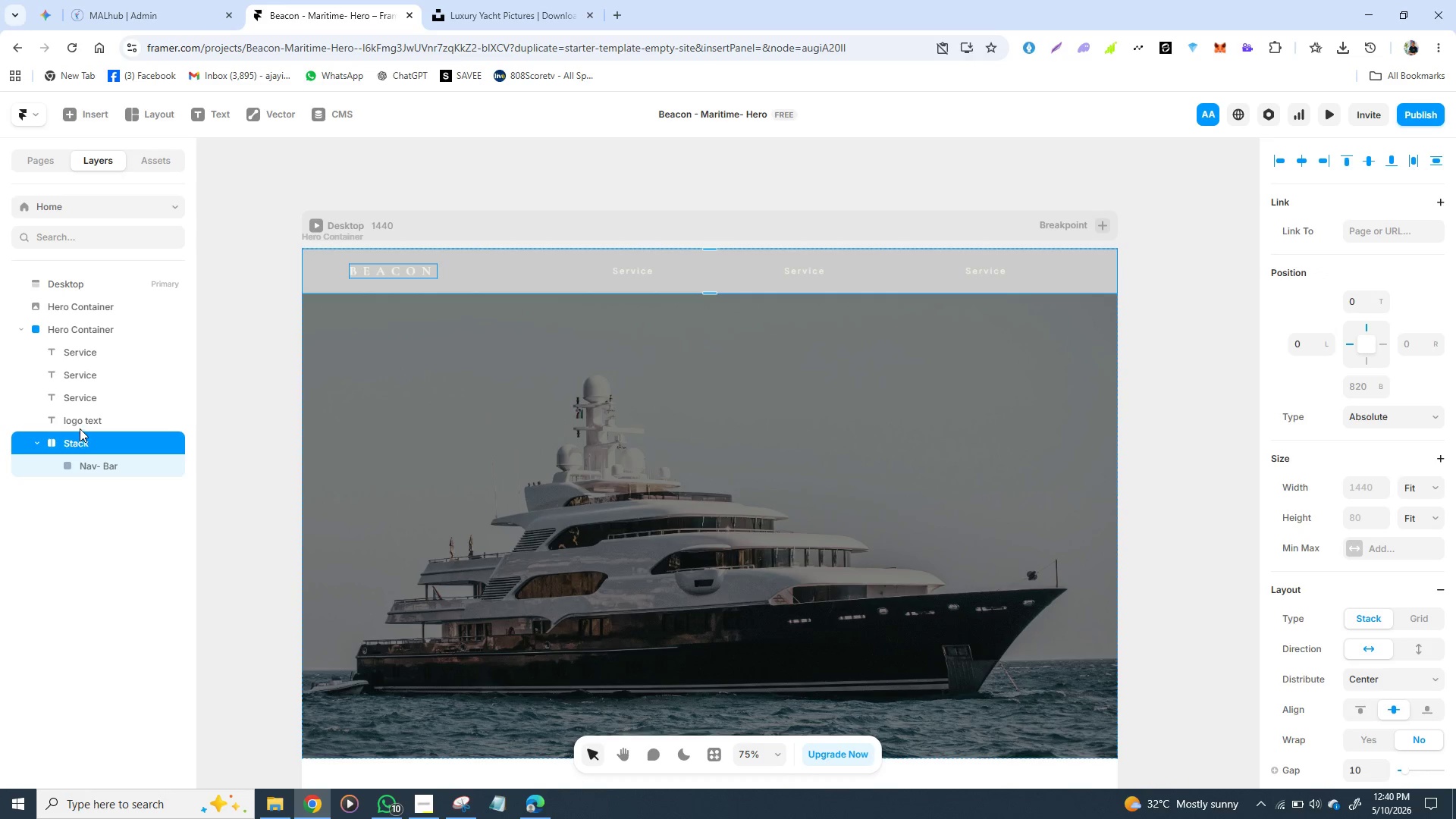 
left_click([81, 422])
 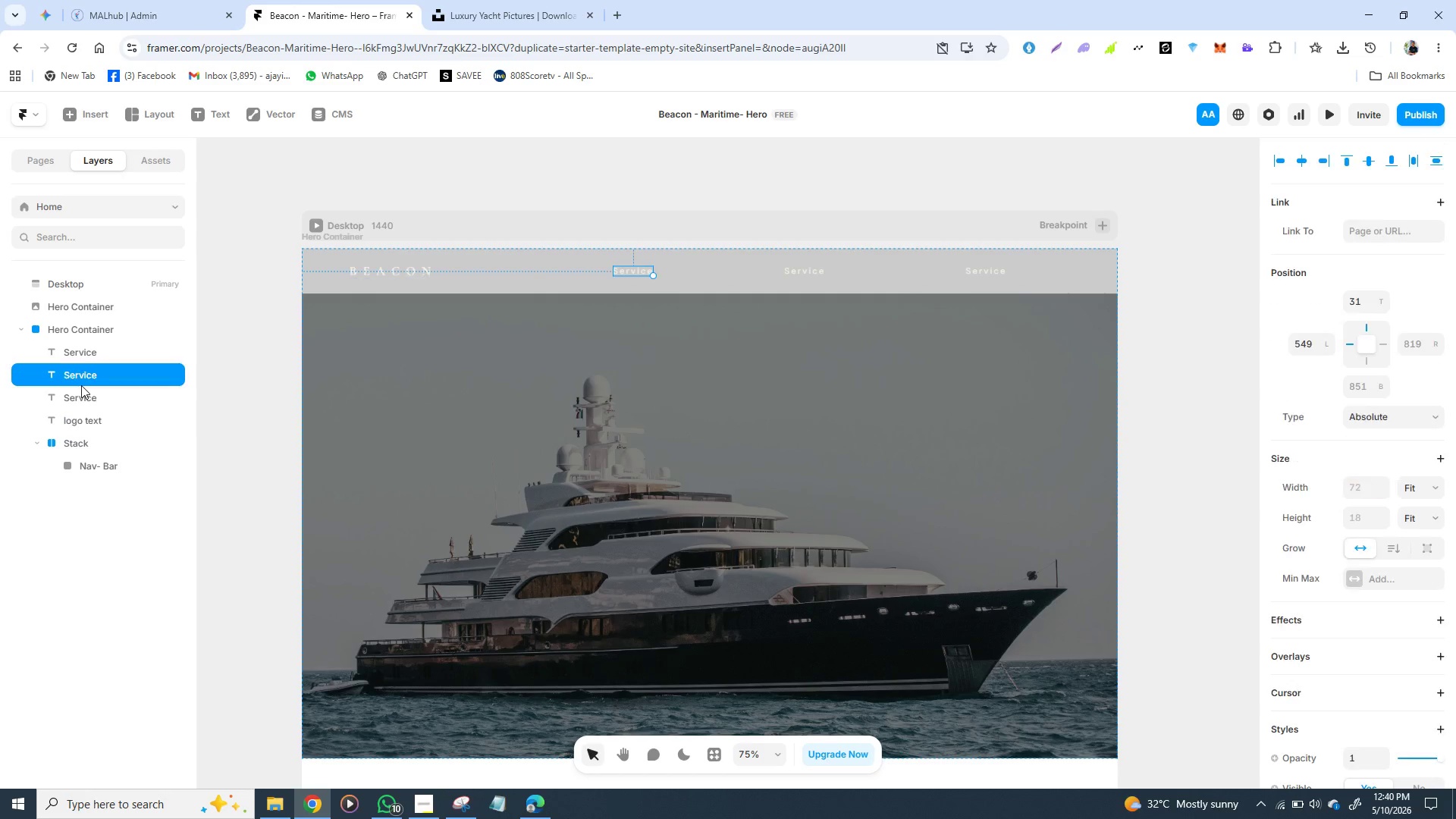 
left_click([81, 385])
 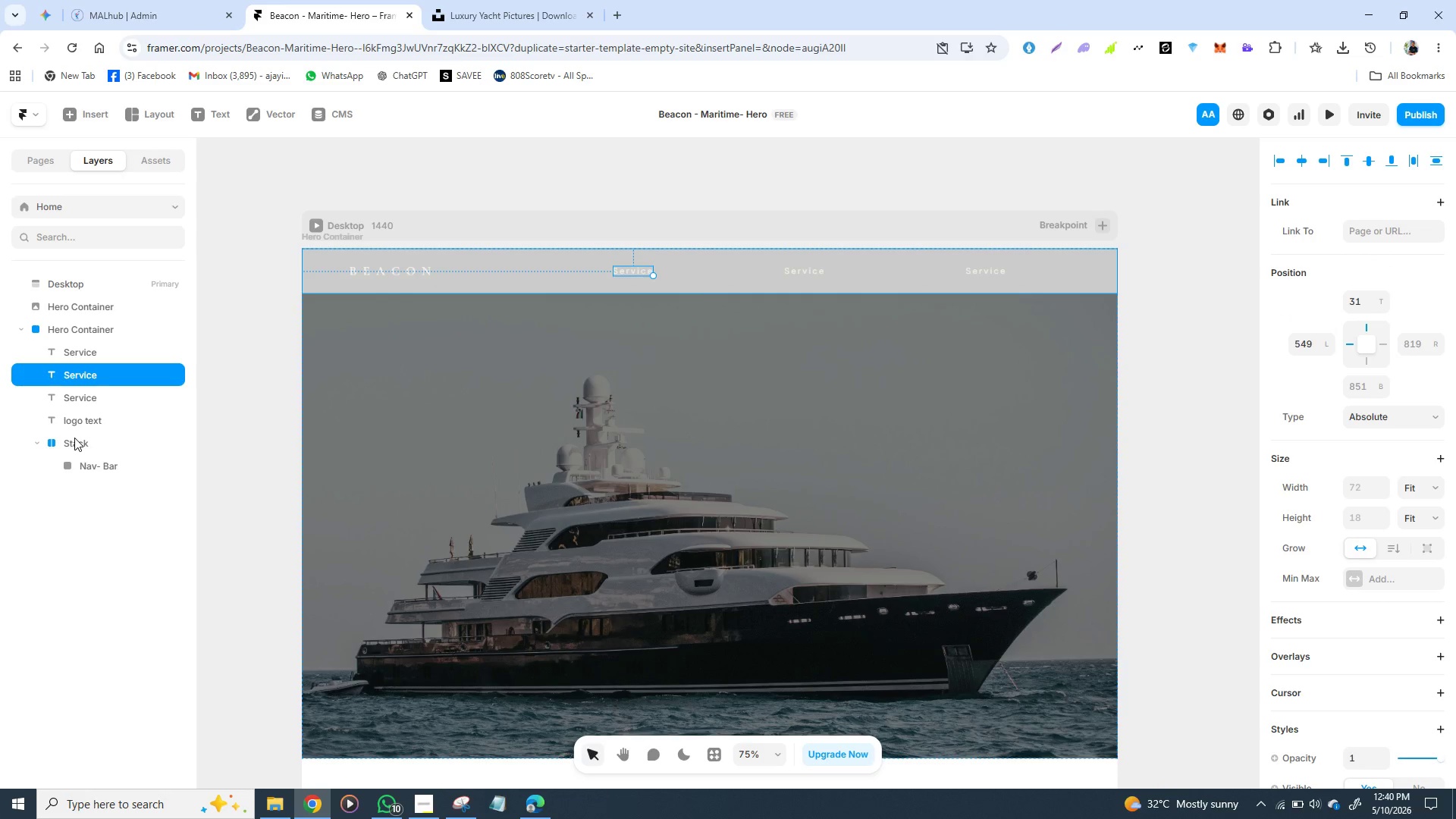 
left_click([74, 438])
 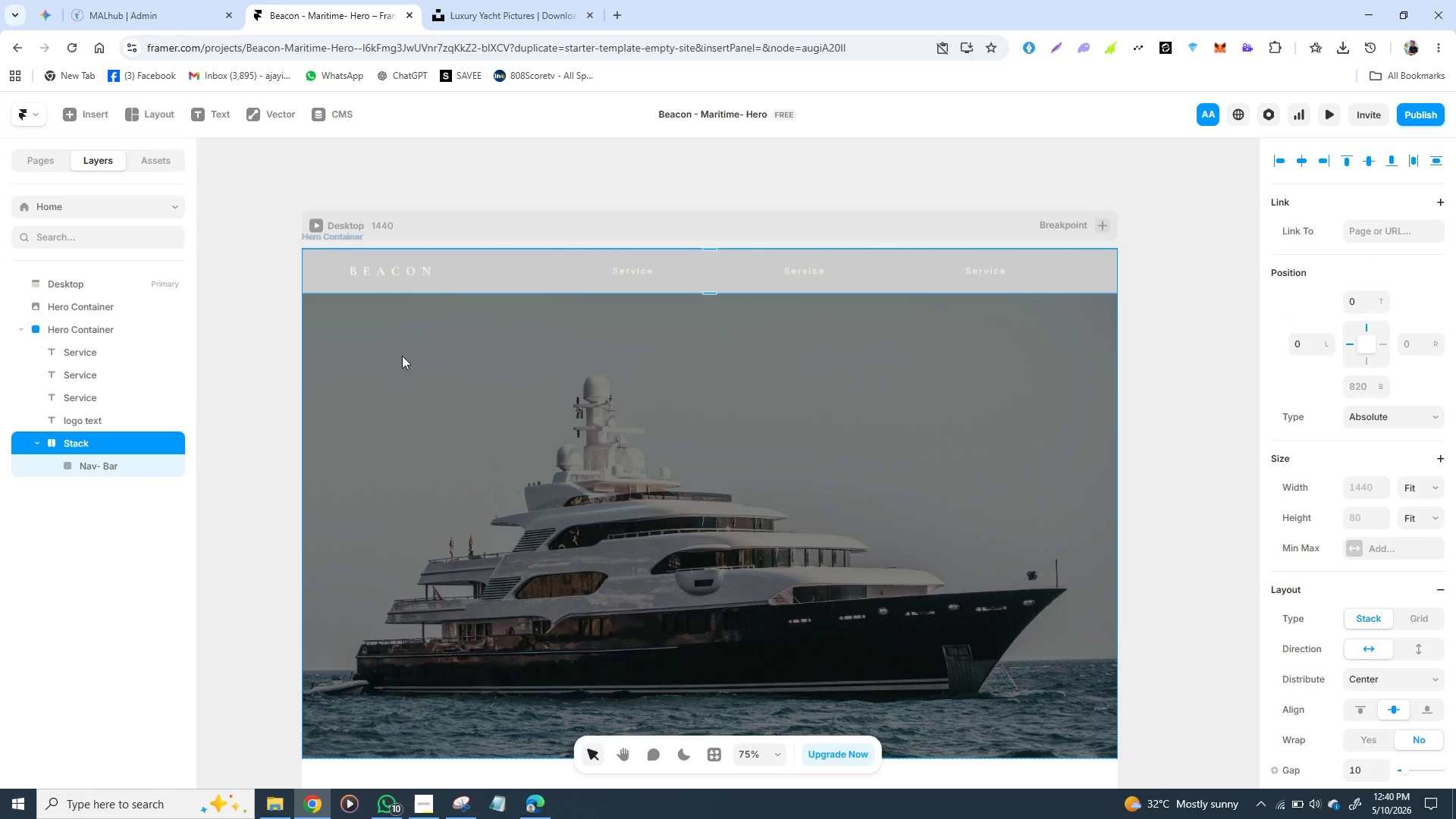 
left_click([648, 268])
 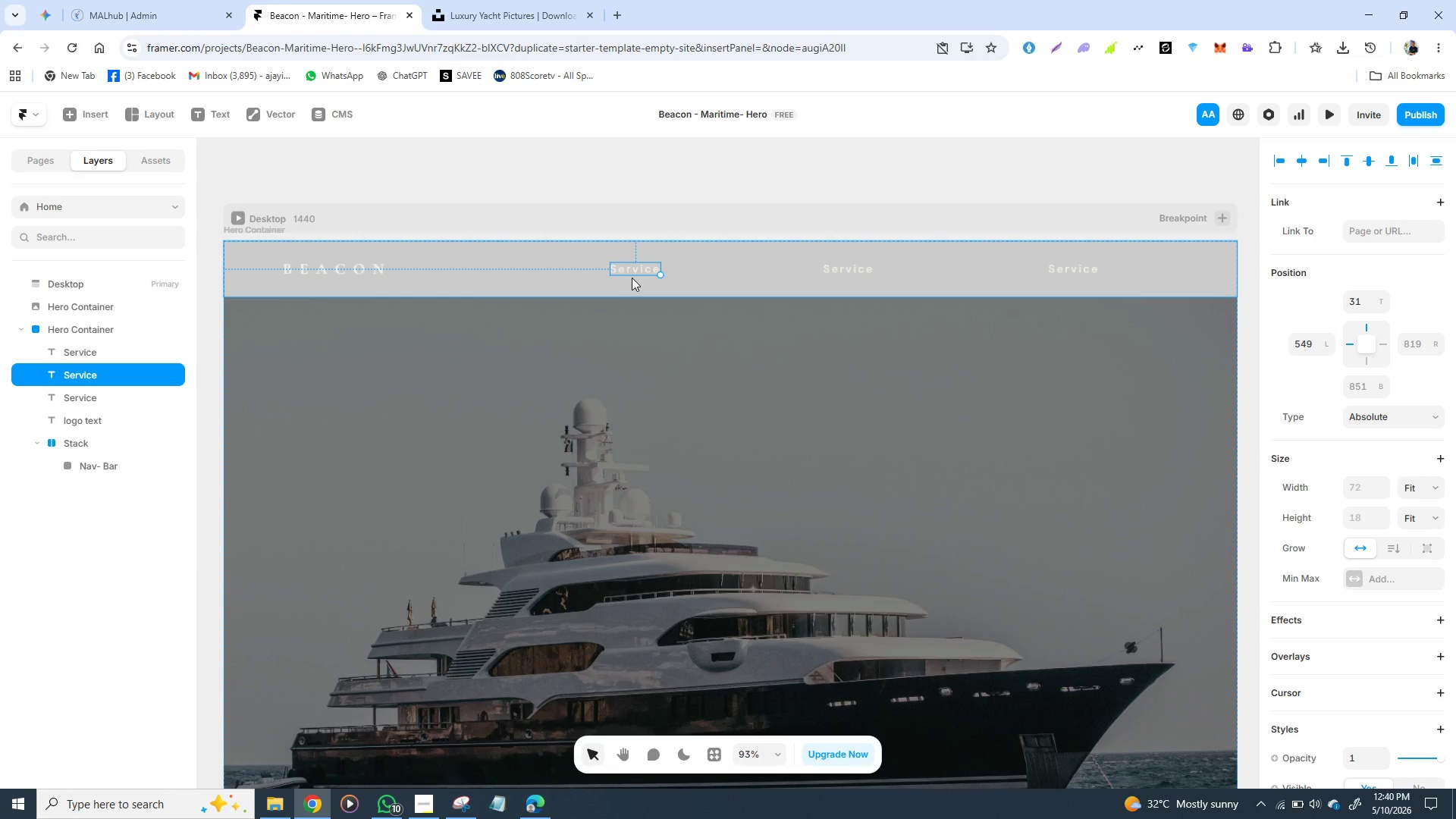 
wait(5.5)
 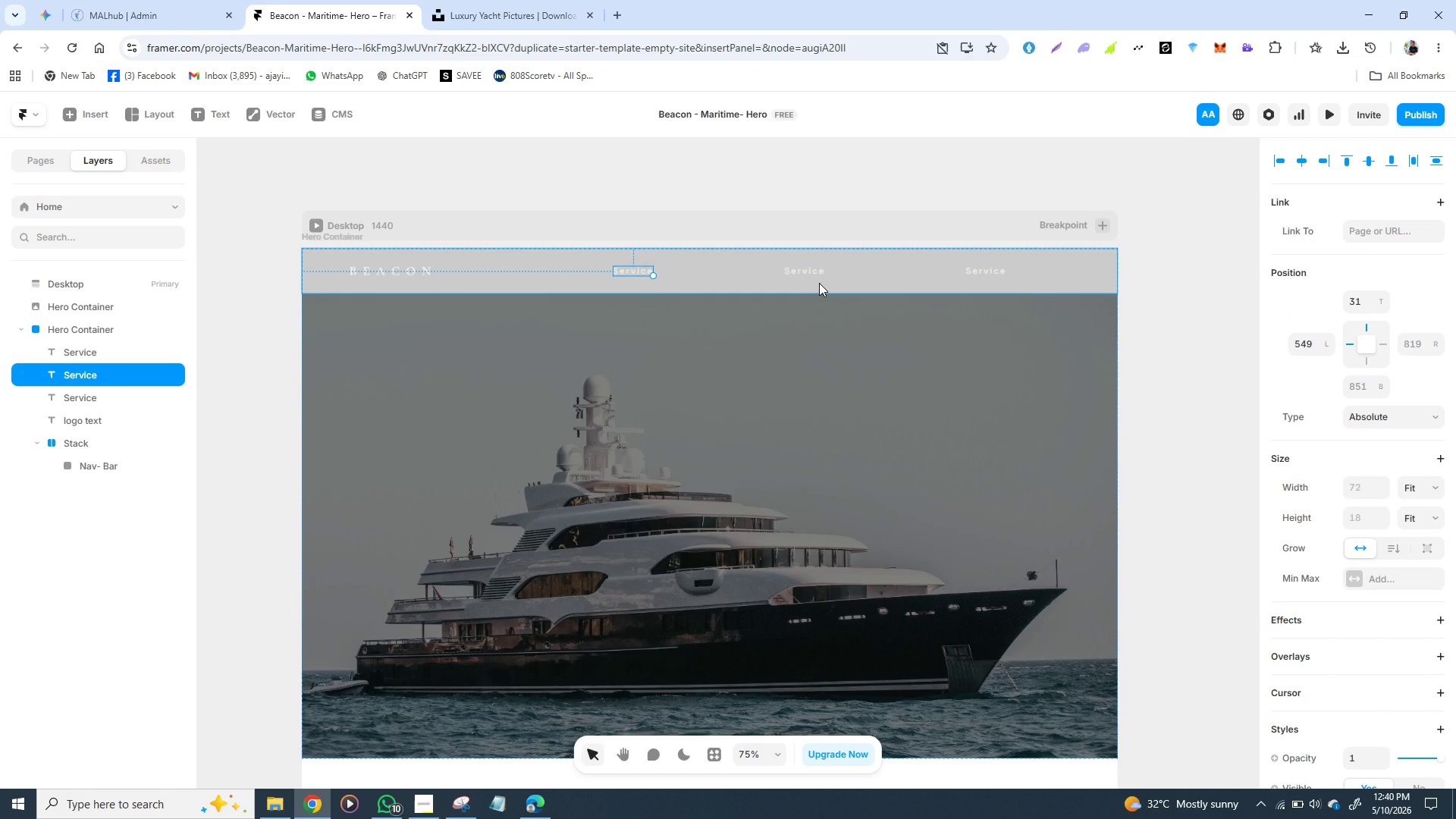 
left_click([639, 265])
 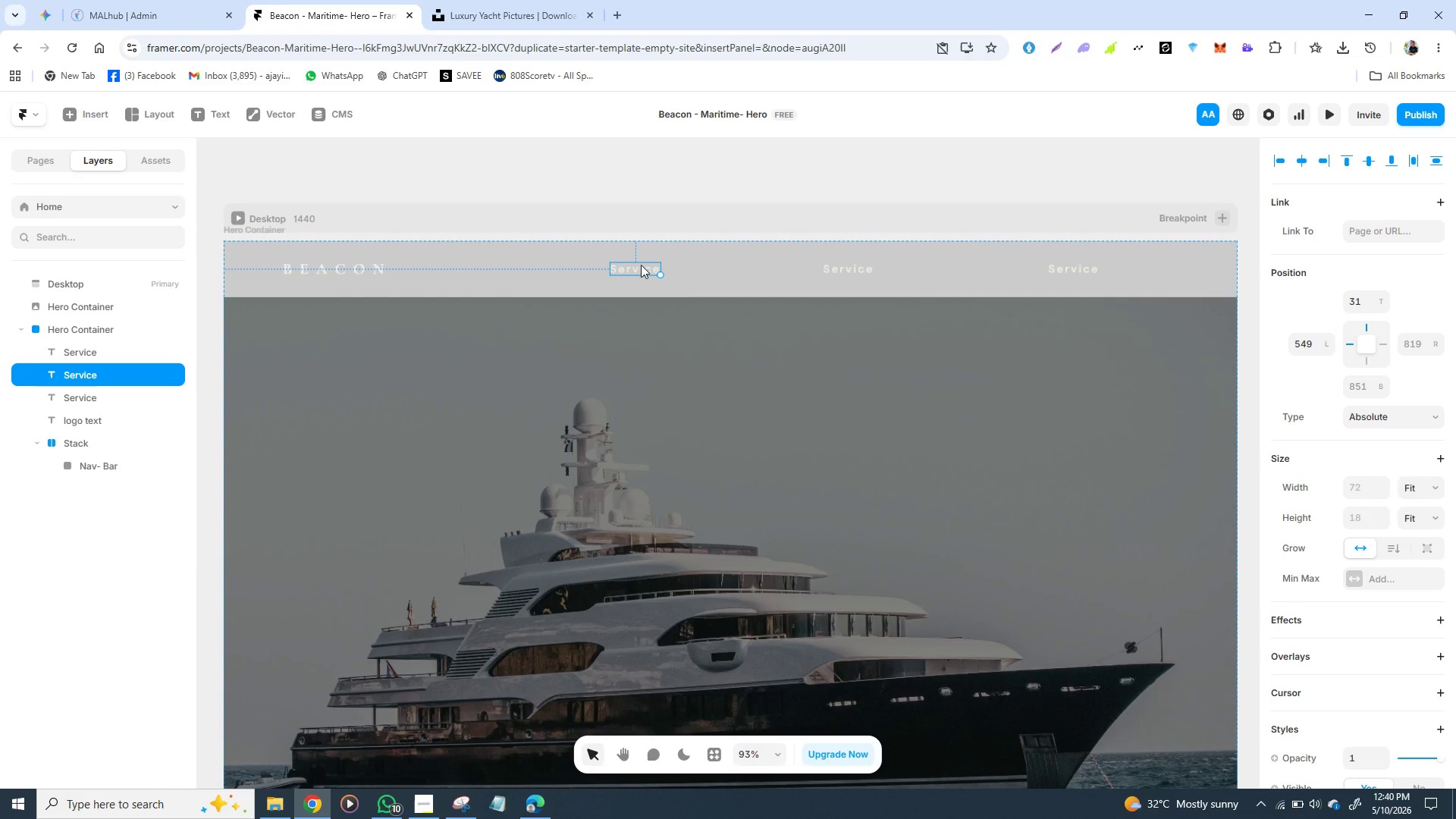 
double_click([641, 265])
 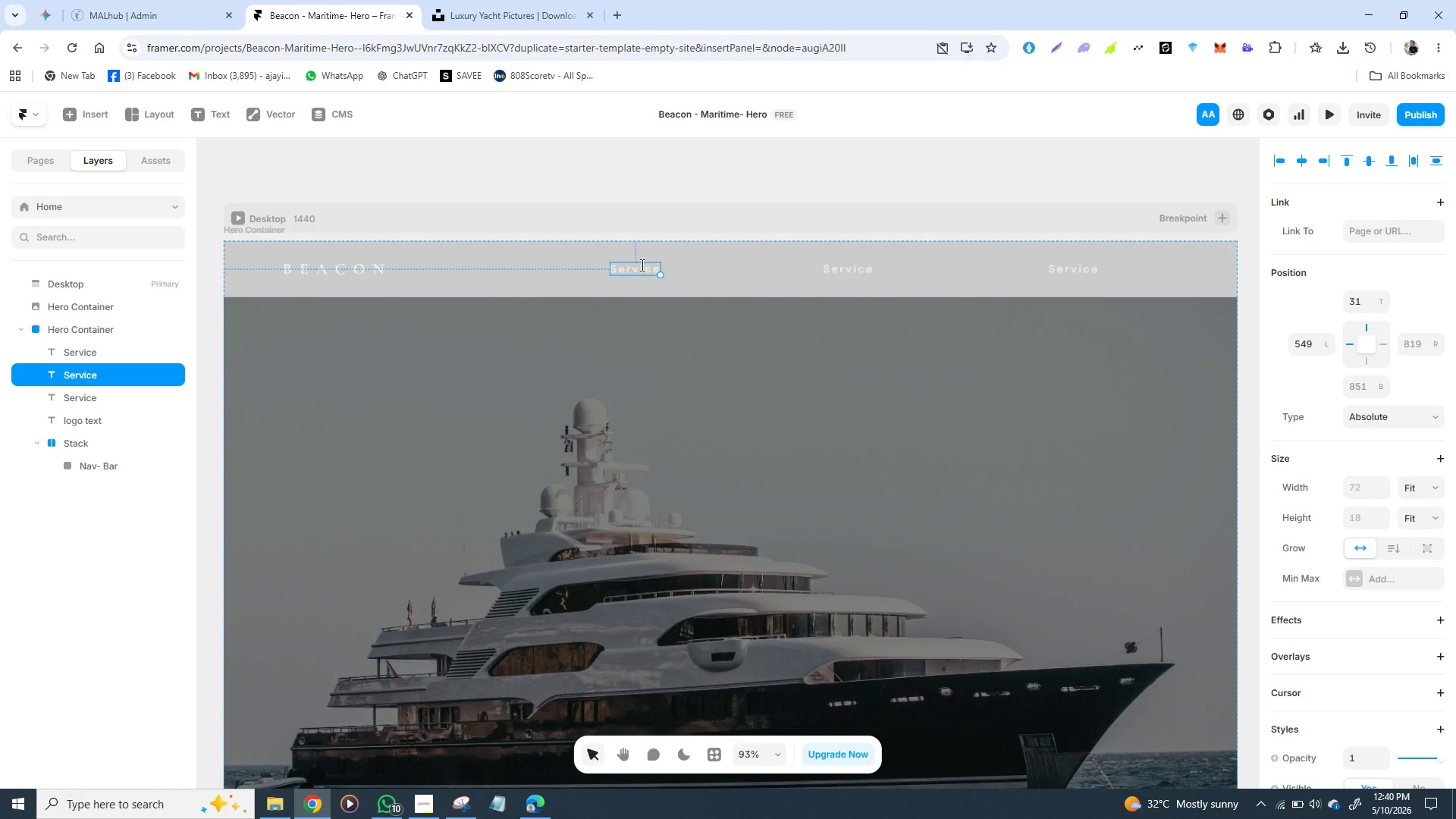 
double_click([641, 265])
 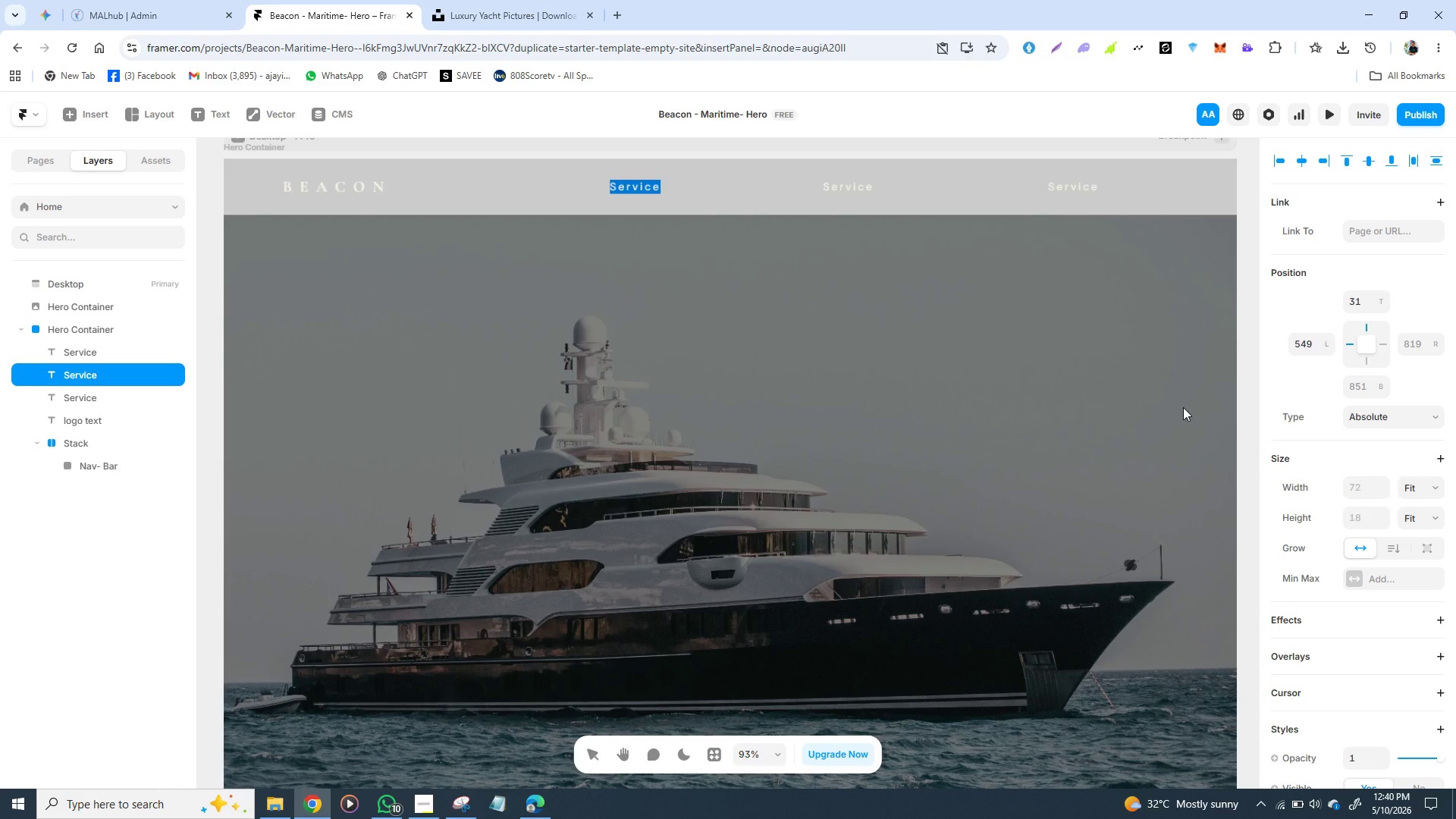 
wait(11.73)
 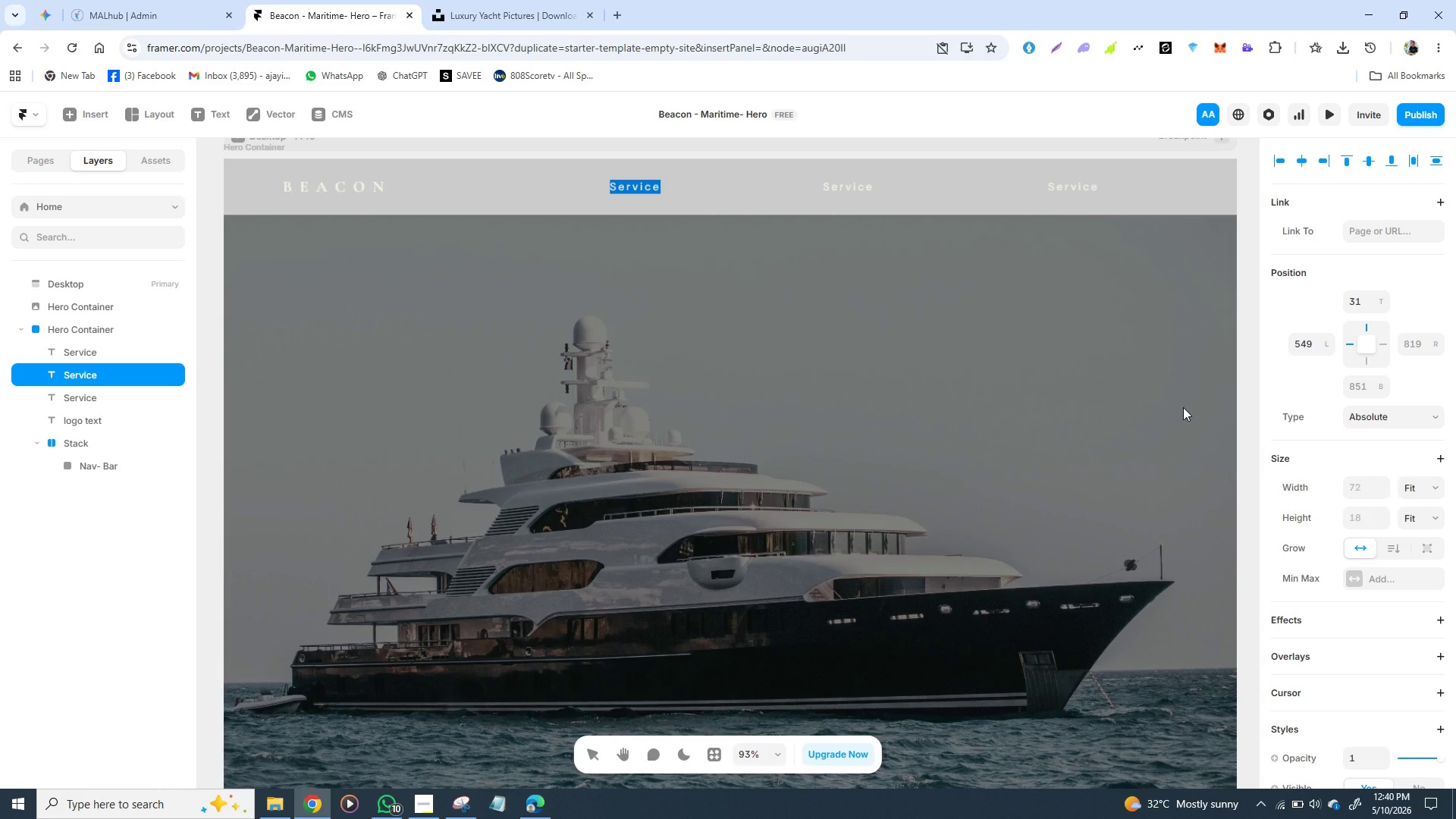 
left_click([1362, 604])
 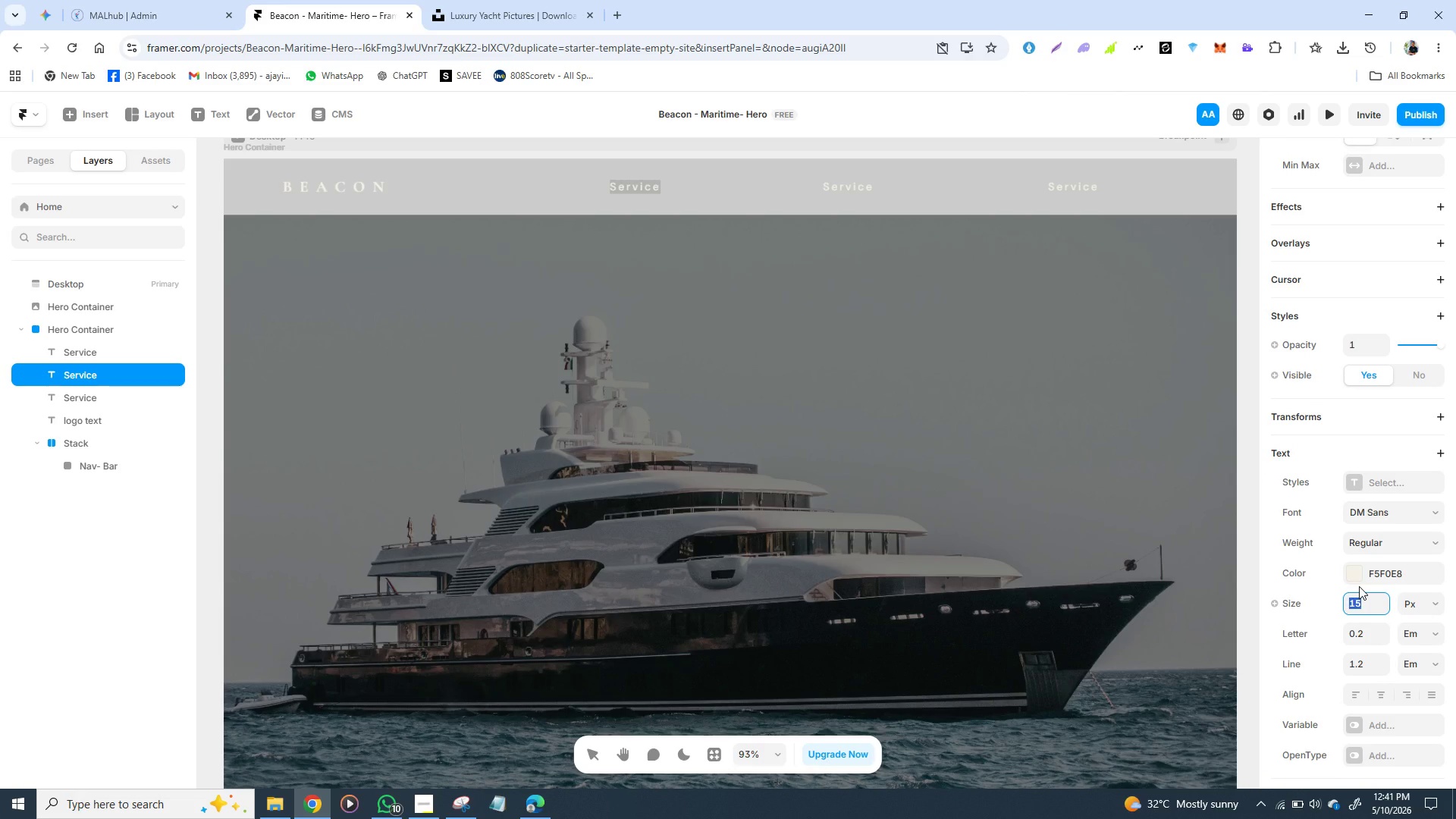 
type(16)
 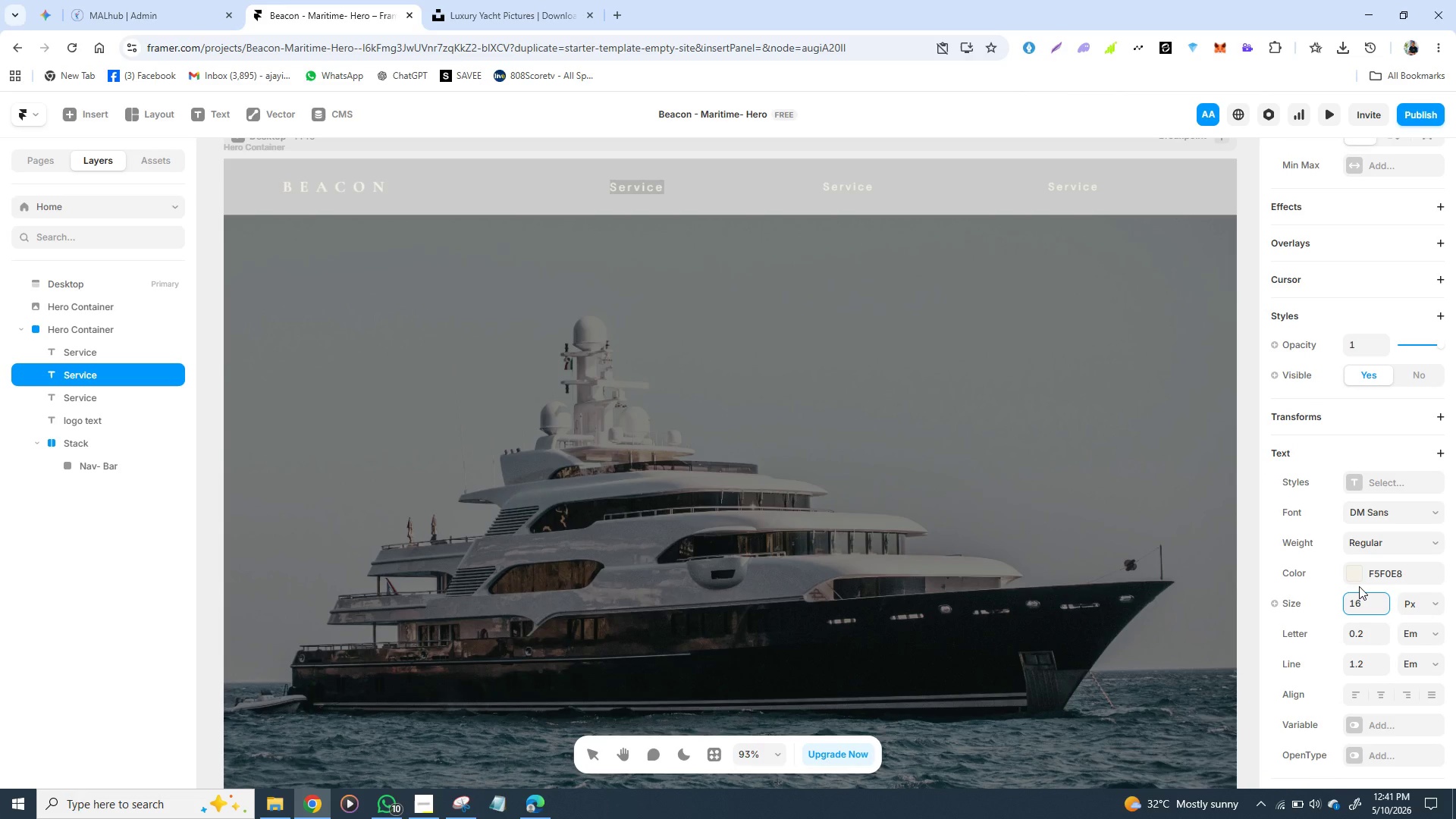 
key(Enter)
 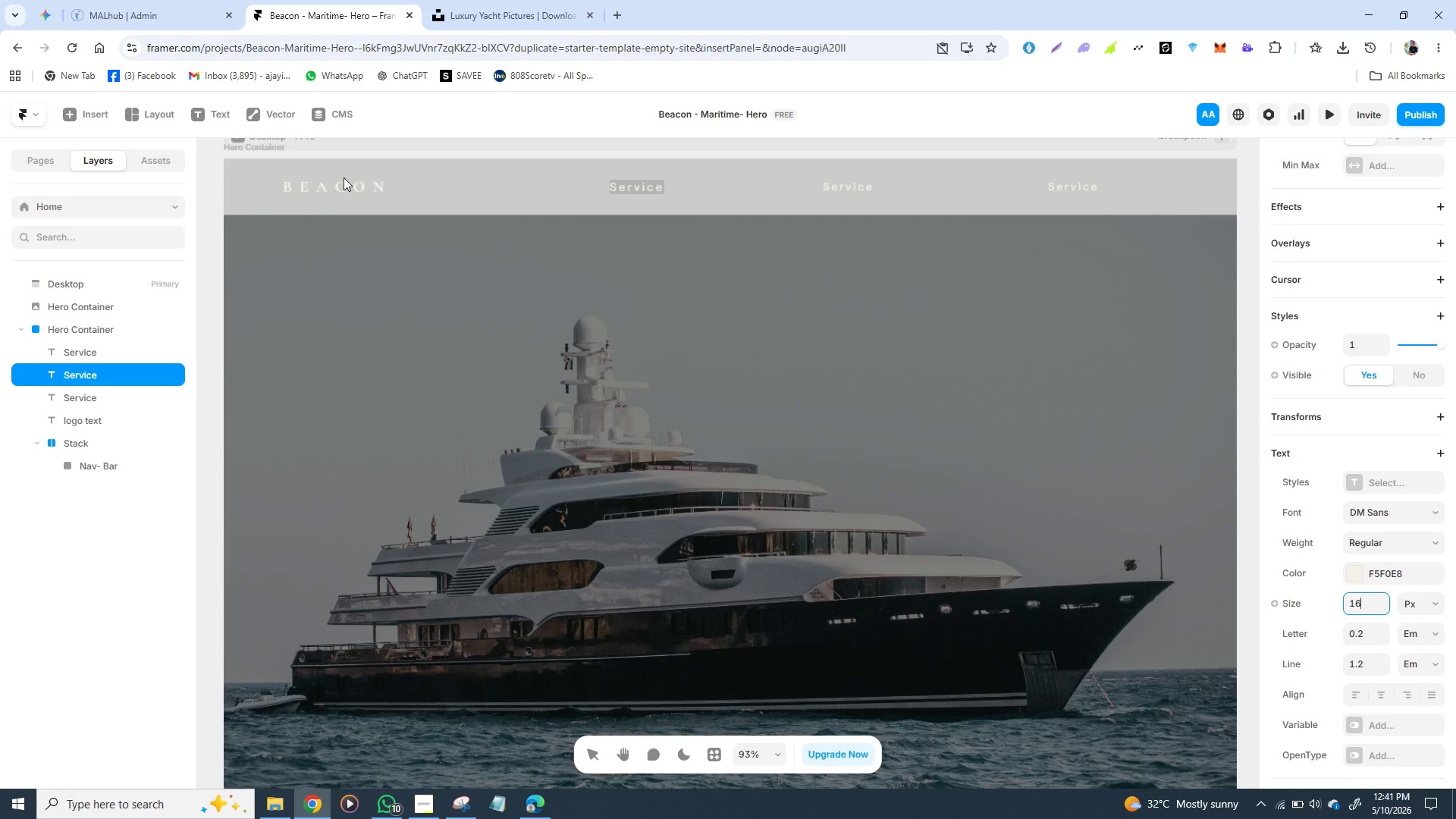 
left_click([338, 188])
 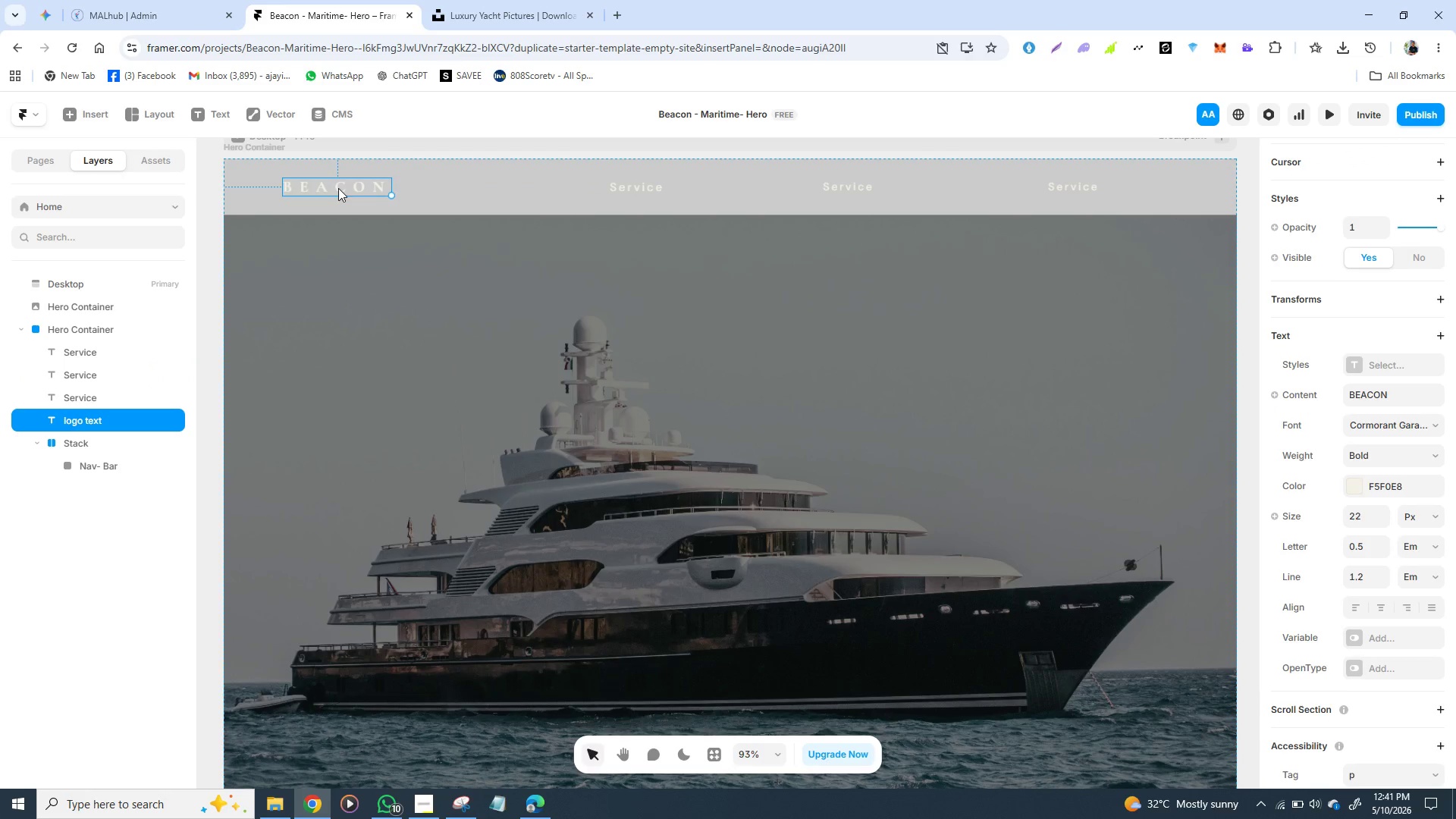 
double_click([338, 188])
 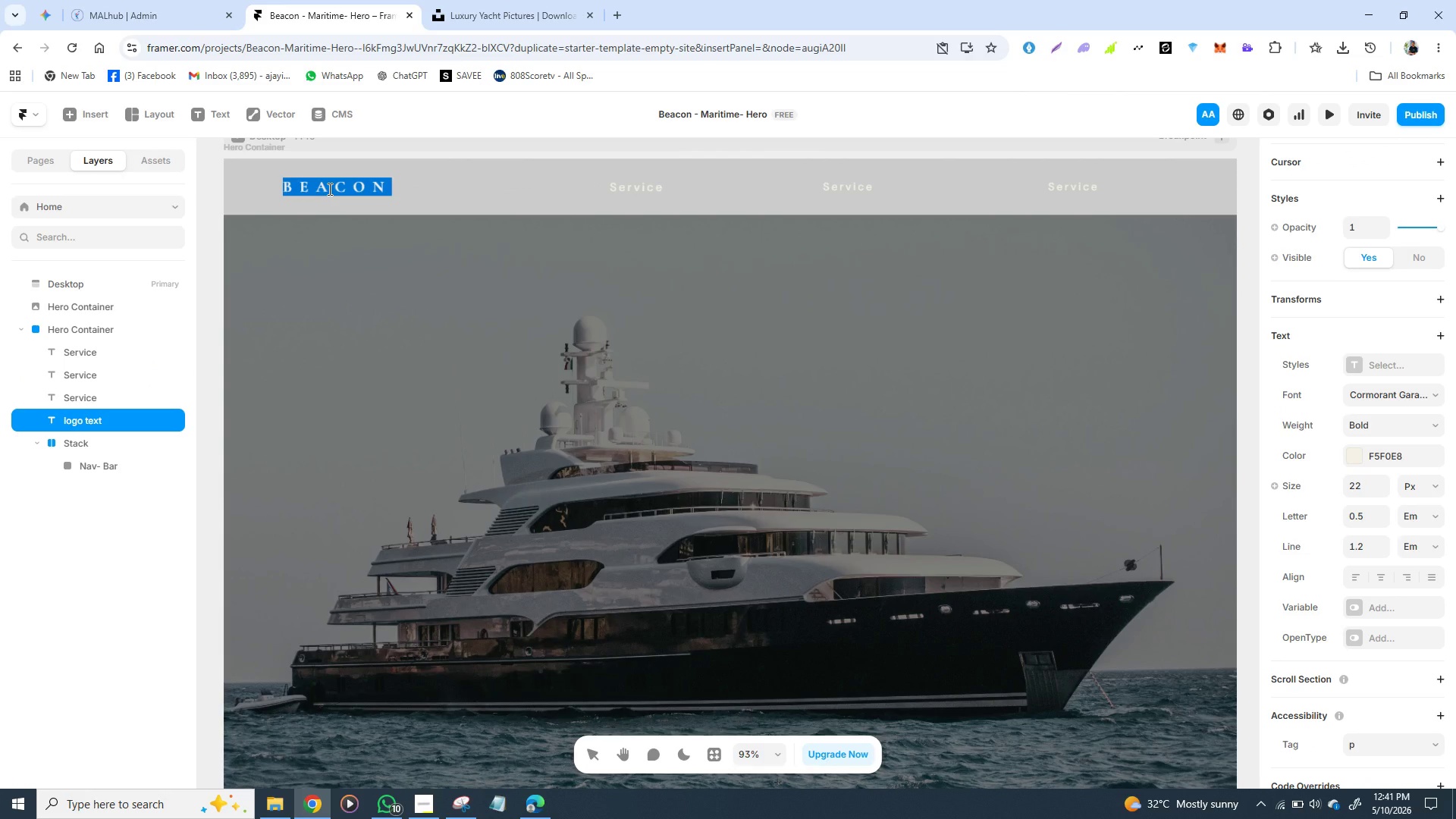 
left_click([328, 189])
 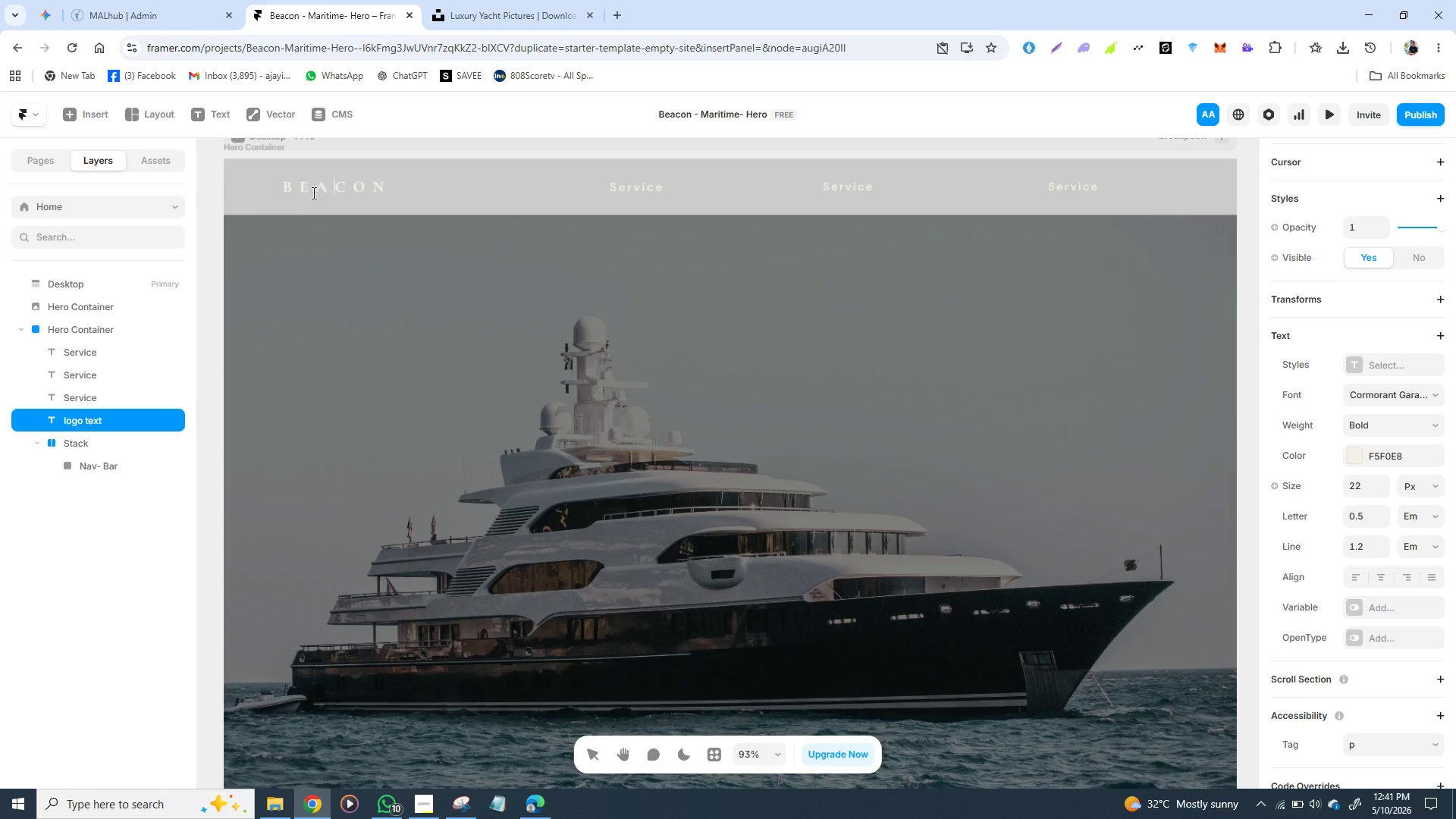 
left_click_drag(start_coordinate=[312, 190], to_coordinate=[305, 189])
 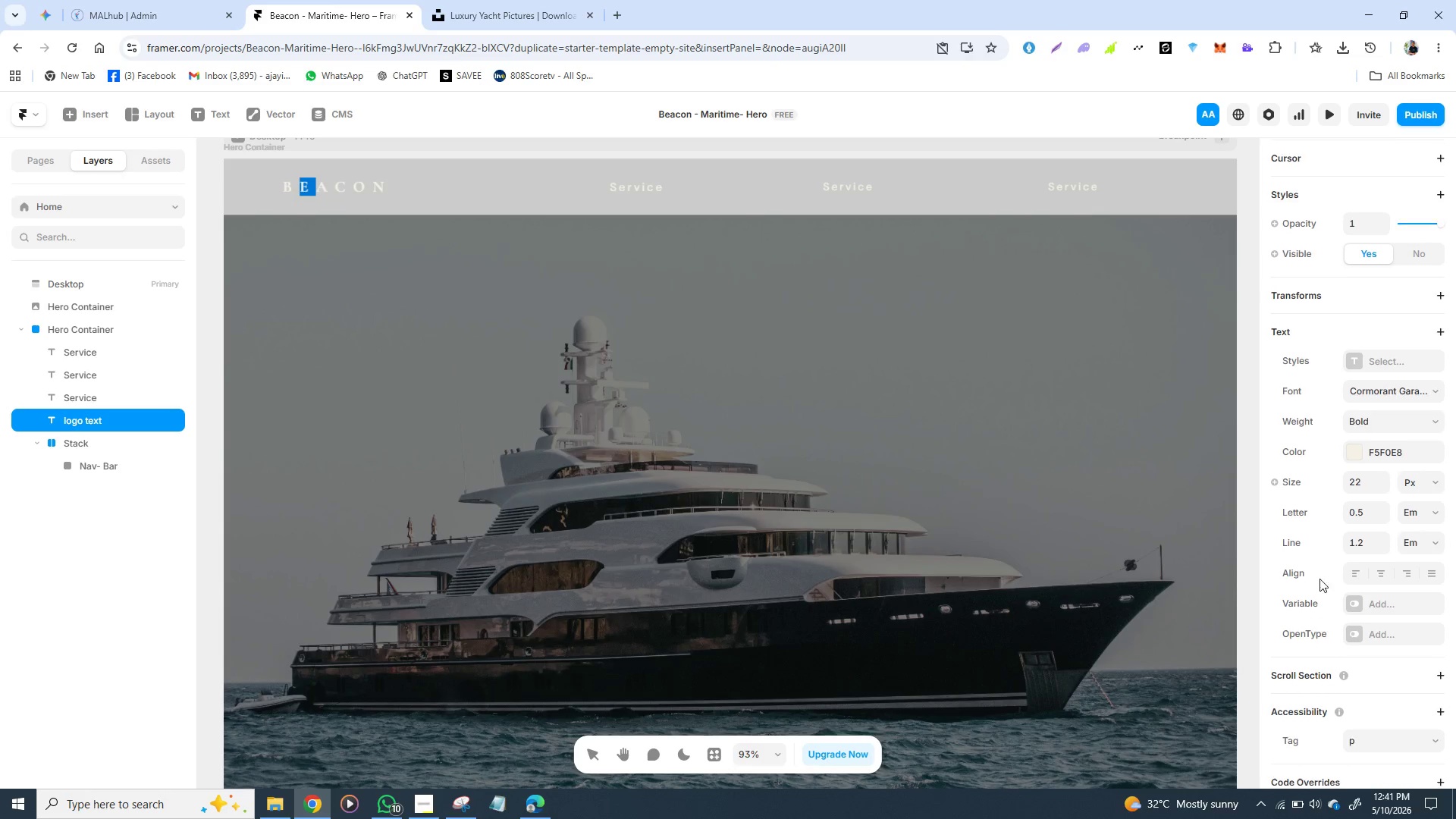 
scroll: coordinate [1332, 570], scroll_direction: down, amount: 4.0
 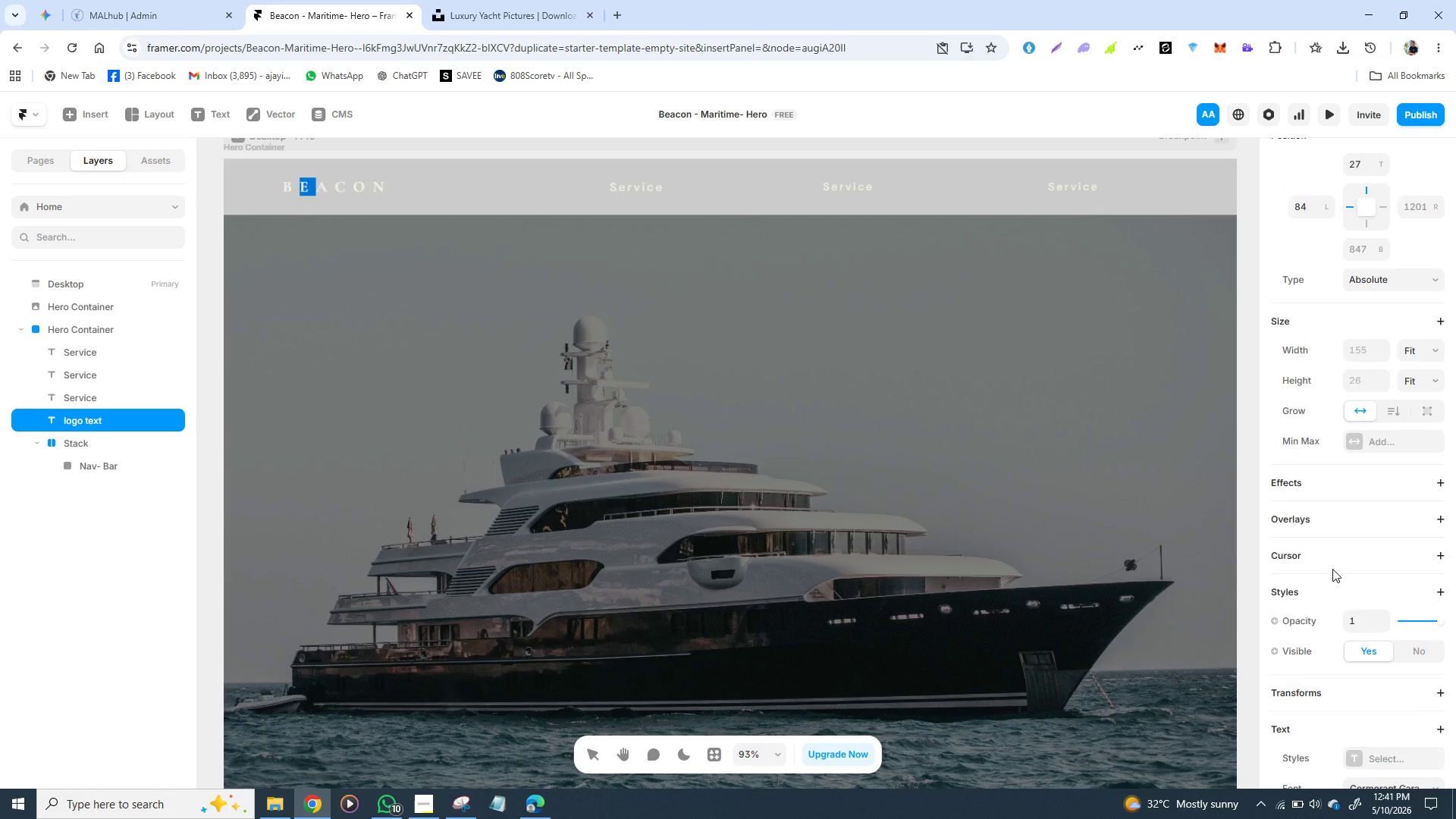 
scroll: coordinate [1332, 569], scroll_direction: none, amount: 0.0
 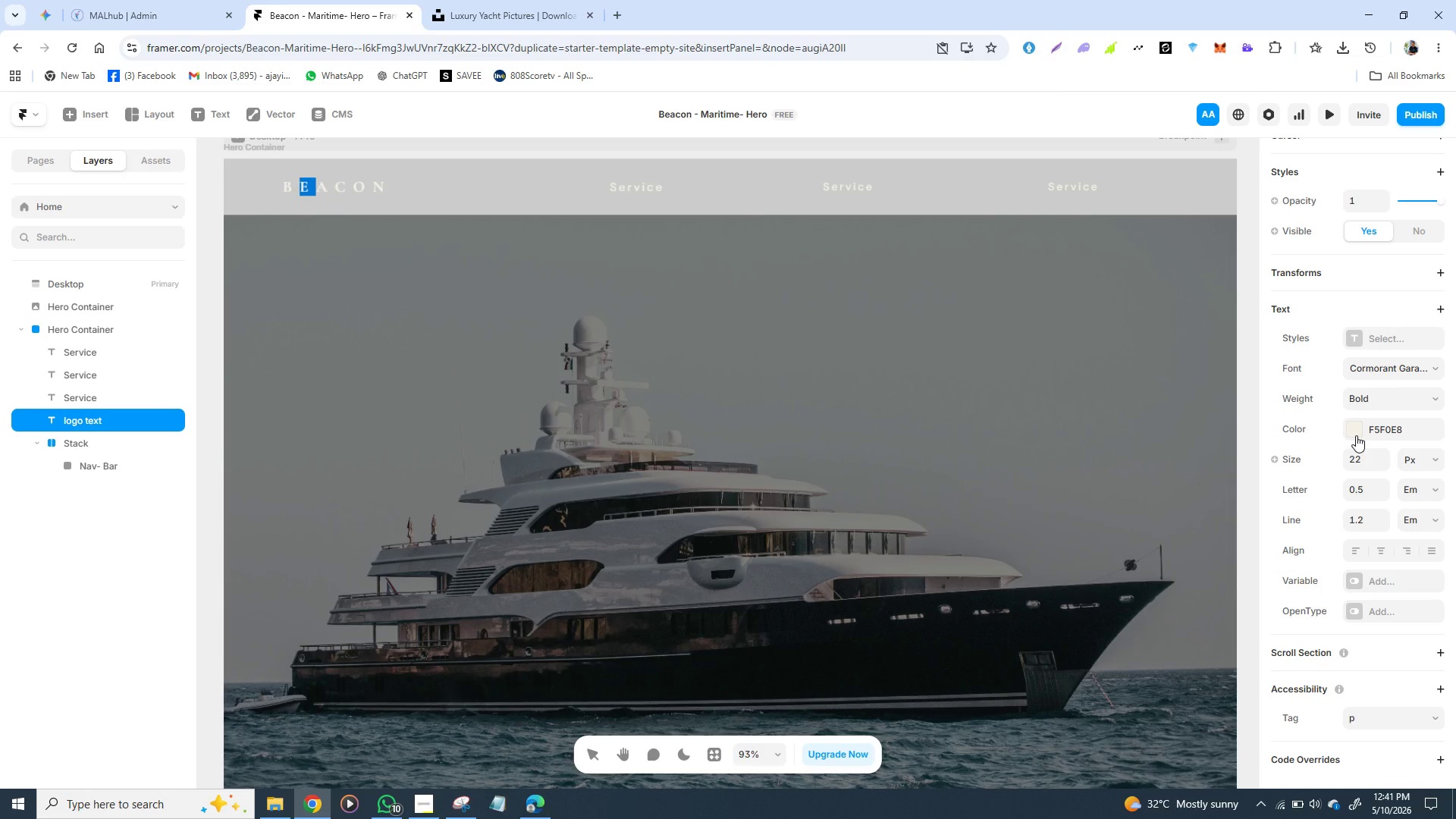 
left_click([1355, 436])
 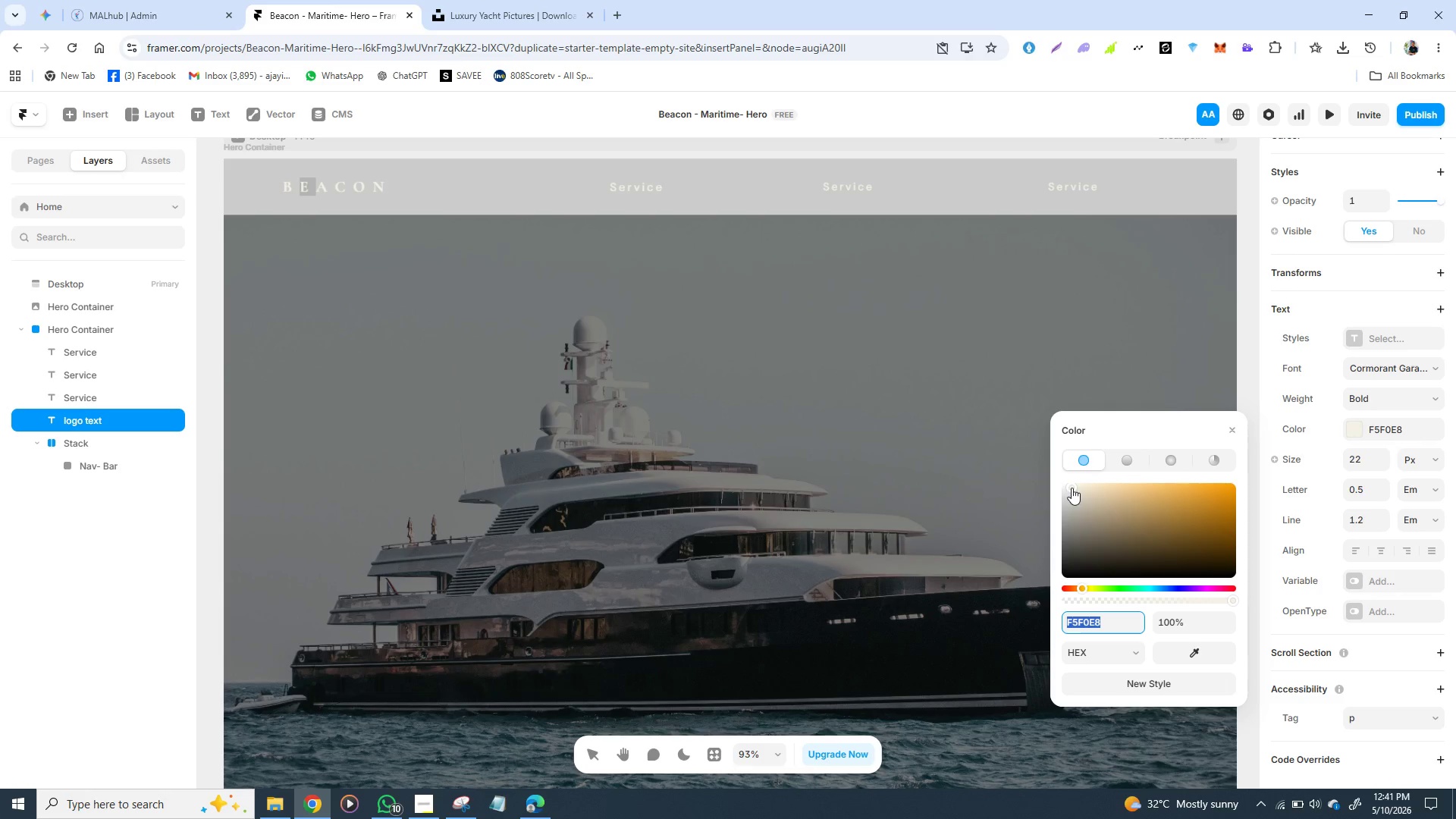 
left_click_drag(start_coordinate=[1074, 488], to_coordinate=[1191, 494])
 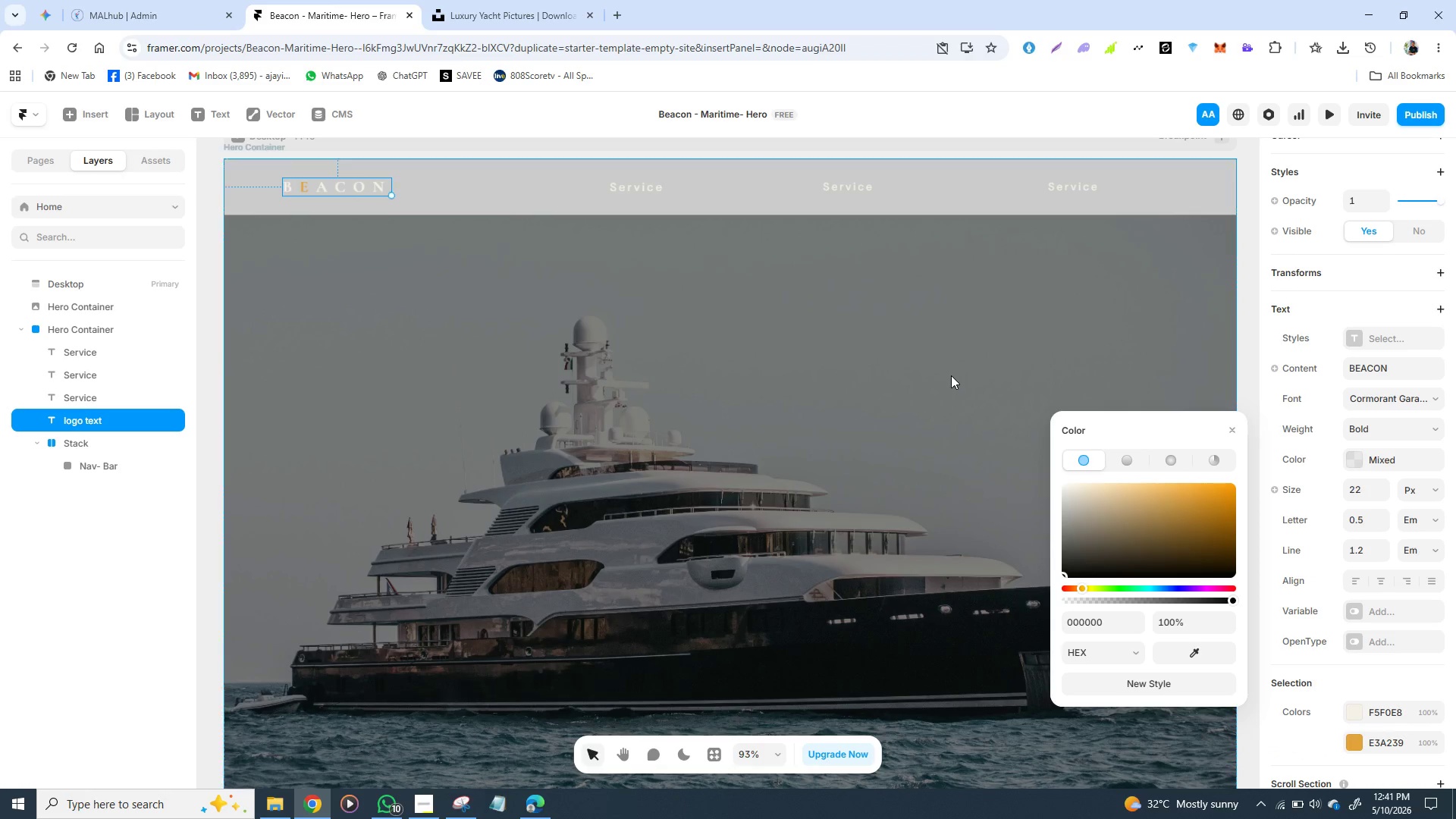 
left_click([951, 375])
 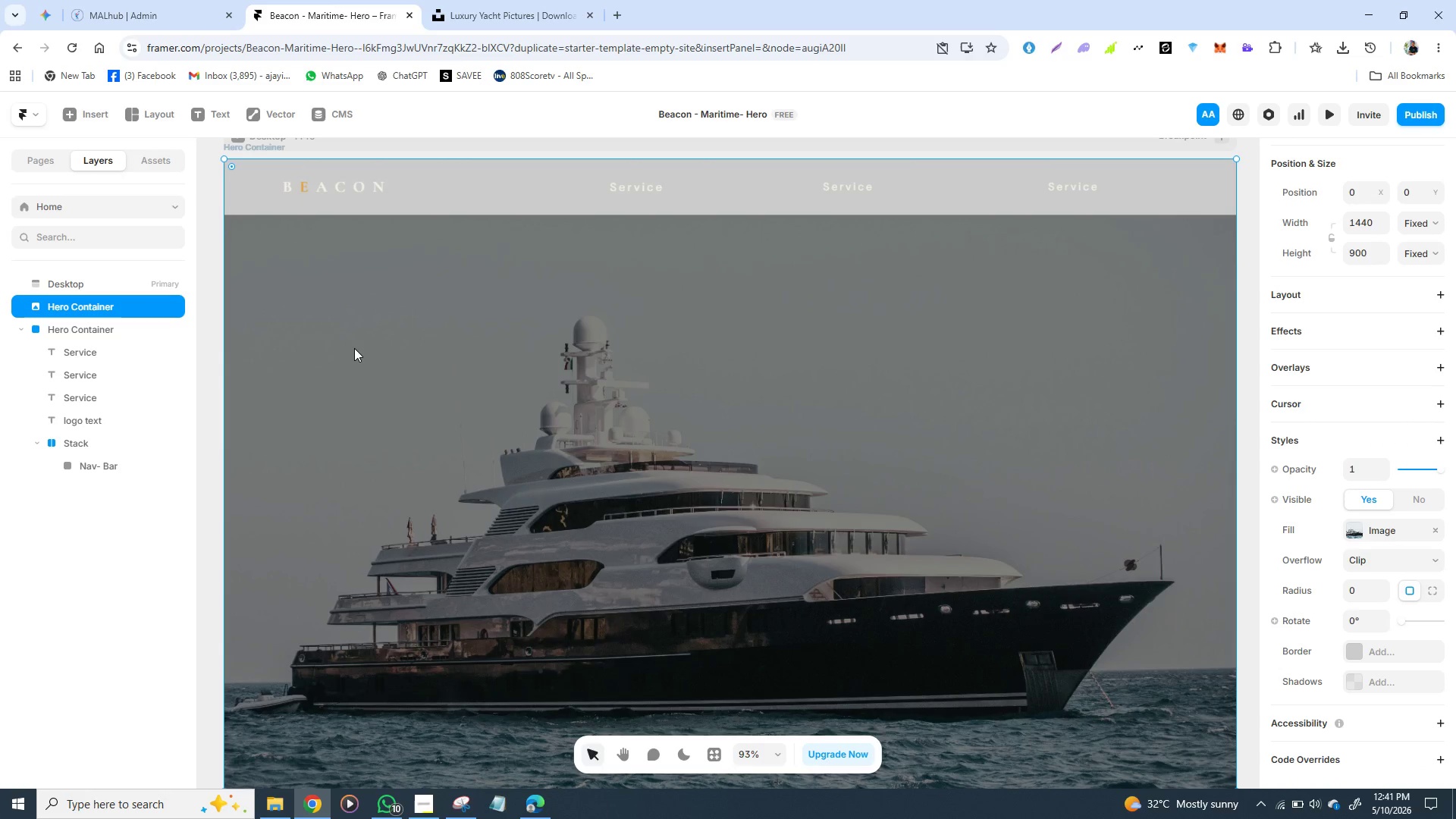 
left_click([354, 348])
 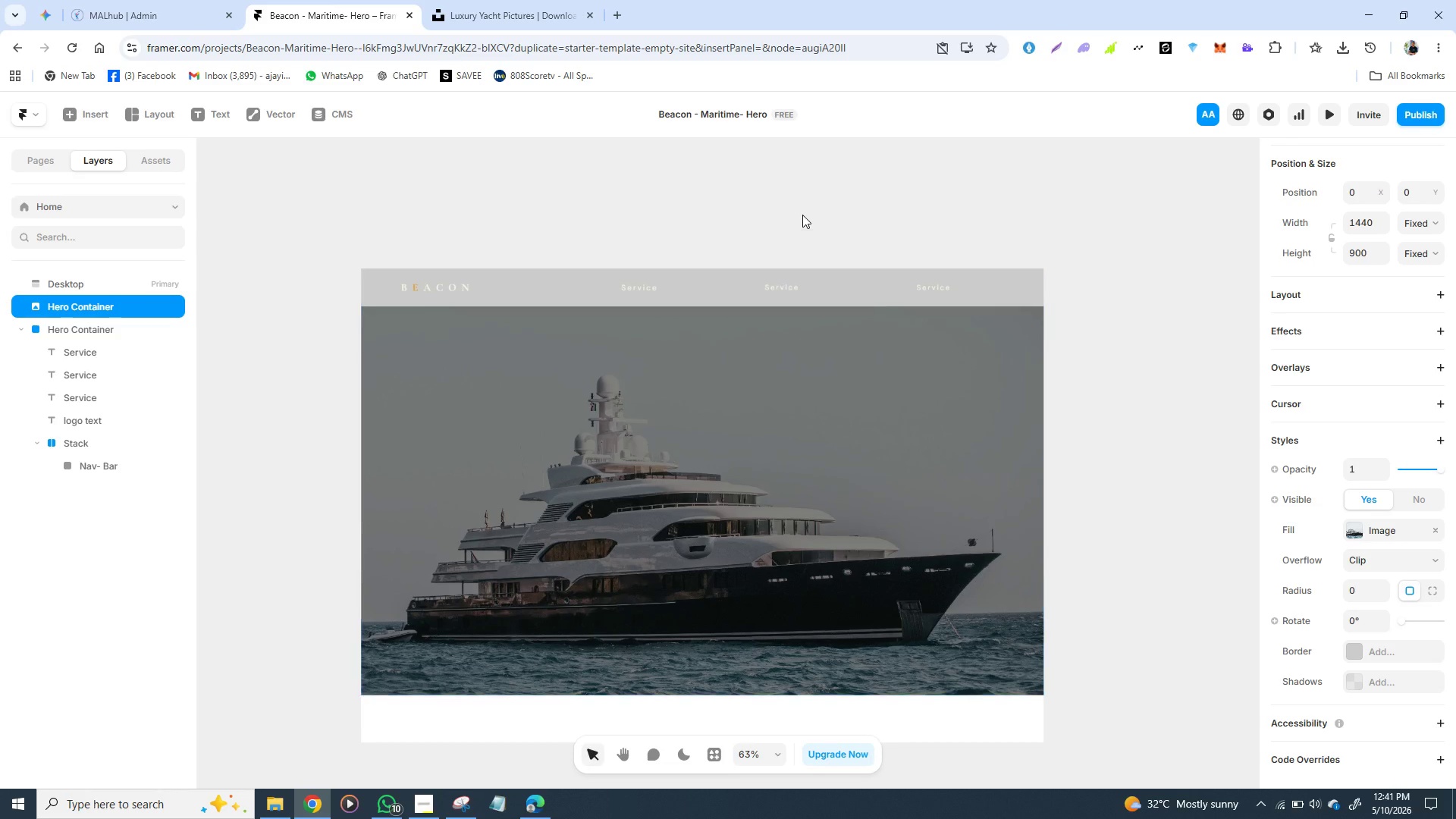 
wait(18.8)
 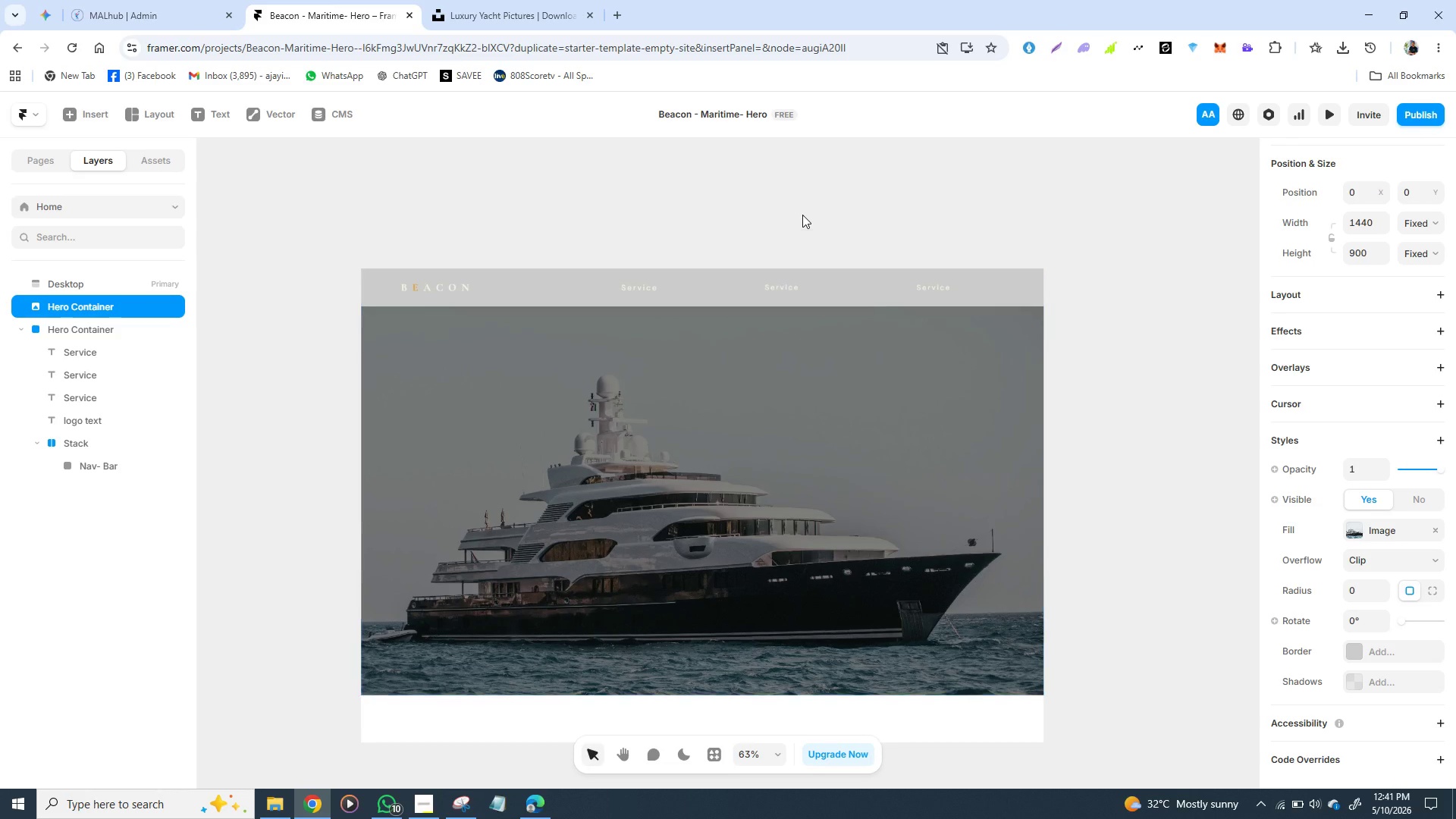 
double_click([765, 259])
 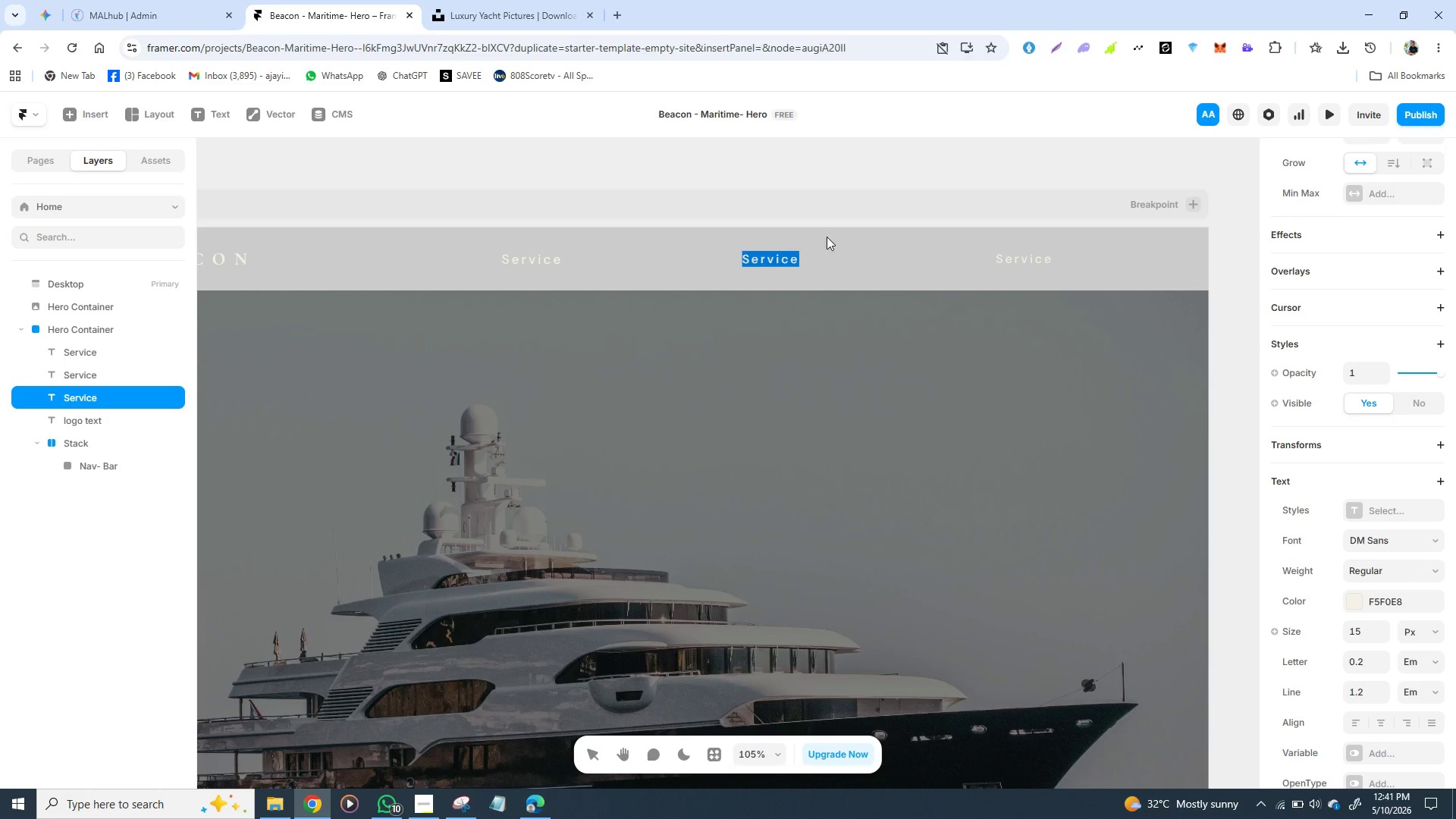 
triple_click([765, 259])
 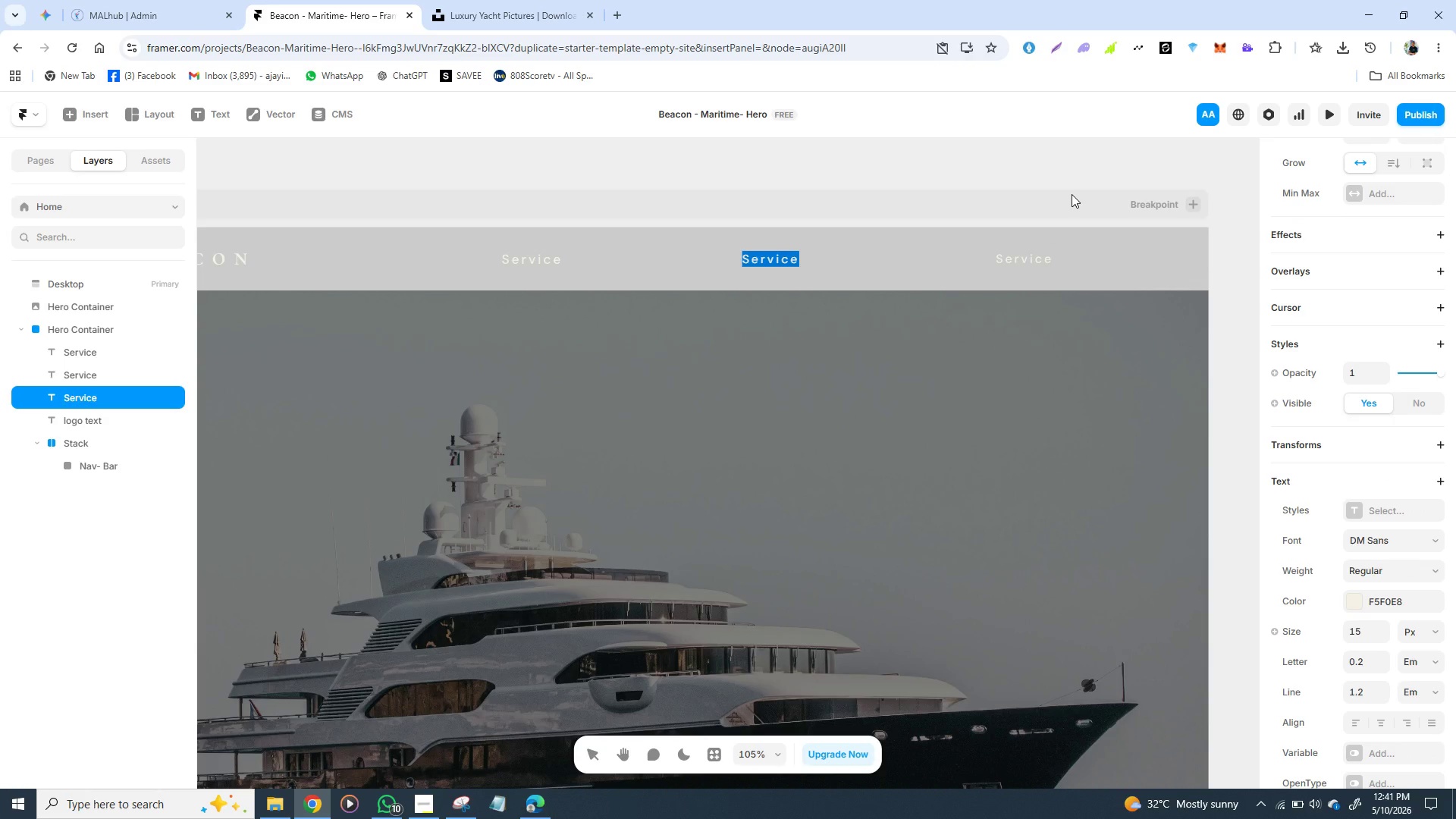 
type(Casr)
key(Backspace)
type(e )
key(Backspace)
key(Backspace)
key(Backspace)
key(Backspace)
key(Backspace)
key(Backspace)
key(Backspace)
key(Backspace)
 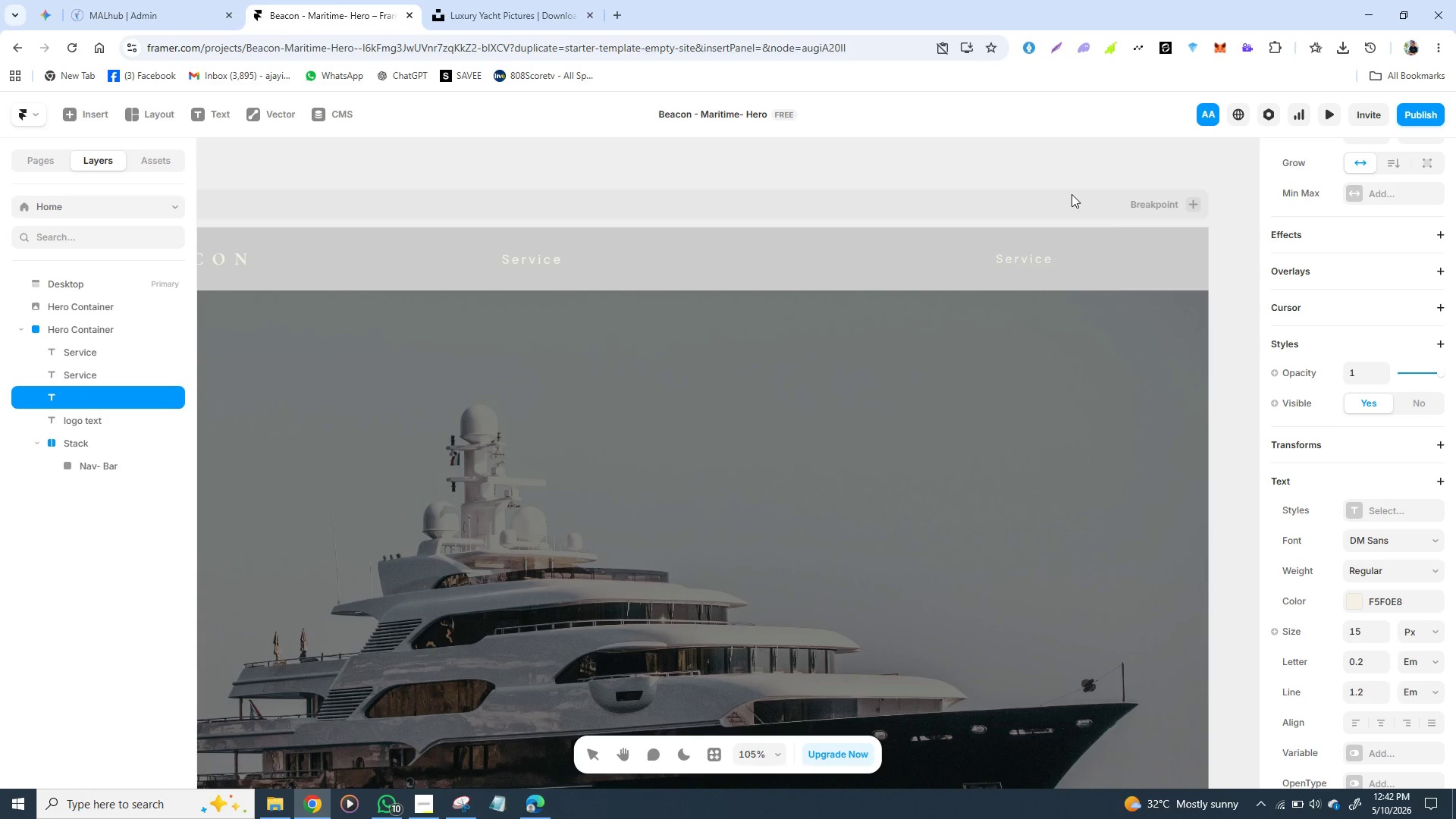 
type(CASE STUD)
 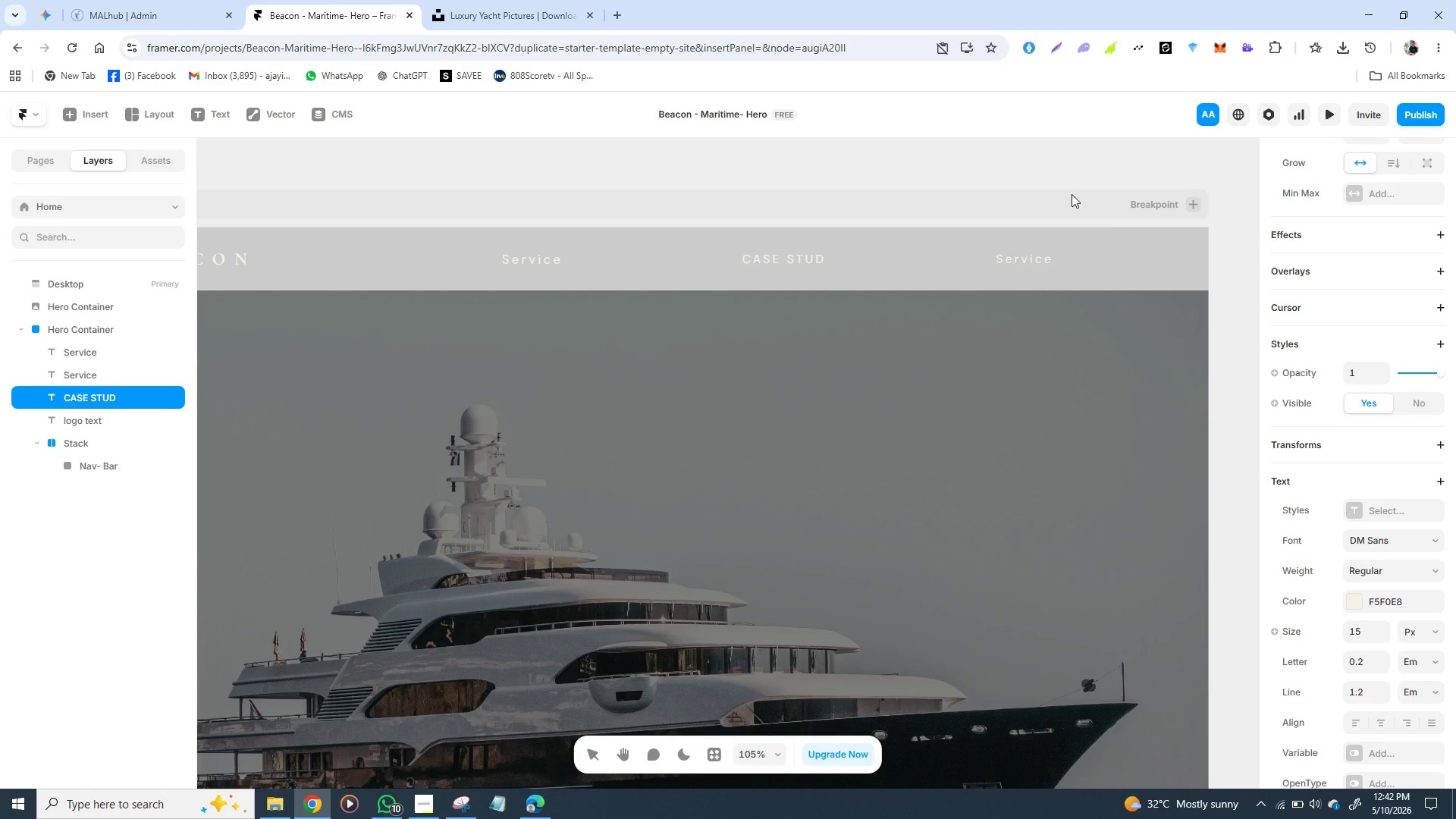 
wait(6.02)
 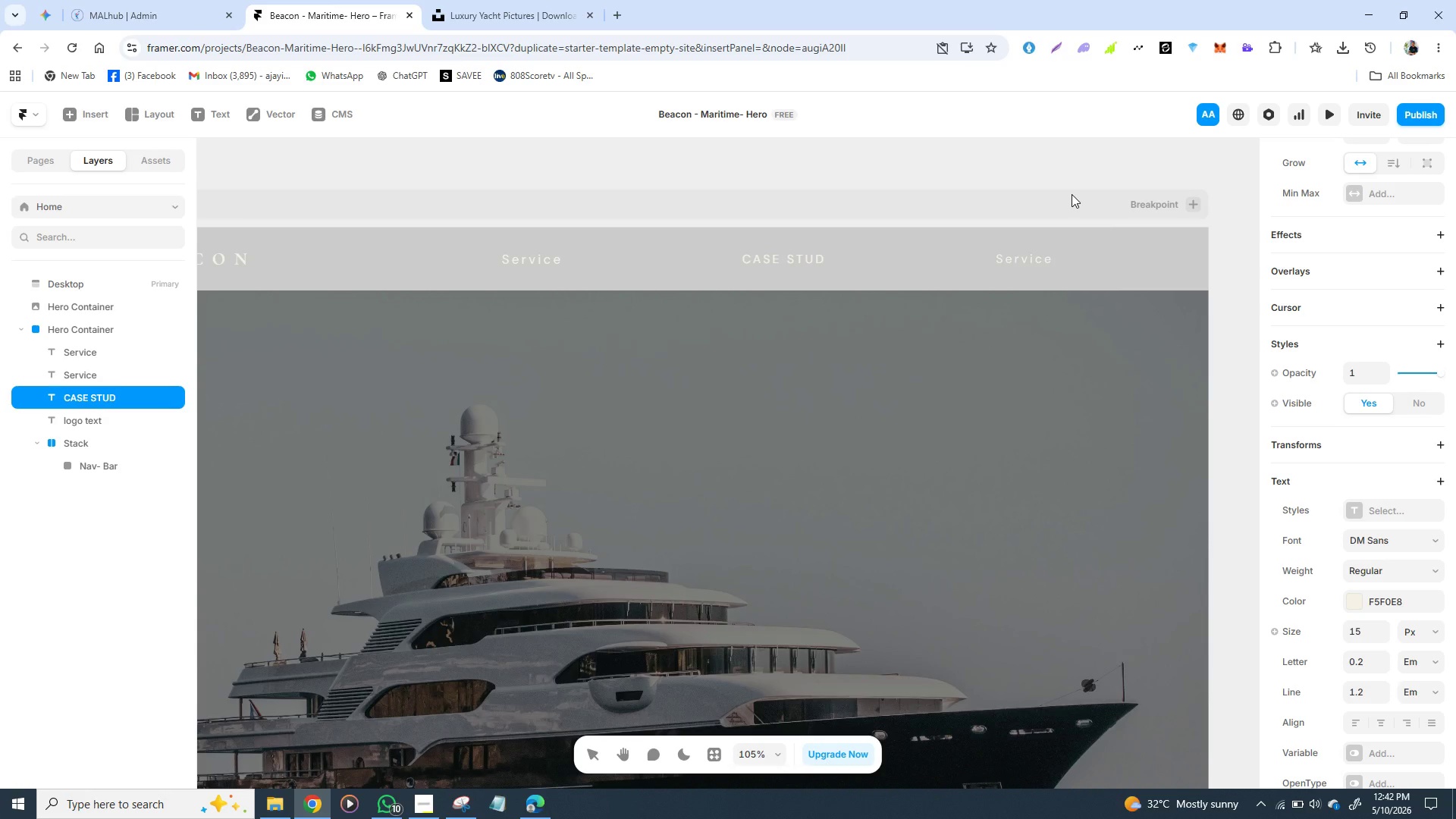 
type(IE)
 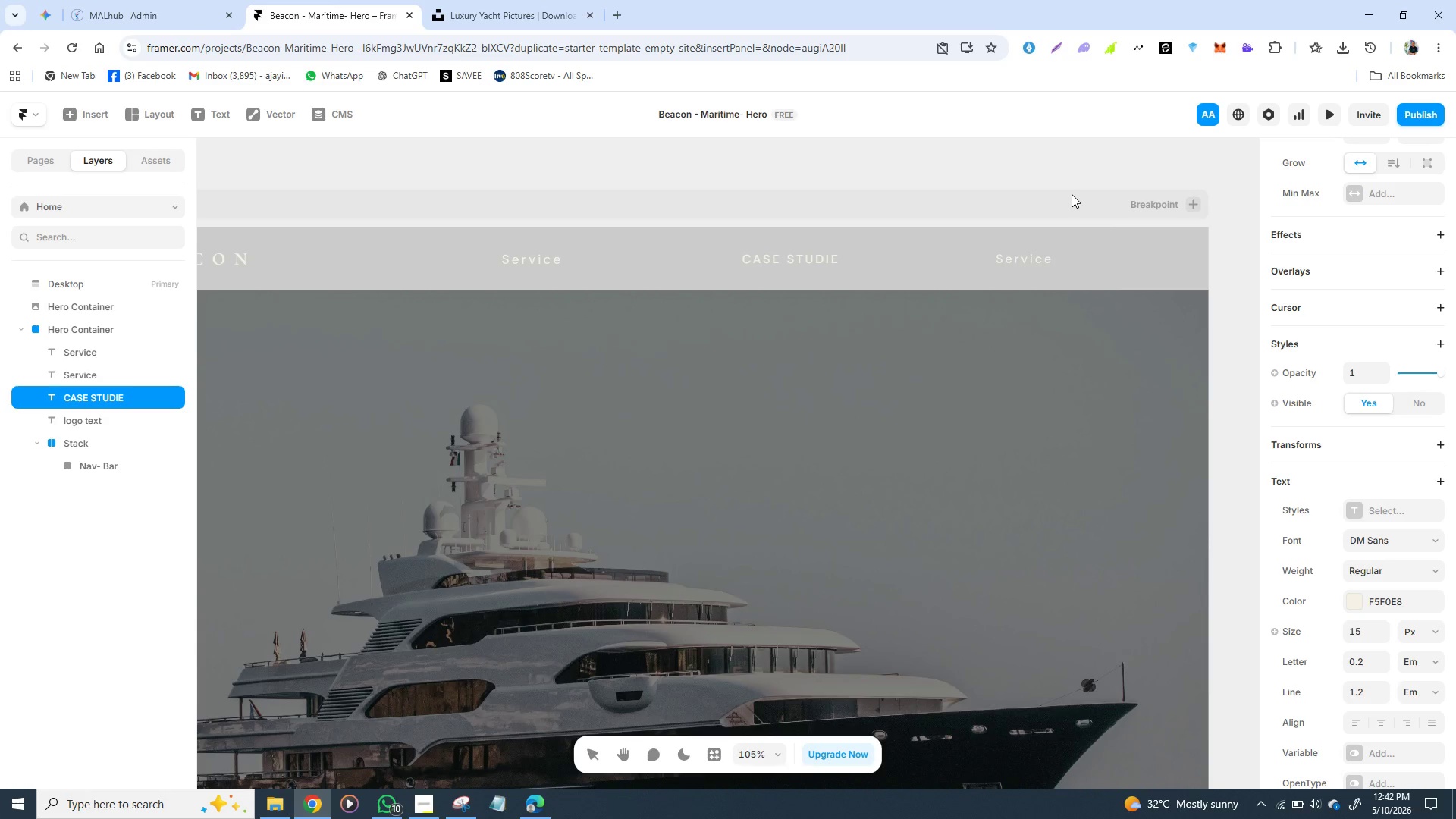 
key(S)
 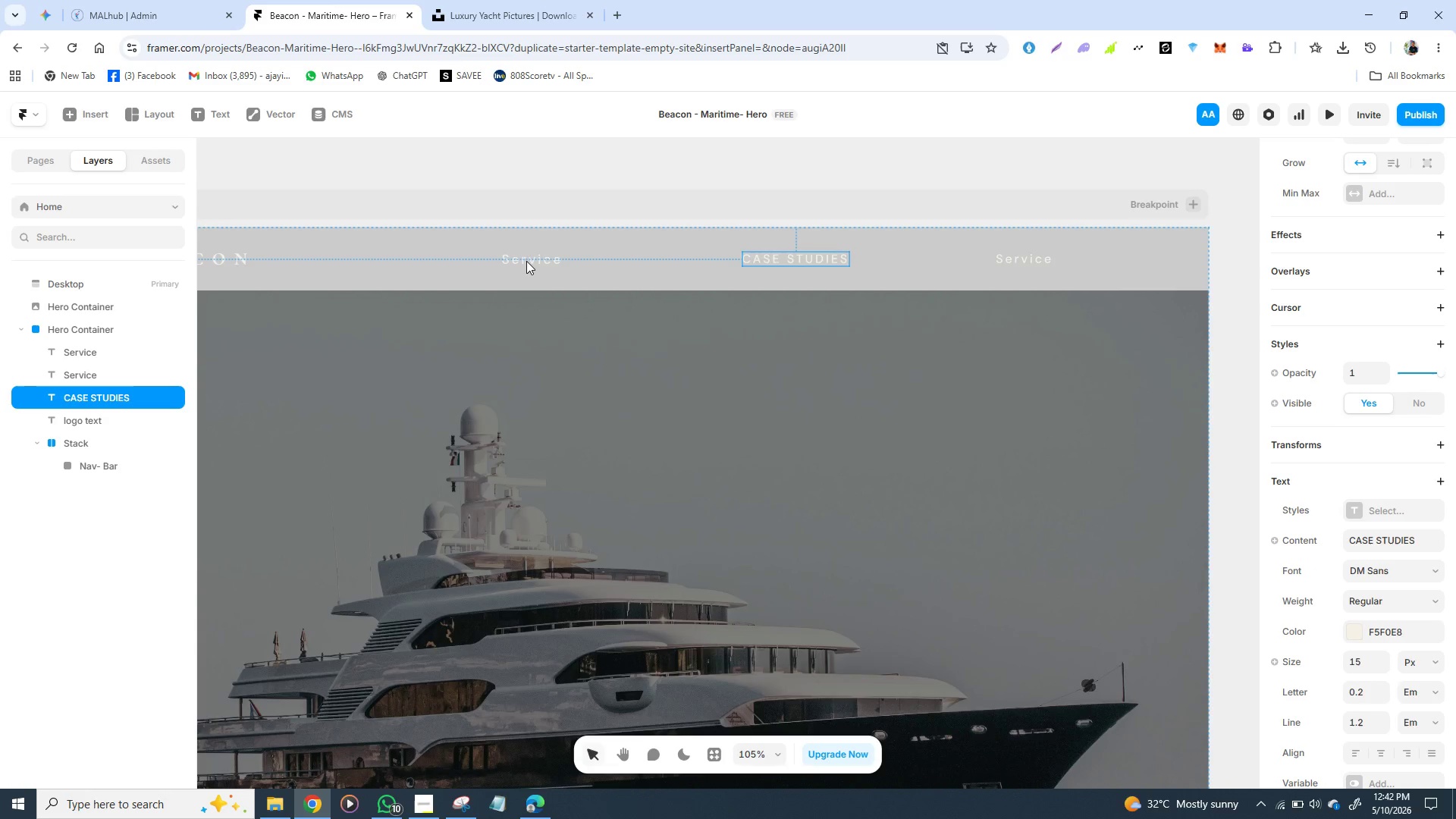 
double_click([526, 261])
 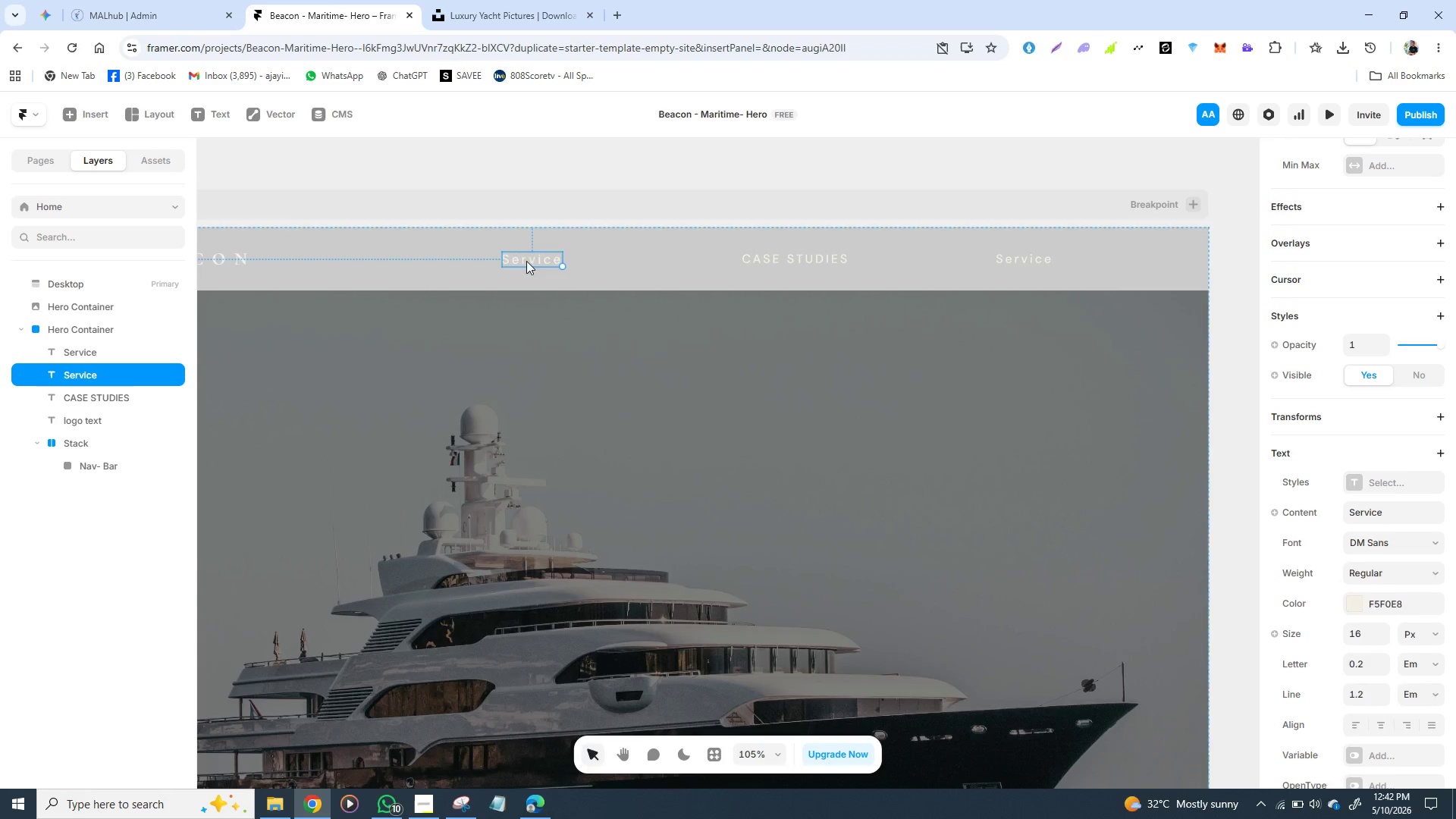 
double_click([526, 261])
 